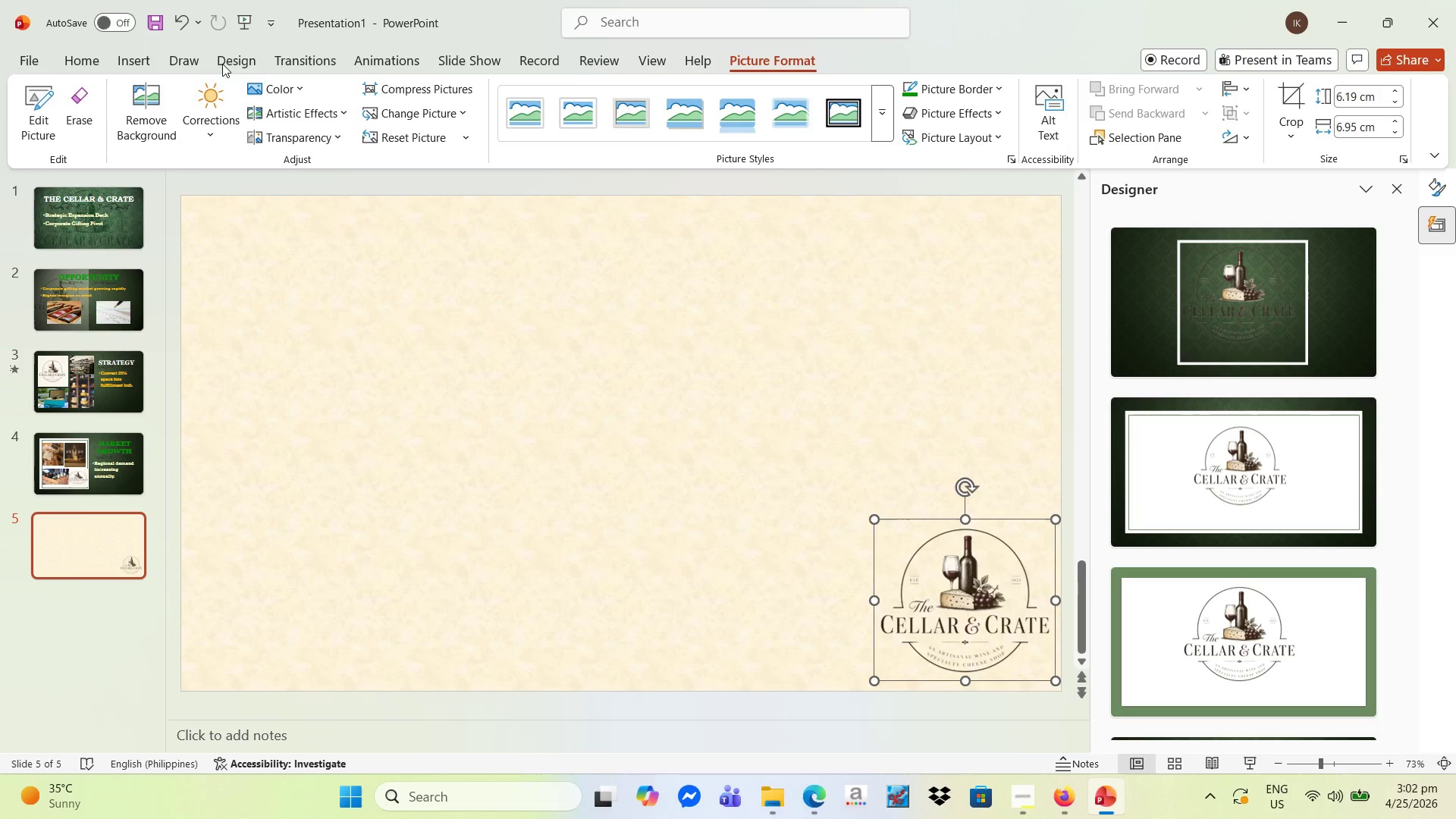 
wait(5.92)
 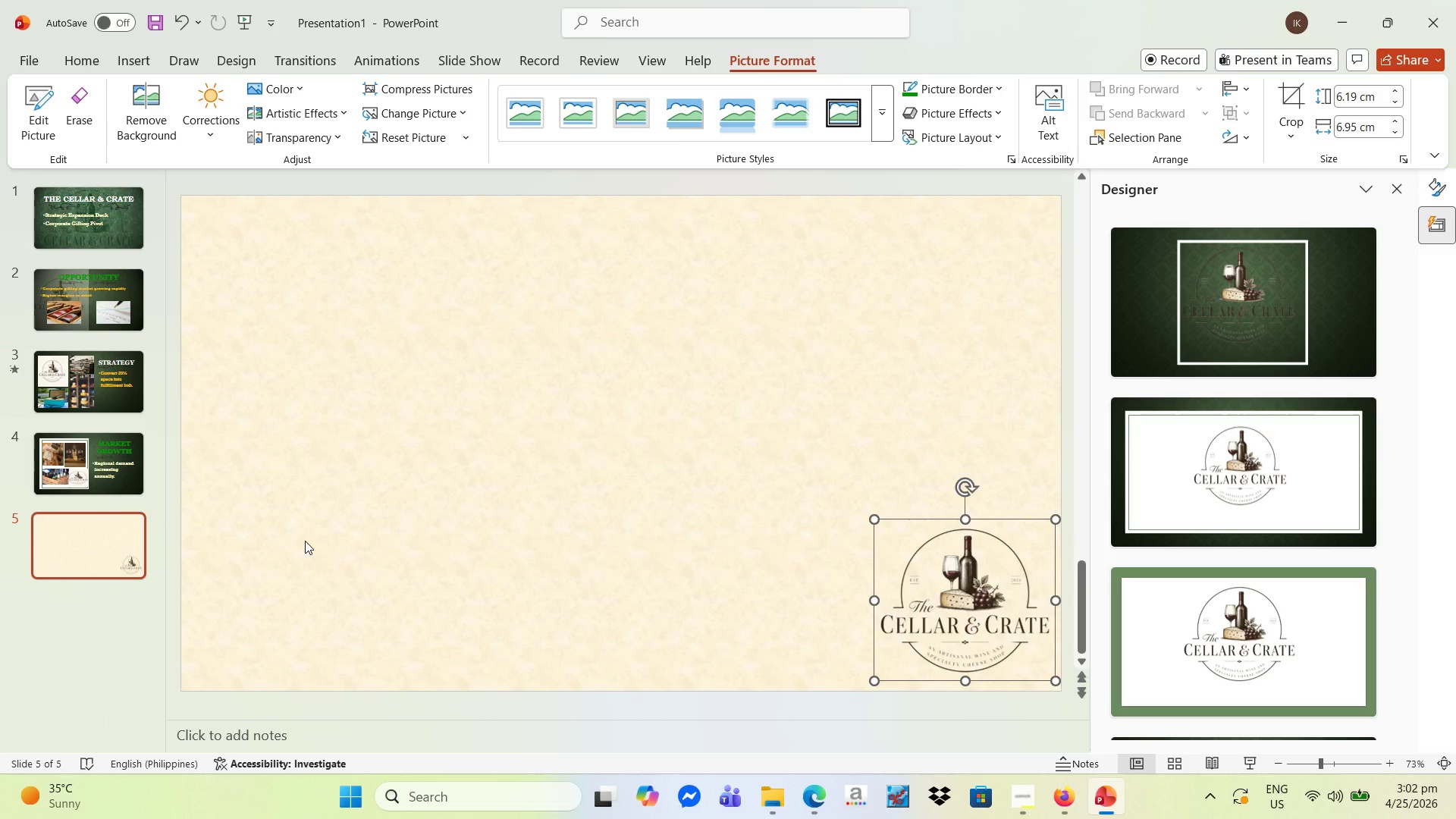 
left_click([130, 56])
 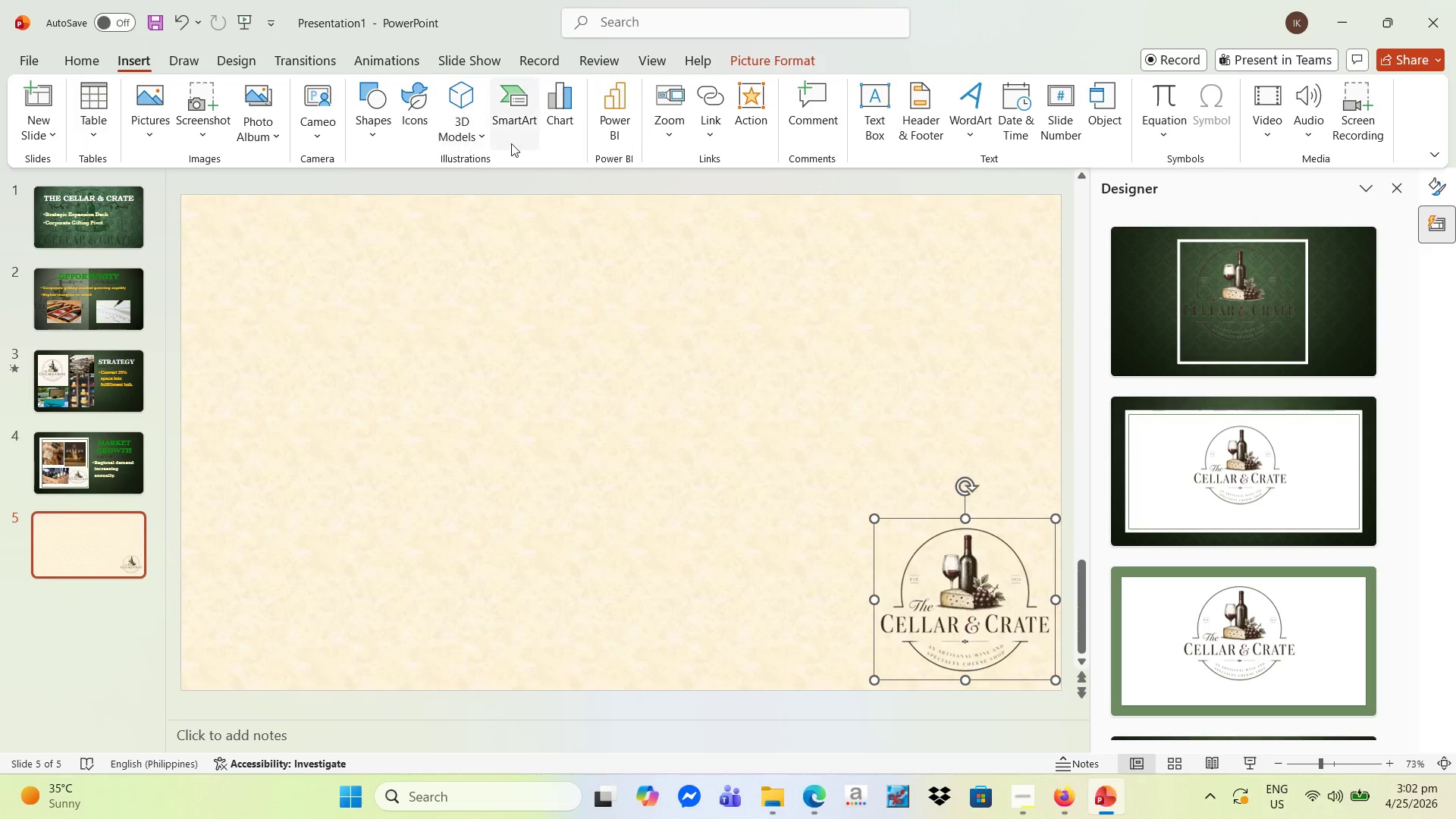 
mouse_move([570, 136])
 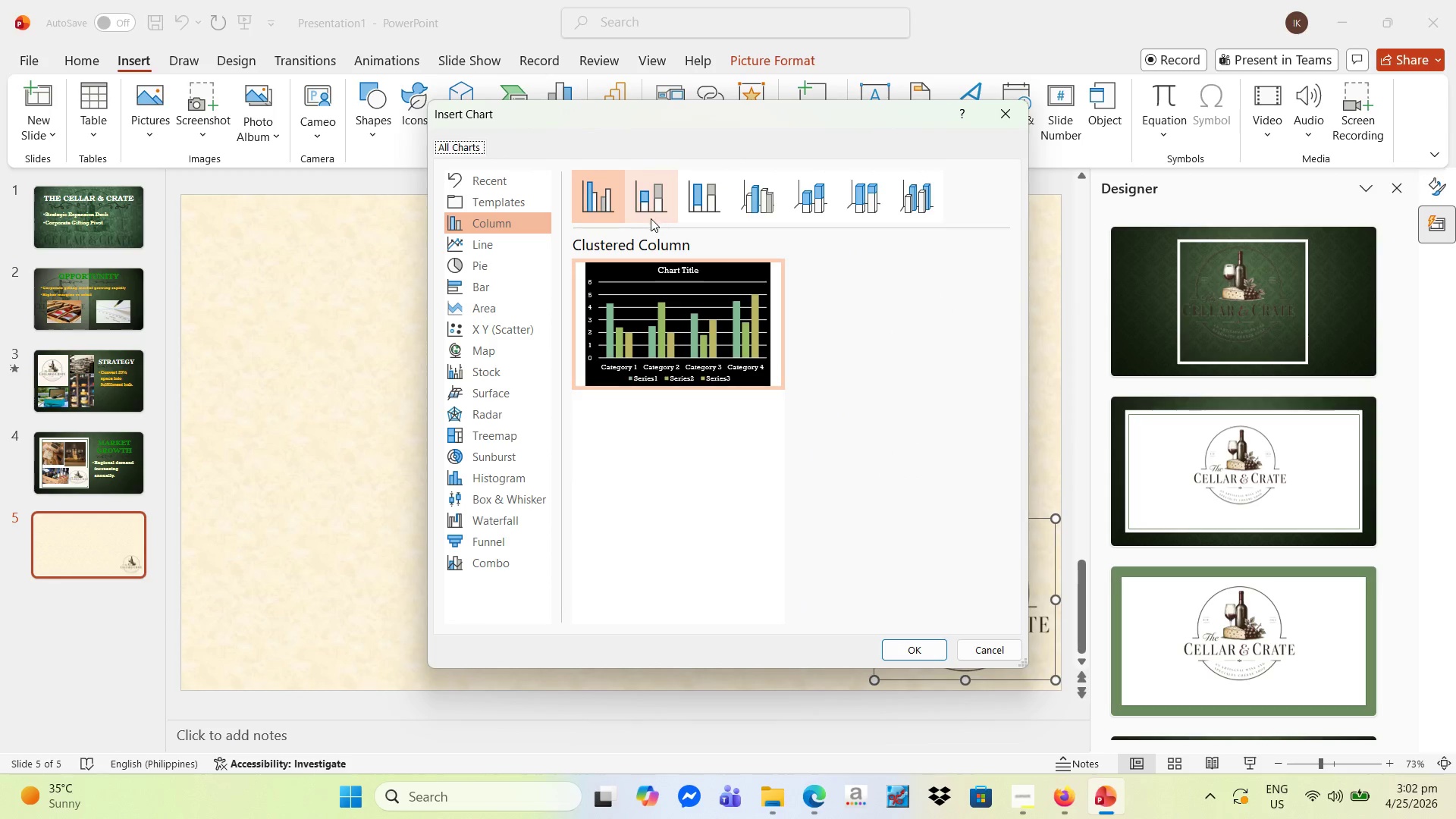 
mouse_move([652, 202])
 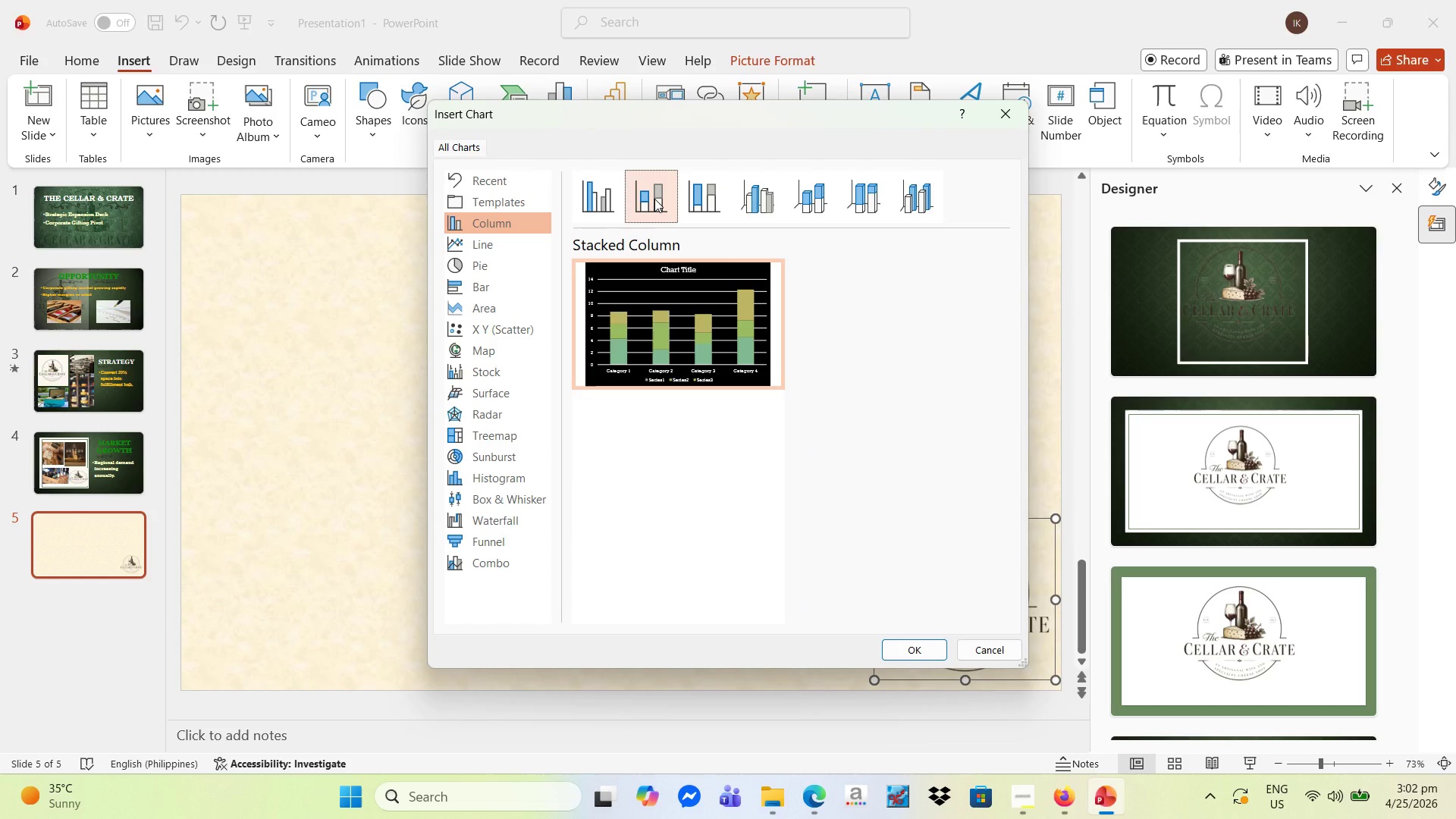 
left_click([722, 190])
 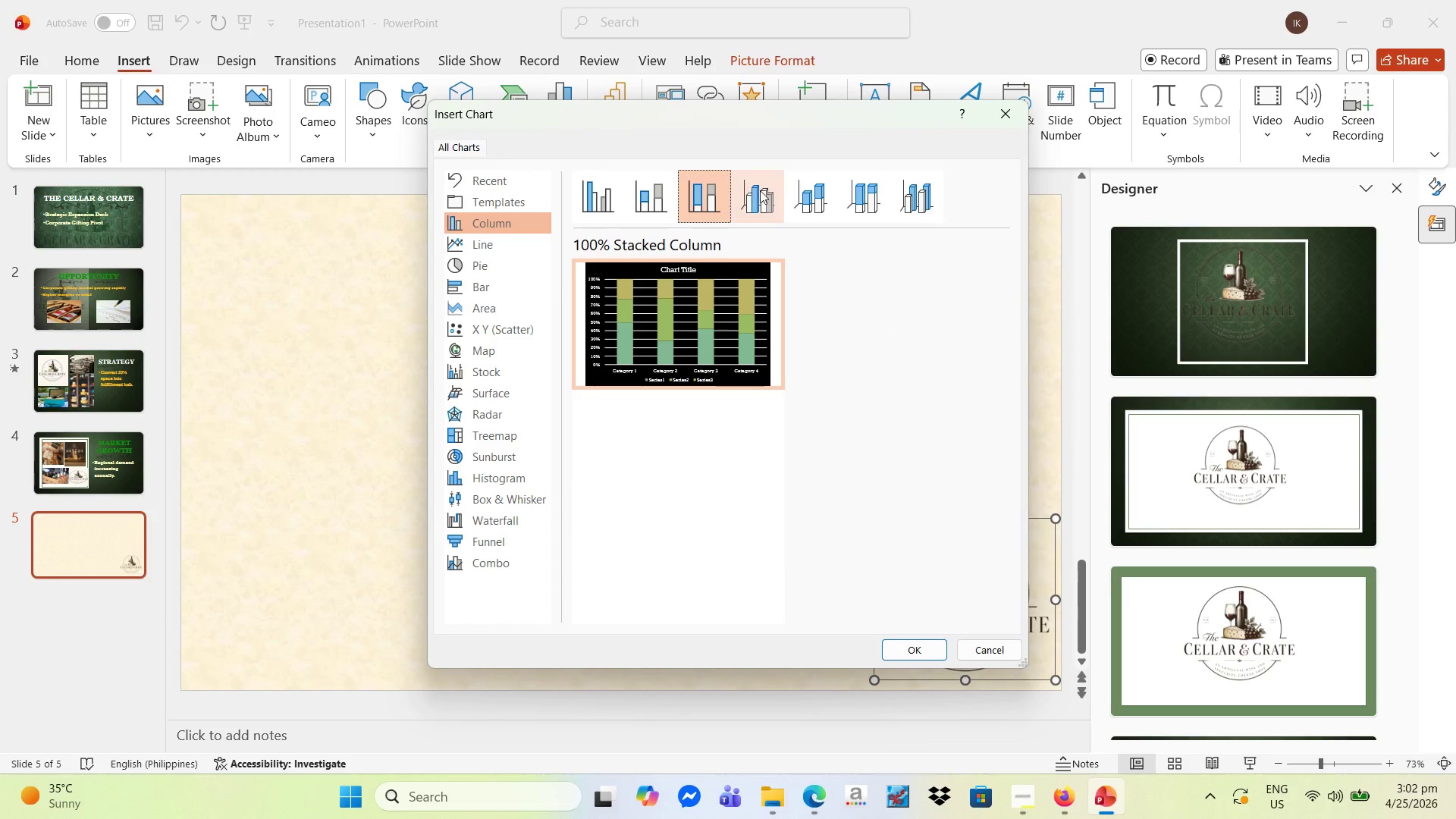 
left_click([756, 190])
 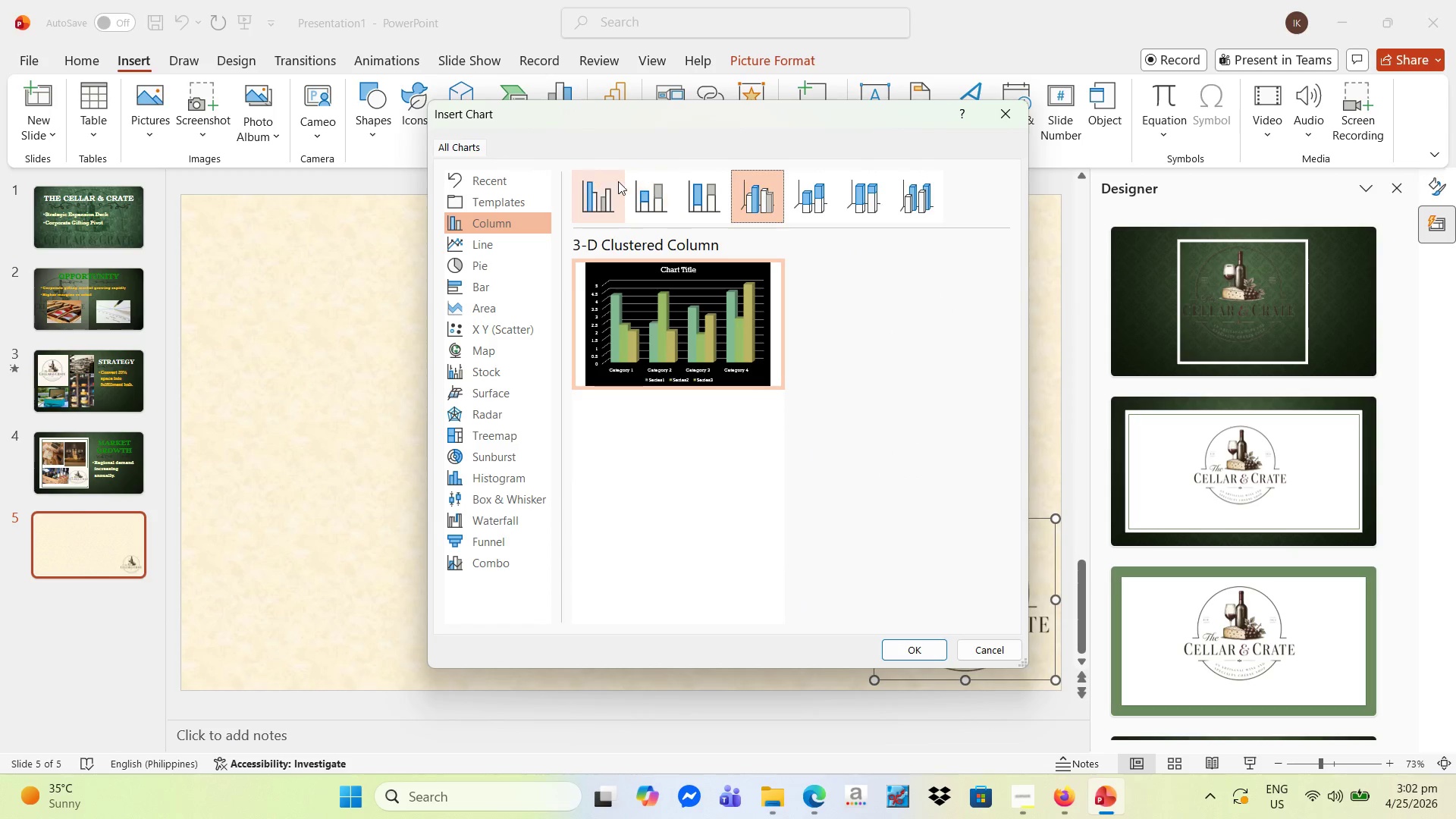 
left_click([604, 190])
 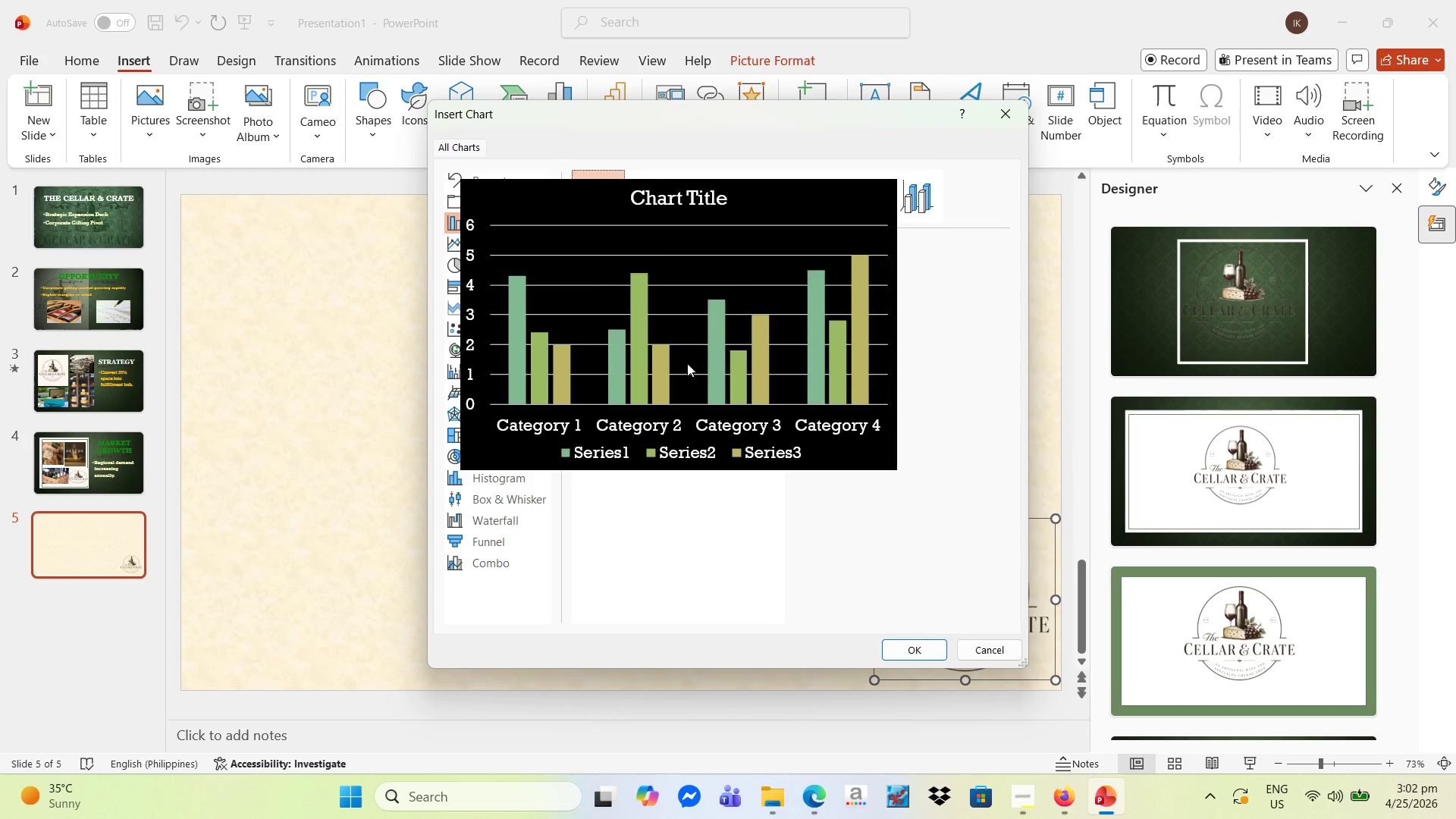 
wait(6.03)
 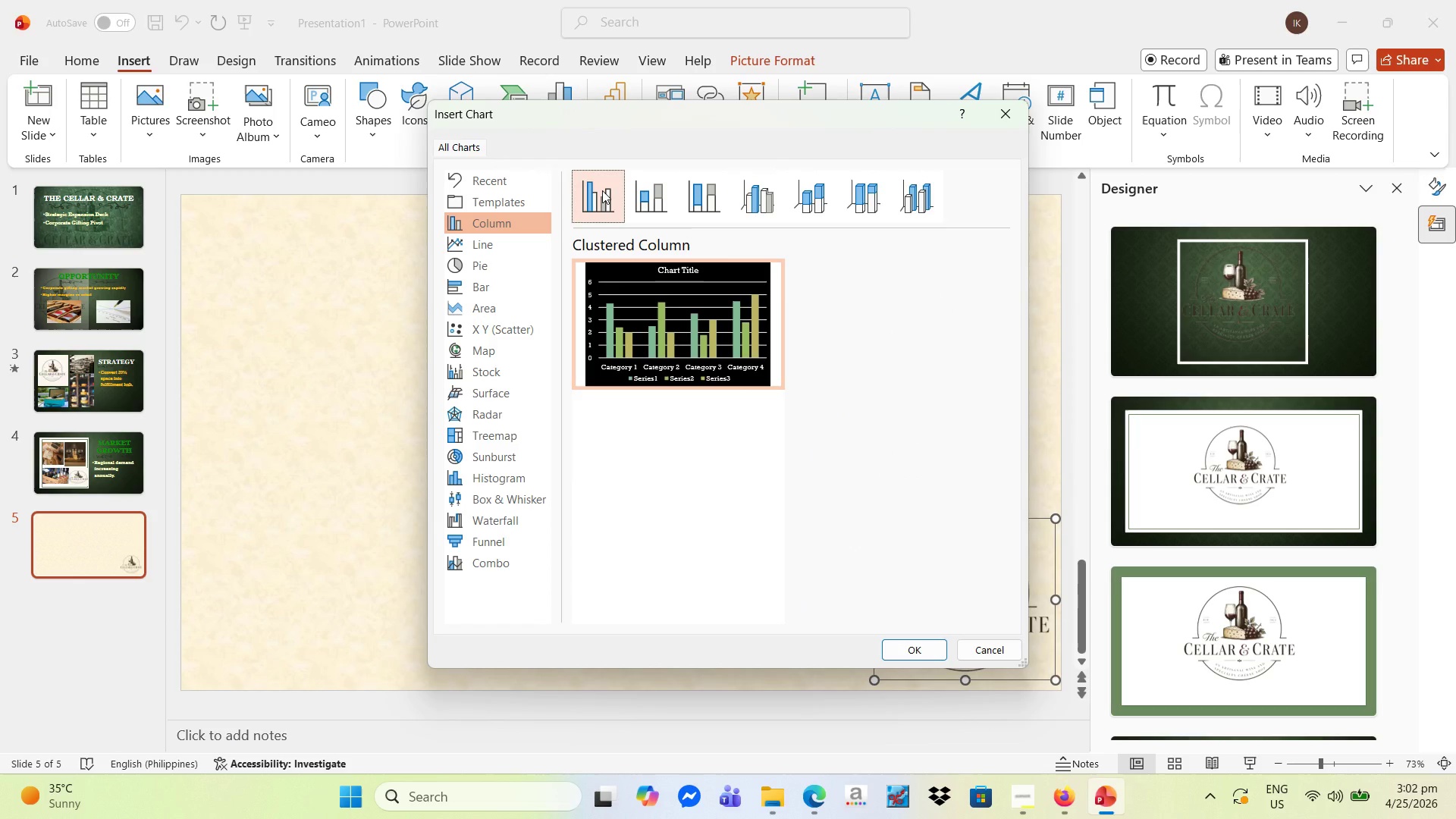 
left_click([906, 651])
 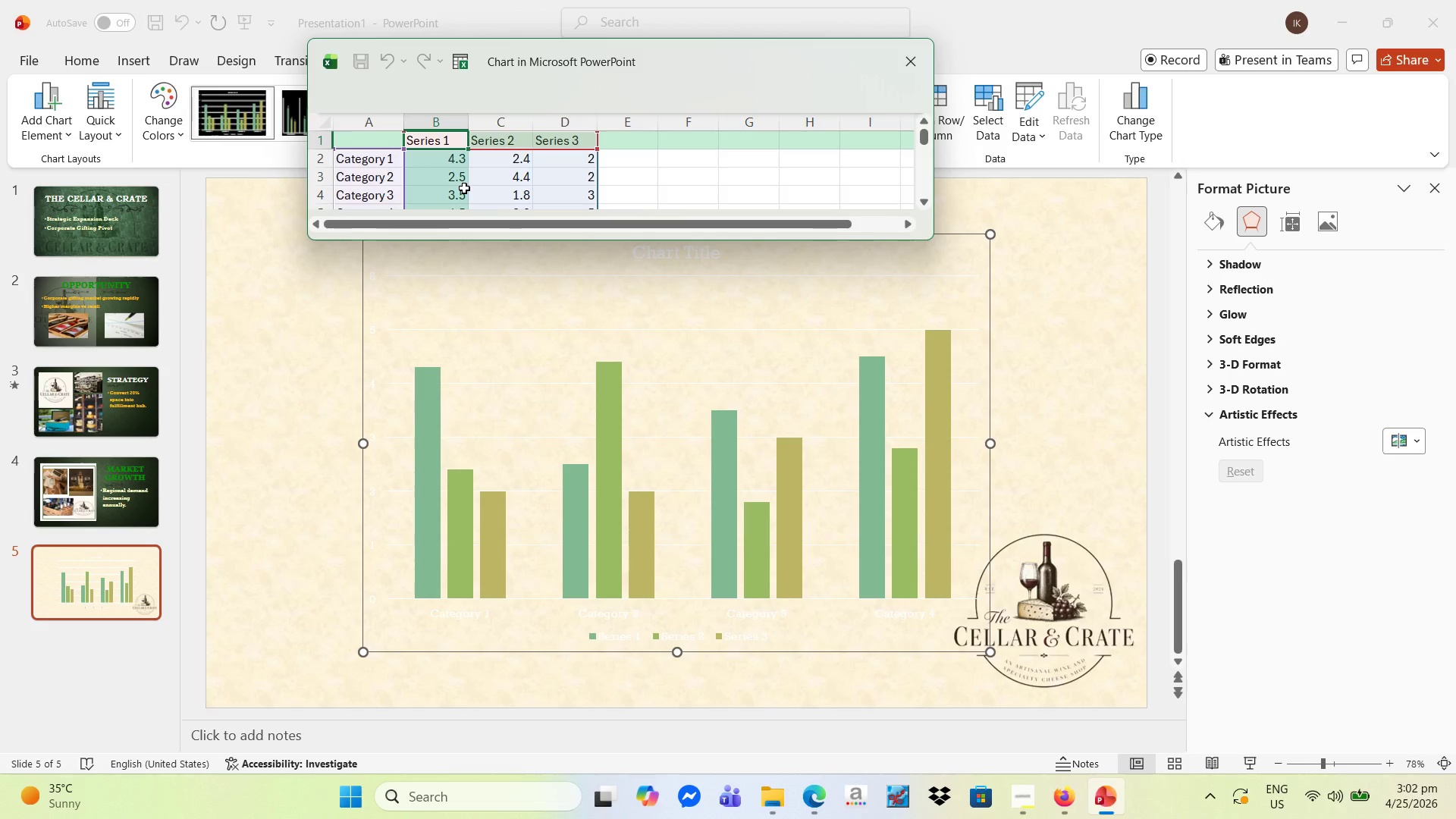 
wait(11.33)
 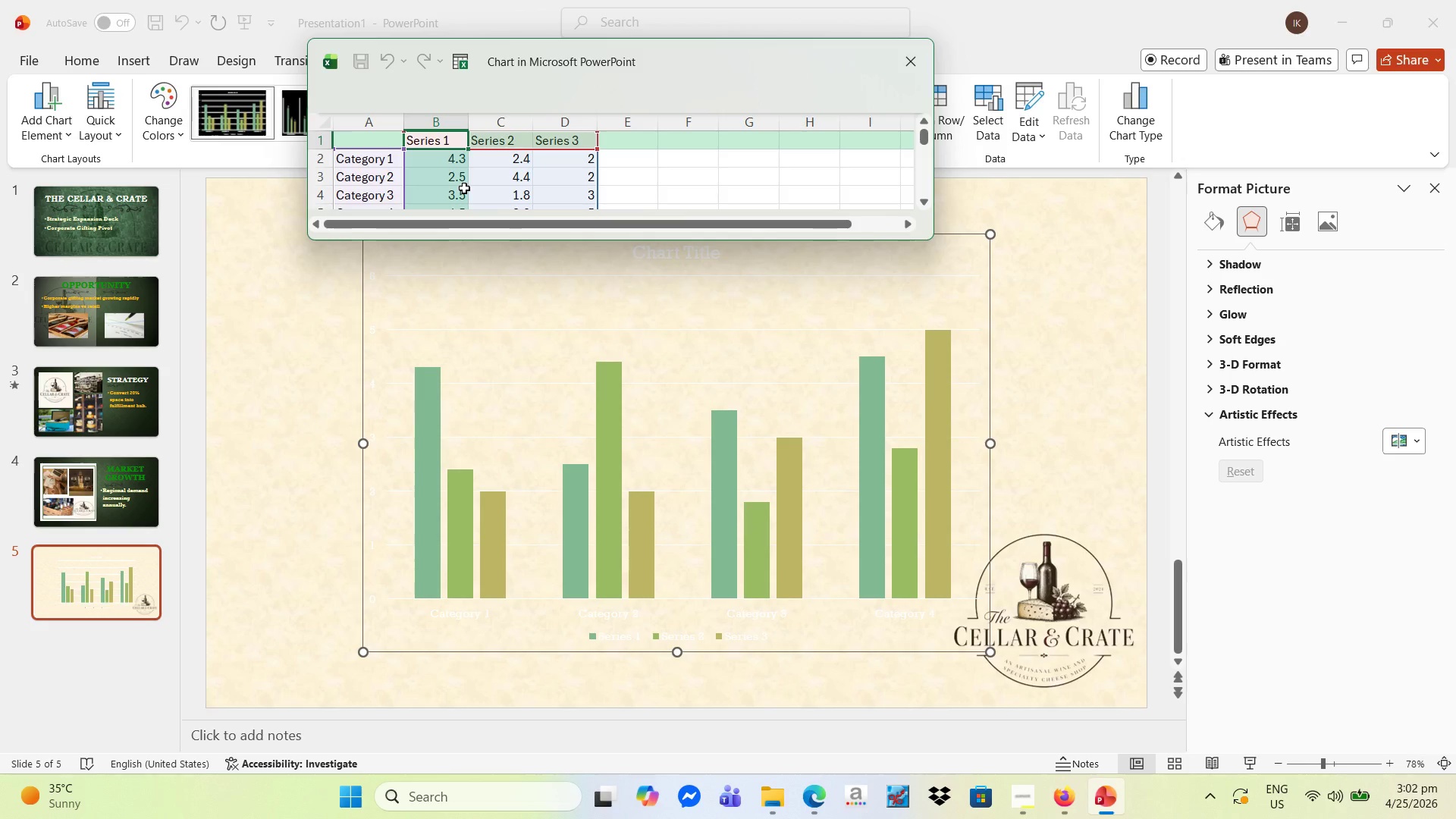 
left_click_drag(start_coordinate=[598, 240], to_coordinate=[603, 284])
 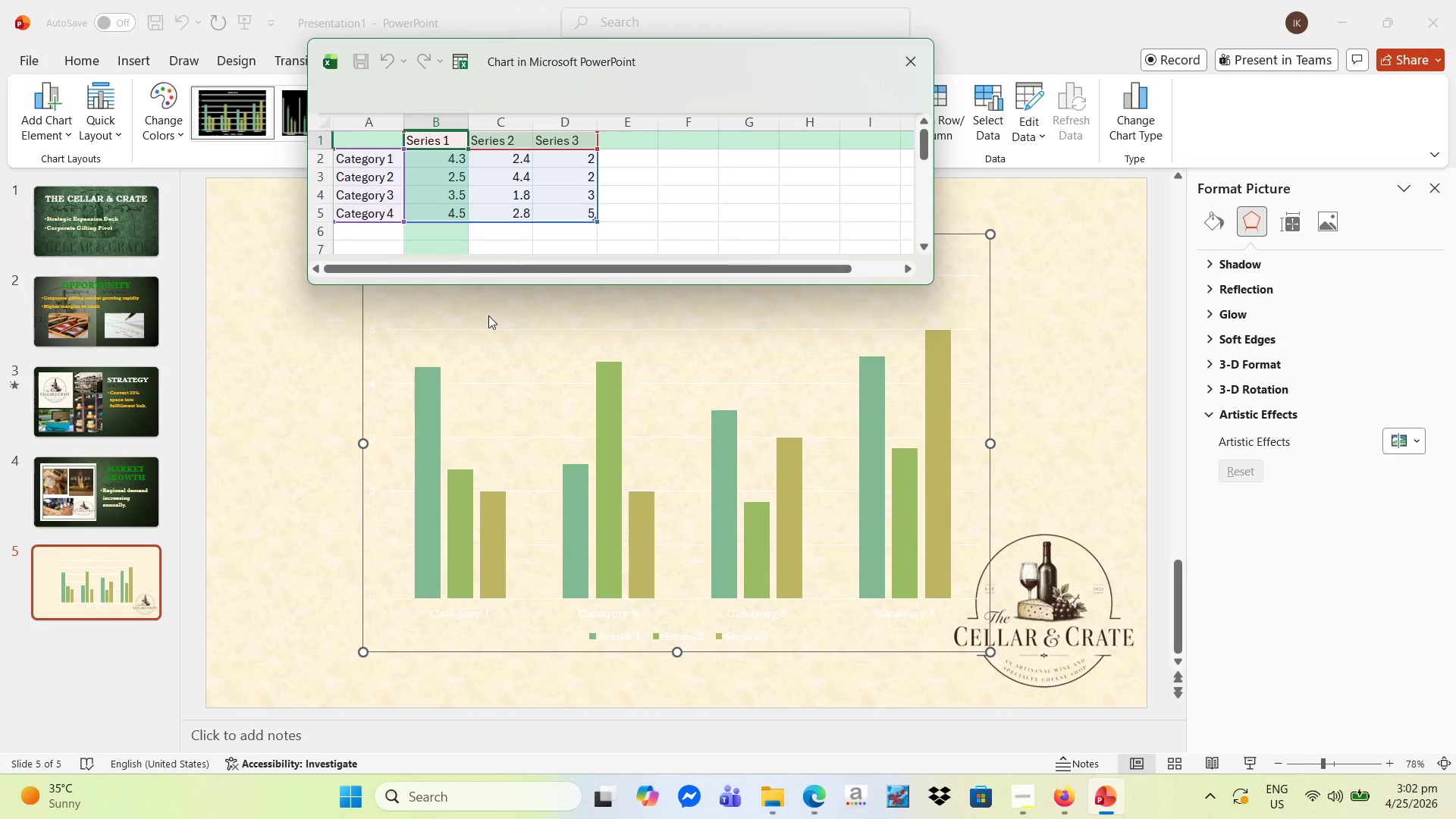 
left_click([471, 469])
 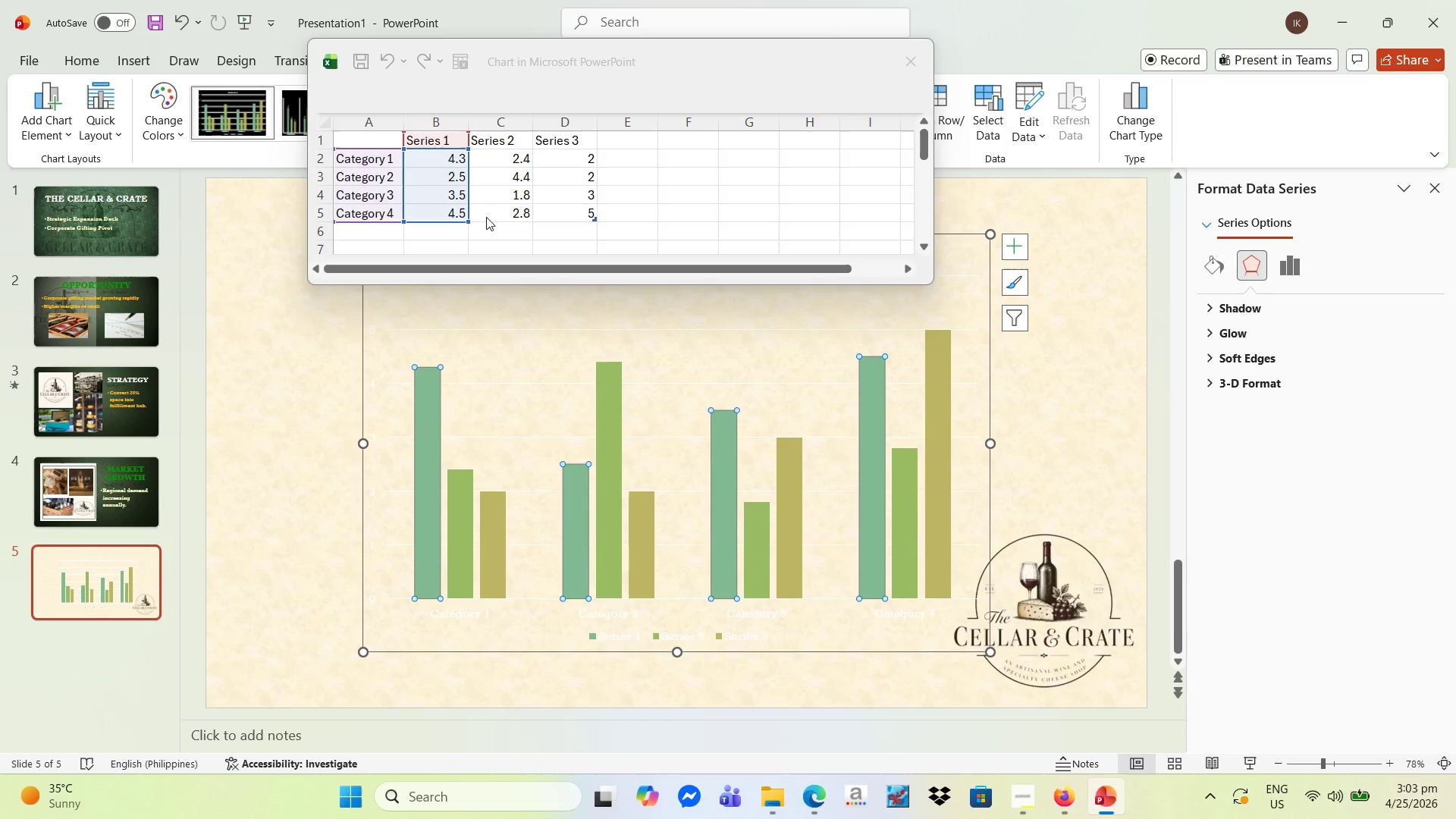 
mouse_move([437, 384])
 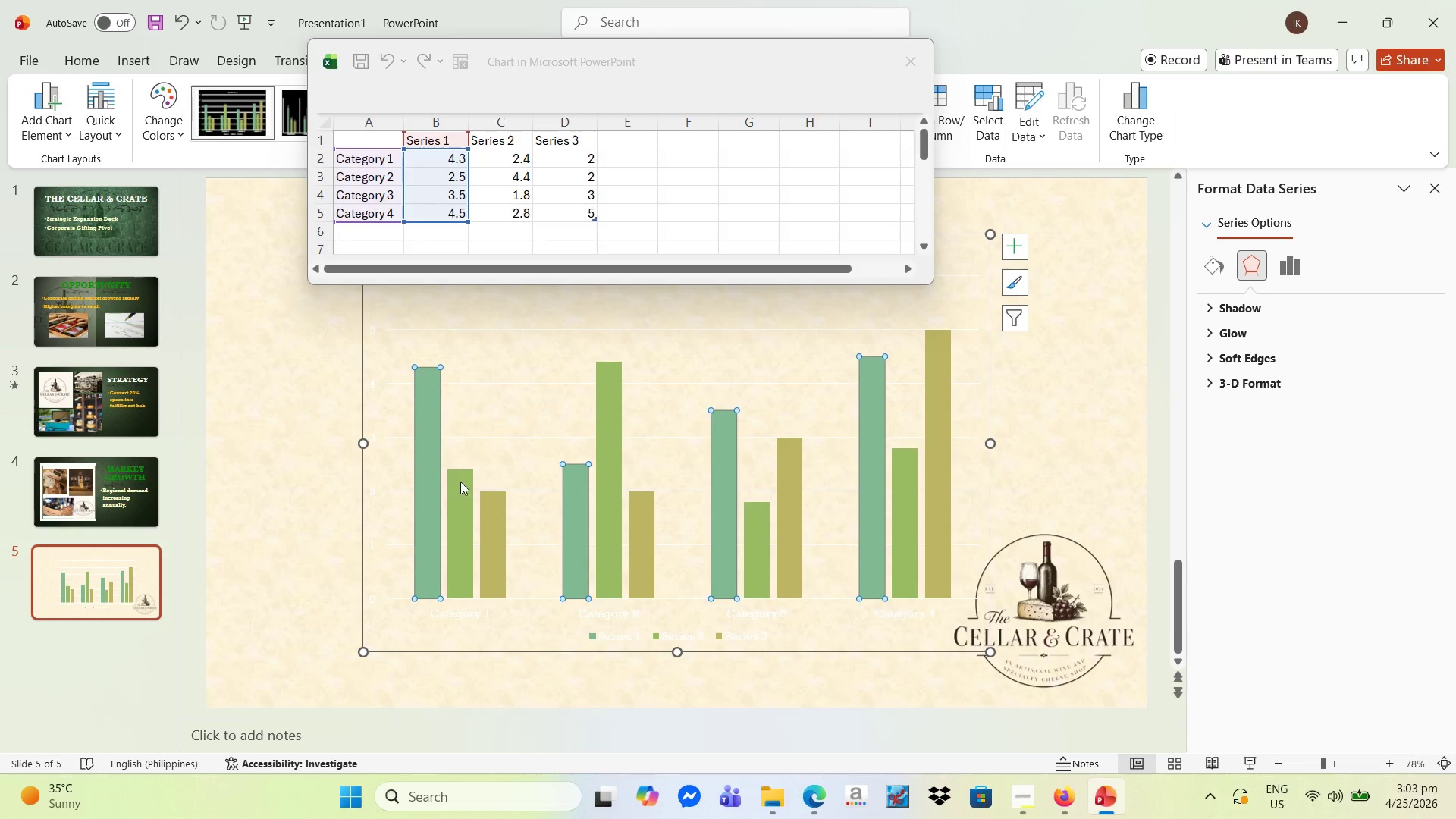 
left_click_drag(start_coordinate=[460, 479], to_coordinate=[463, 479])
 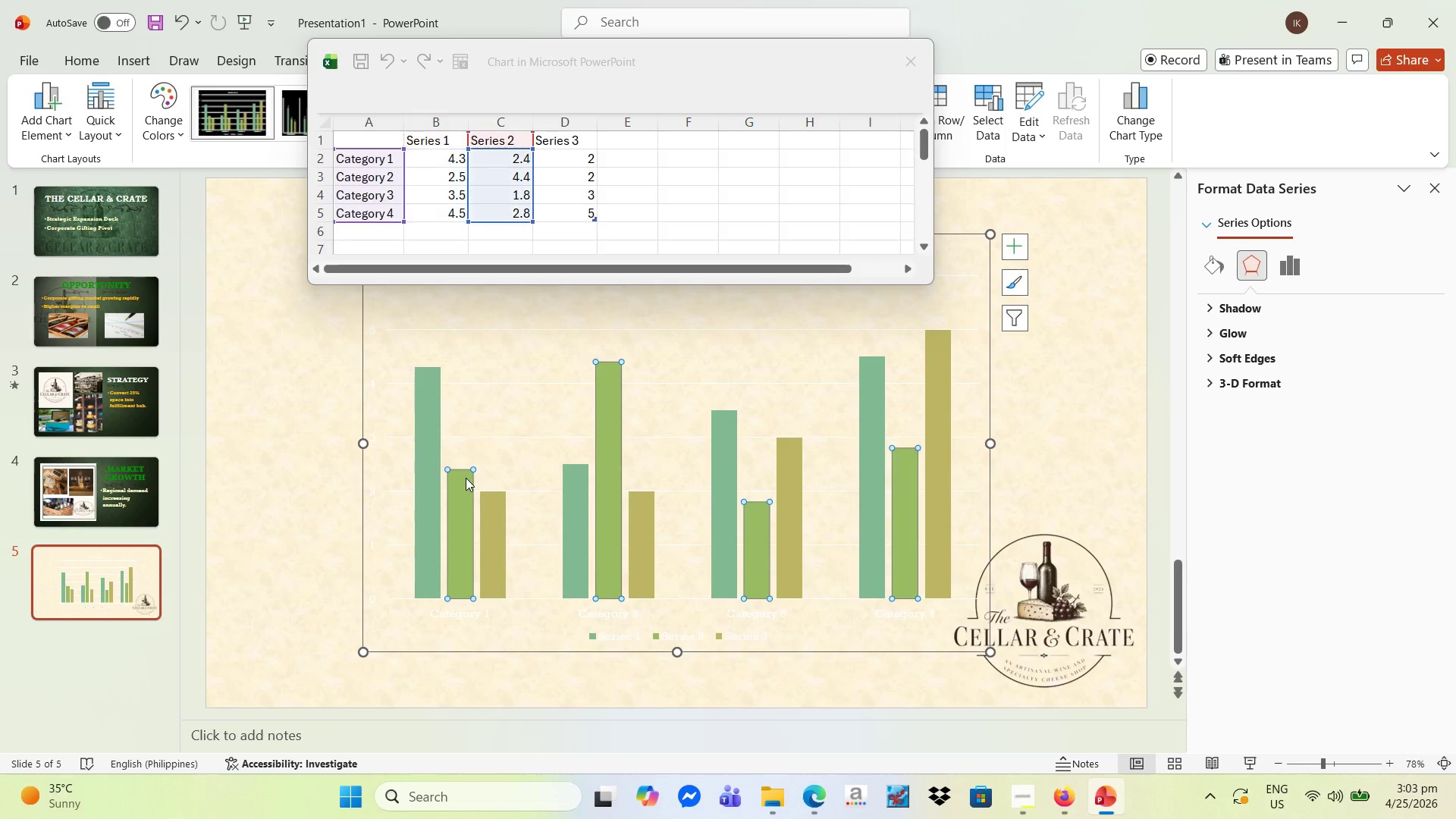 
left_click([466, 478])
 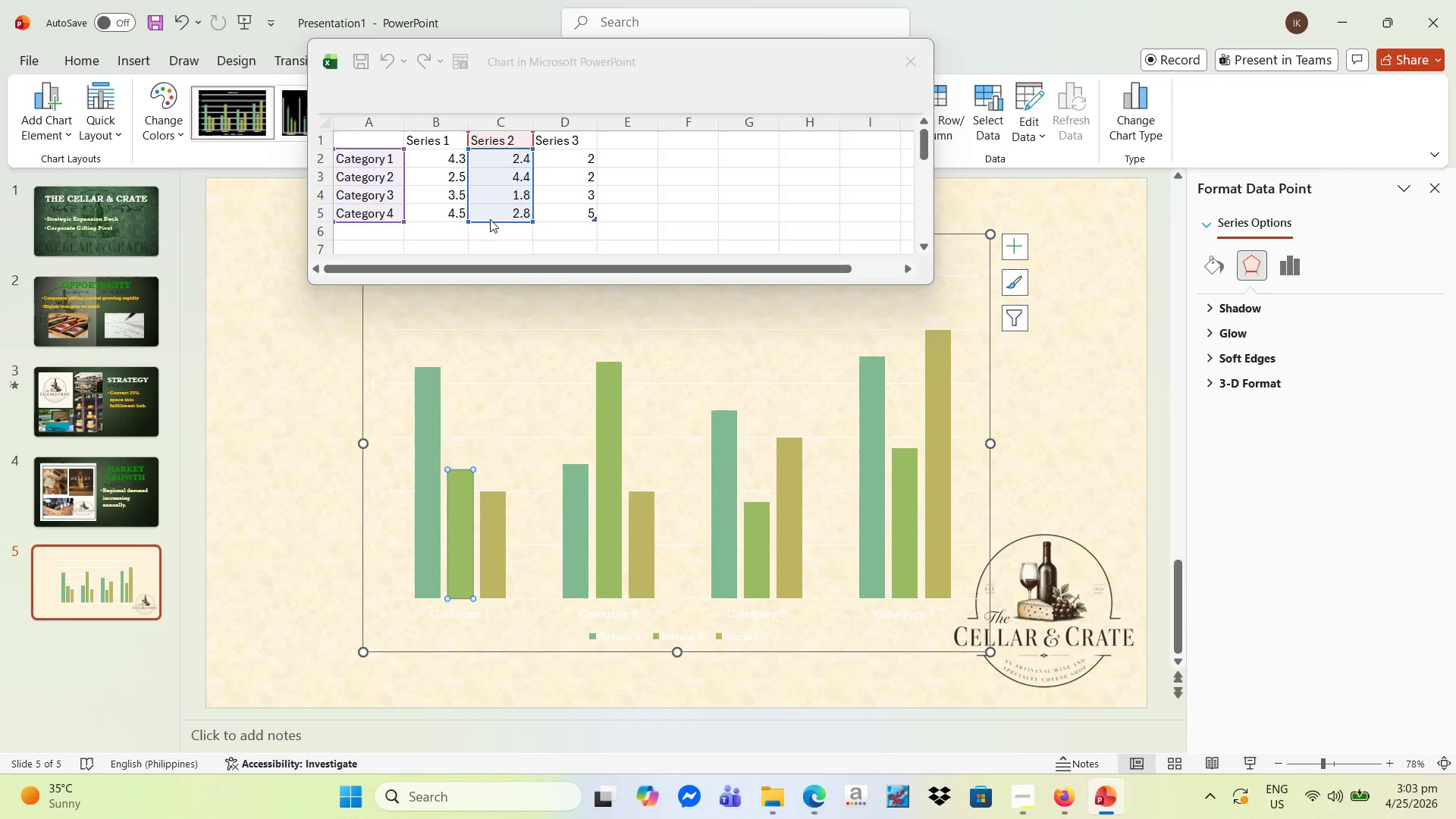 
left_click_drag(start_coordinate=[494, 136], to_coordinate=[497, 136])
 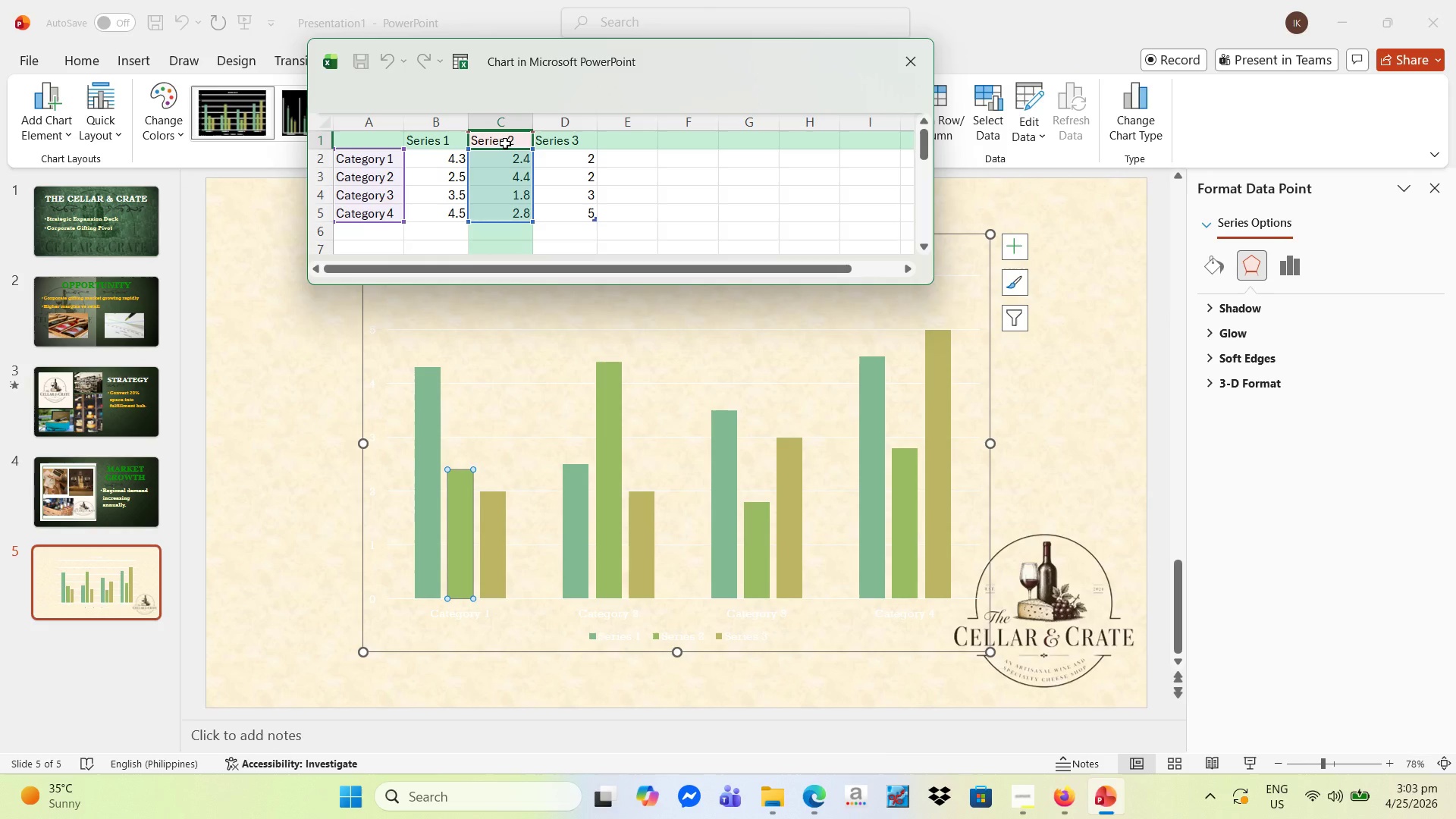 
key(Delete)
 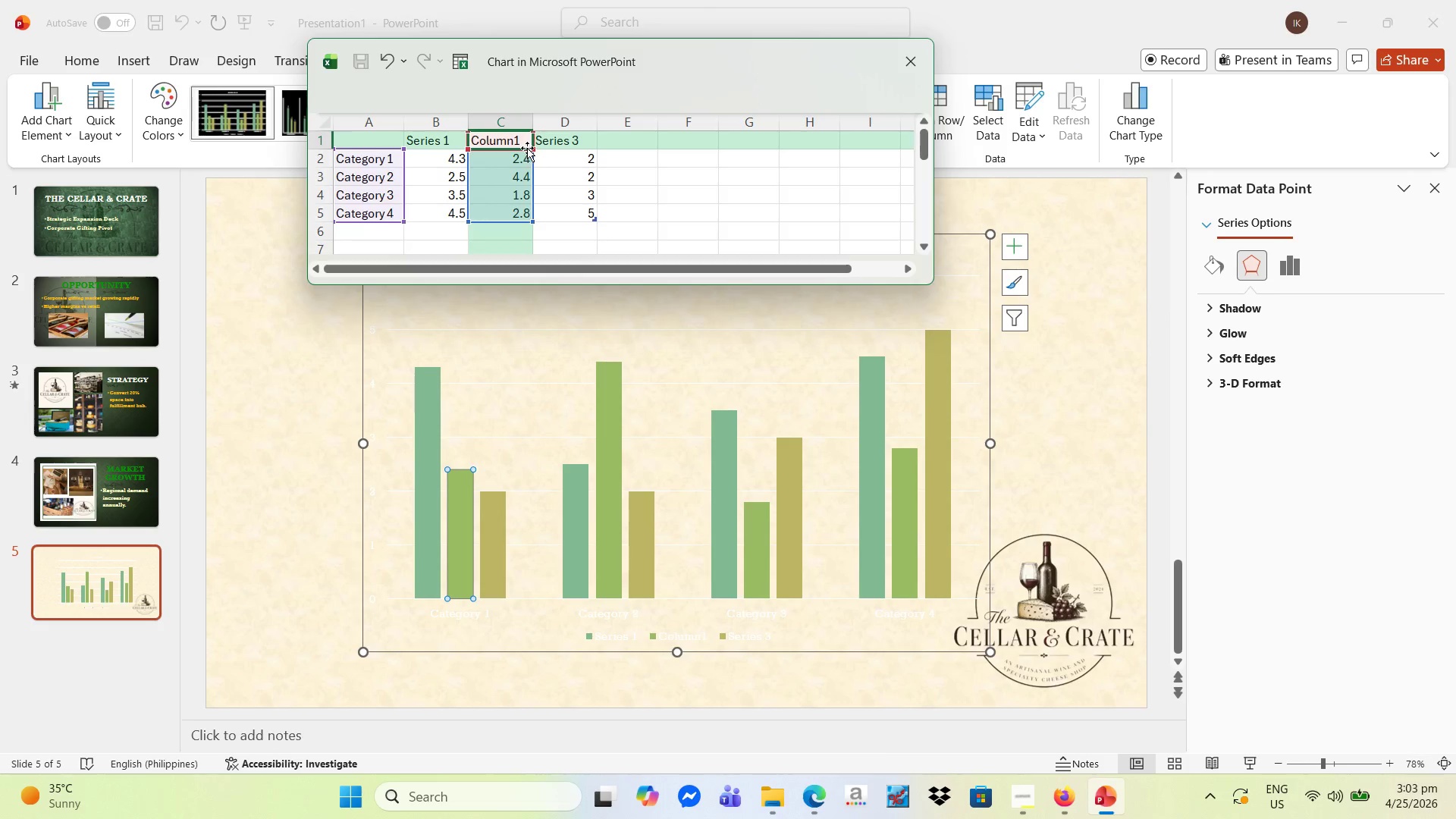 
left_click_drag(start_coordinate=[533, 149], to_coordinate=[535, 228])
 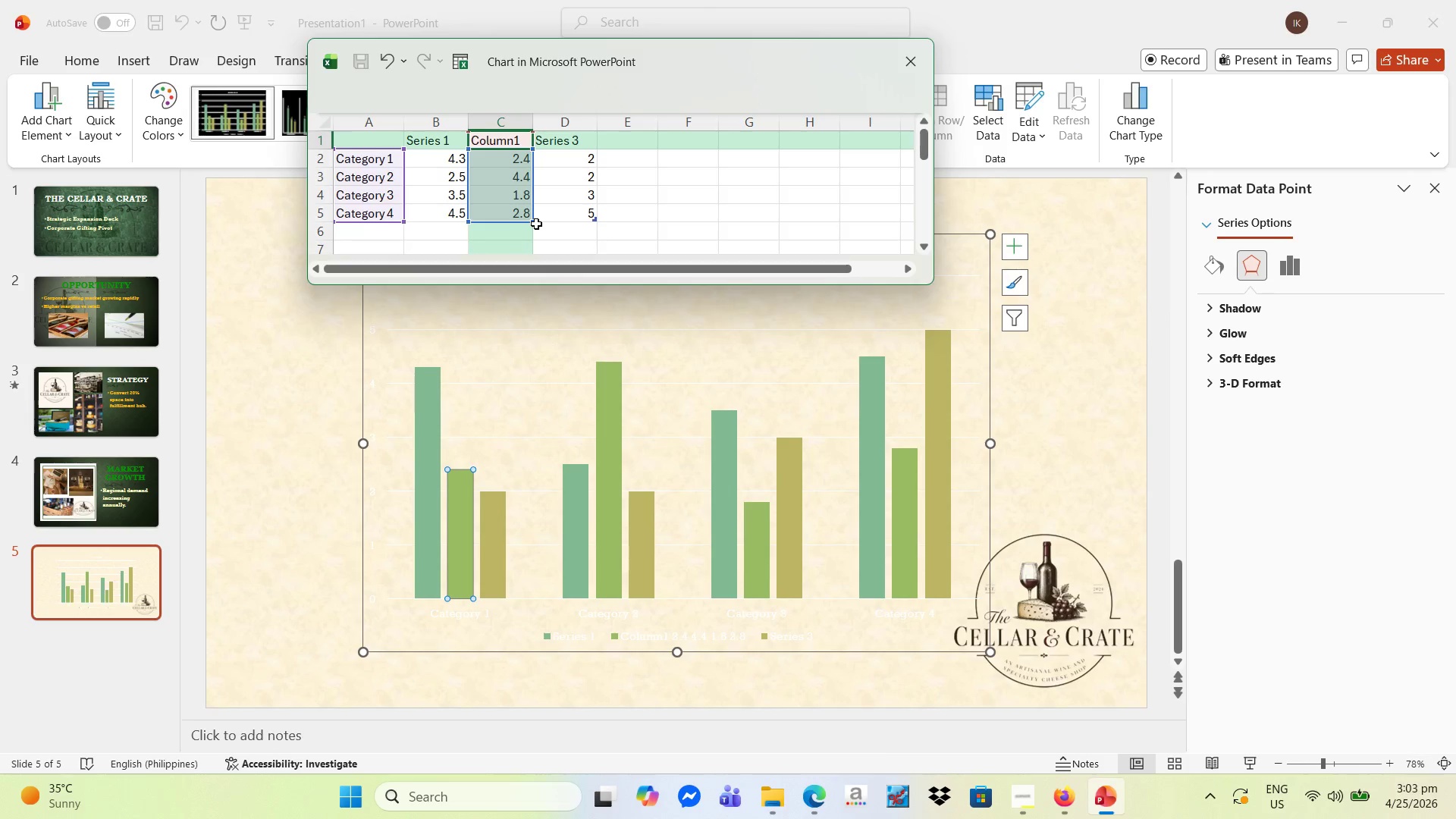 
key(Delete)
 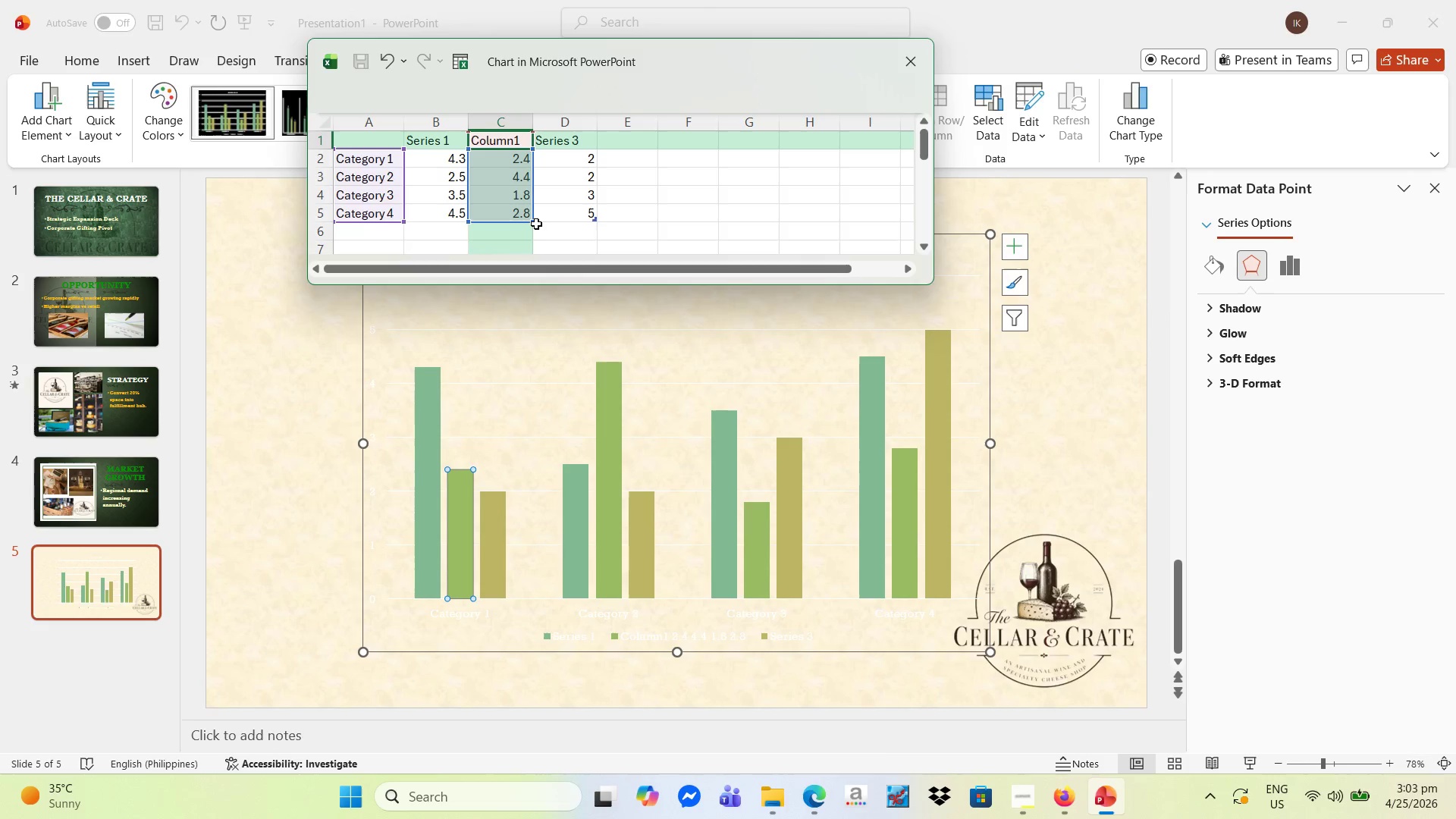 
key(Delete)
 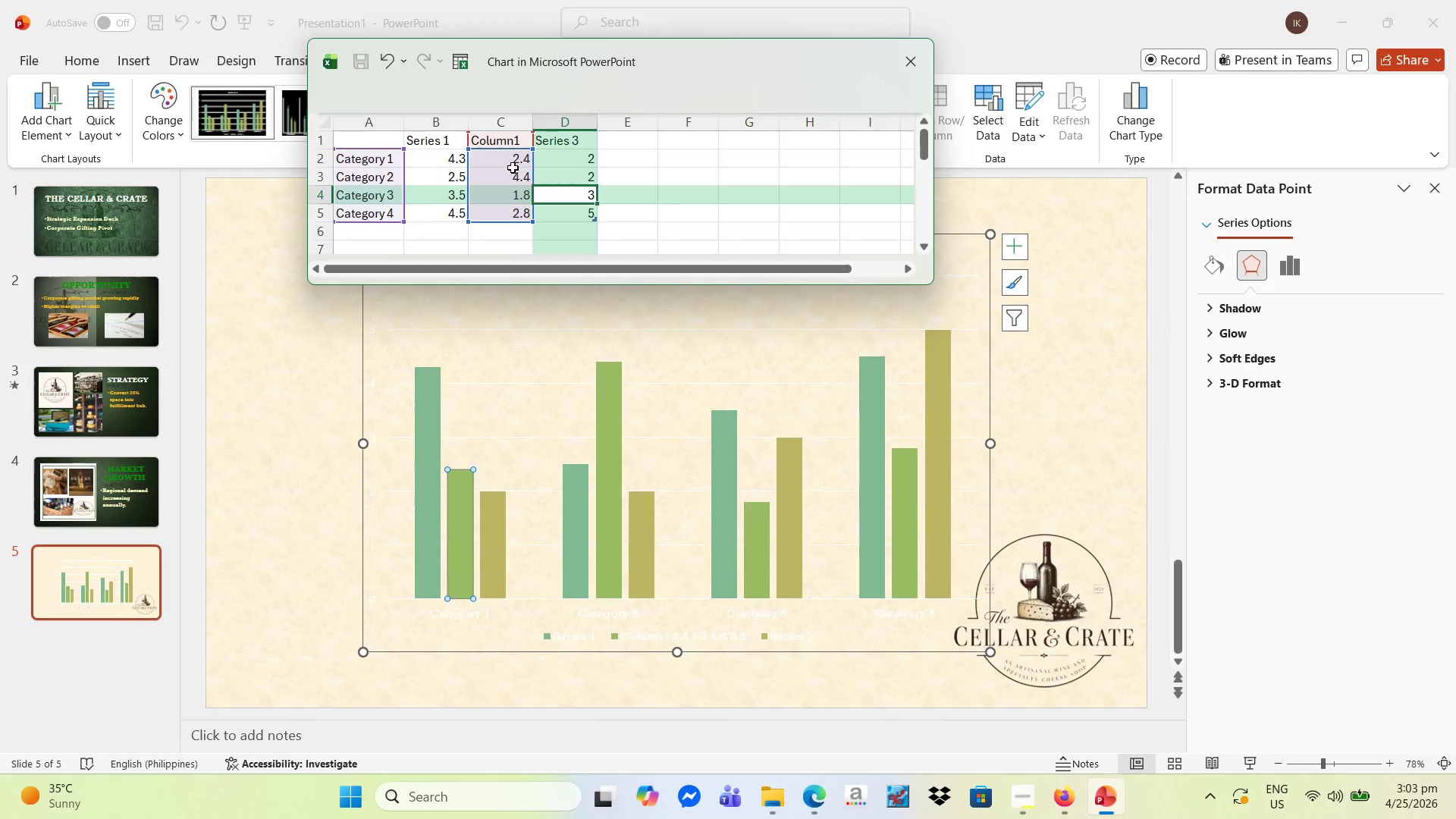 
left_click([508, 141])
 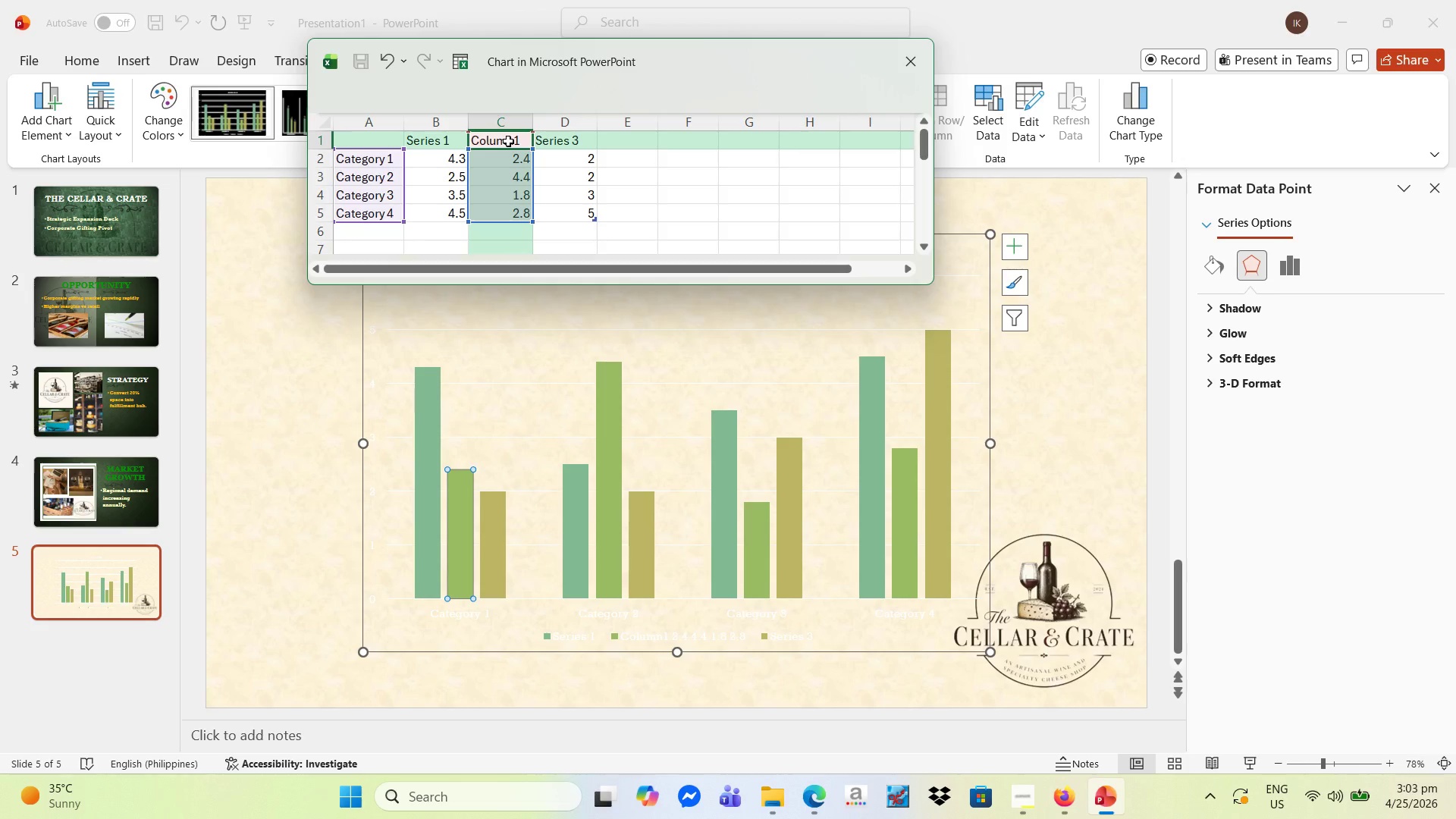 
key(Shift+ArrowDown)
 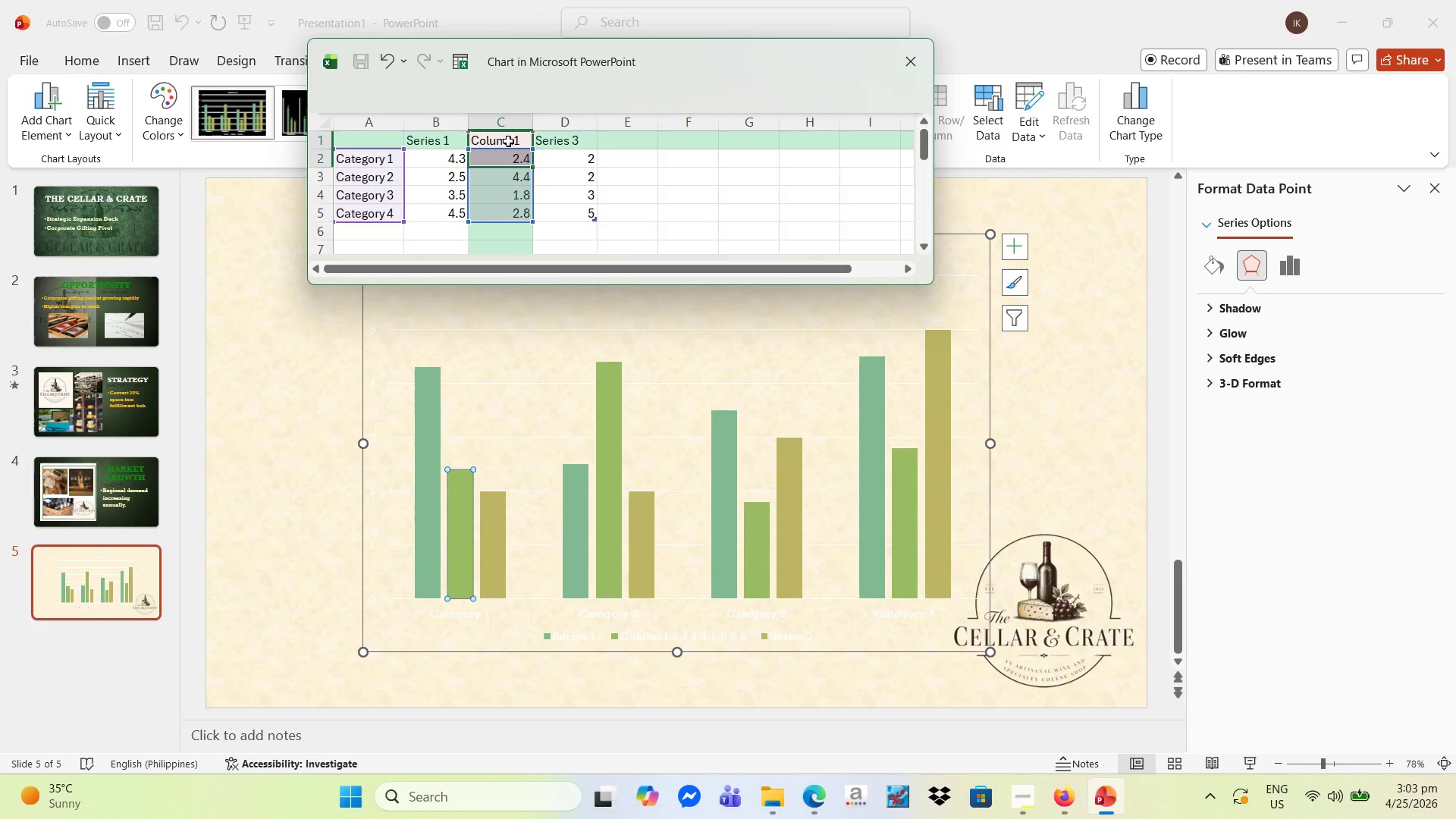 
key(Shift+ArrowDown)
 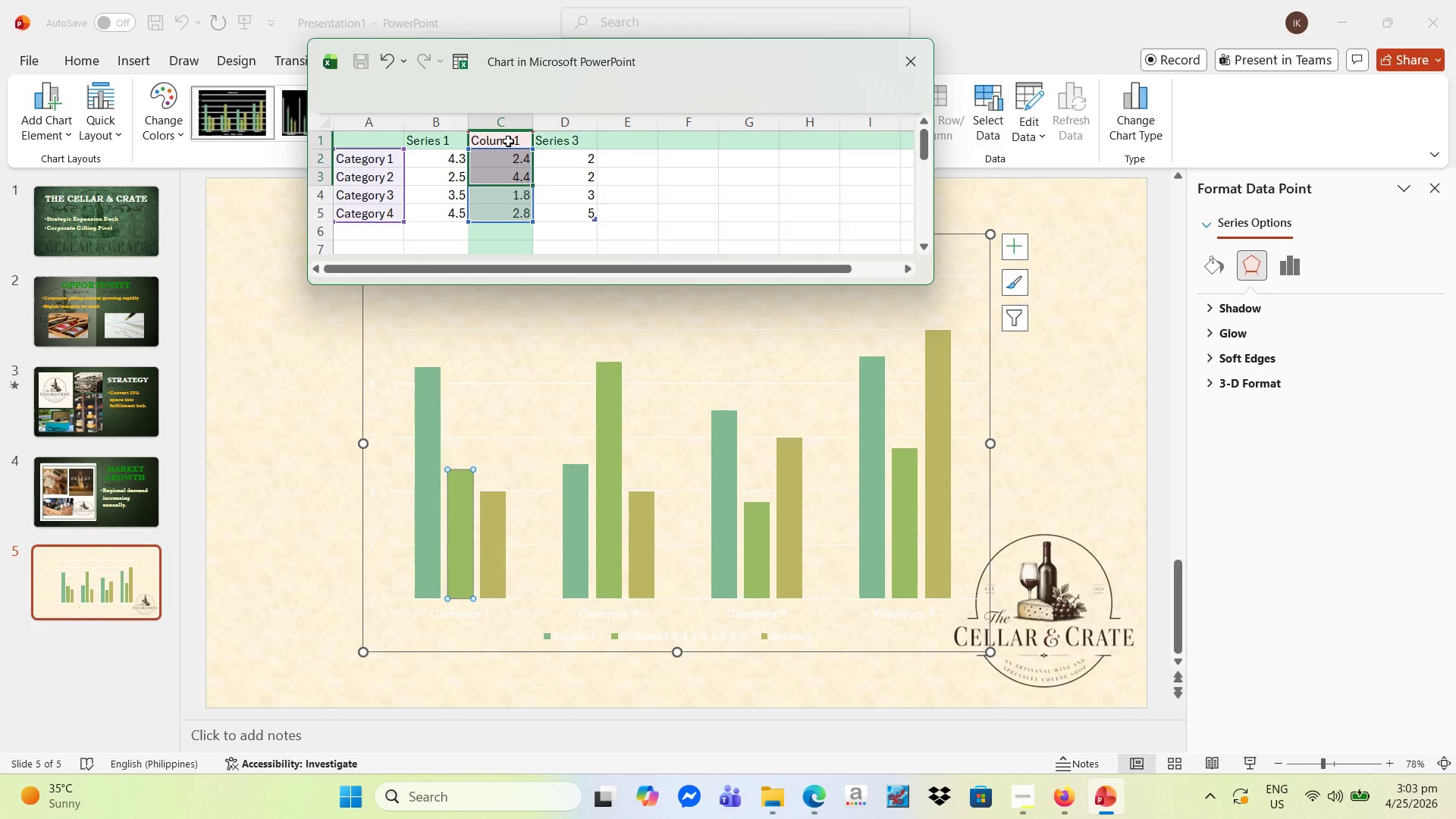 
key(Shift+ArrowDown)
 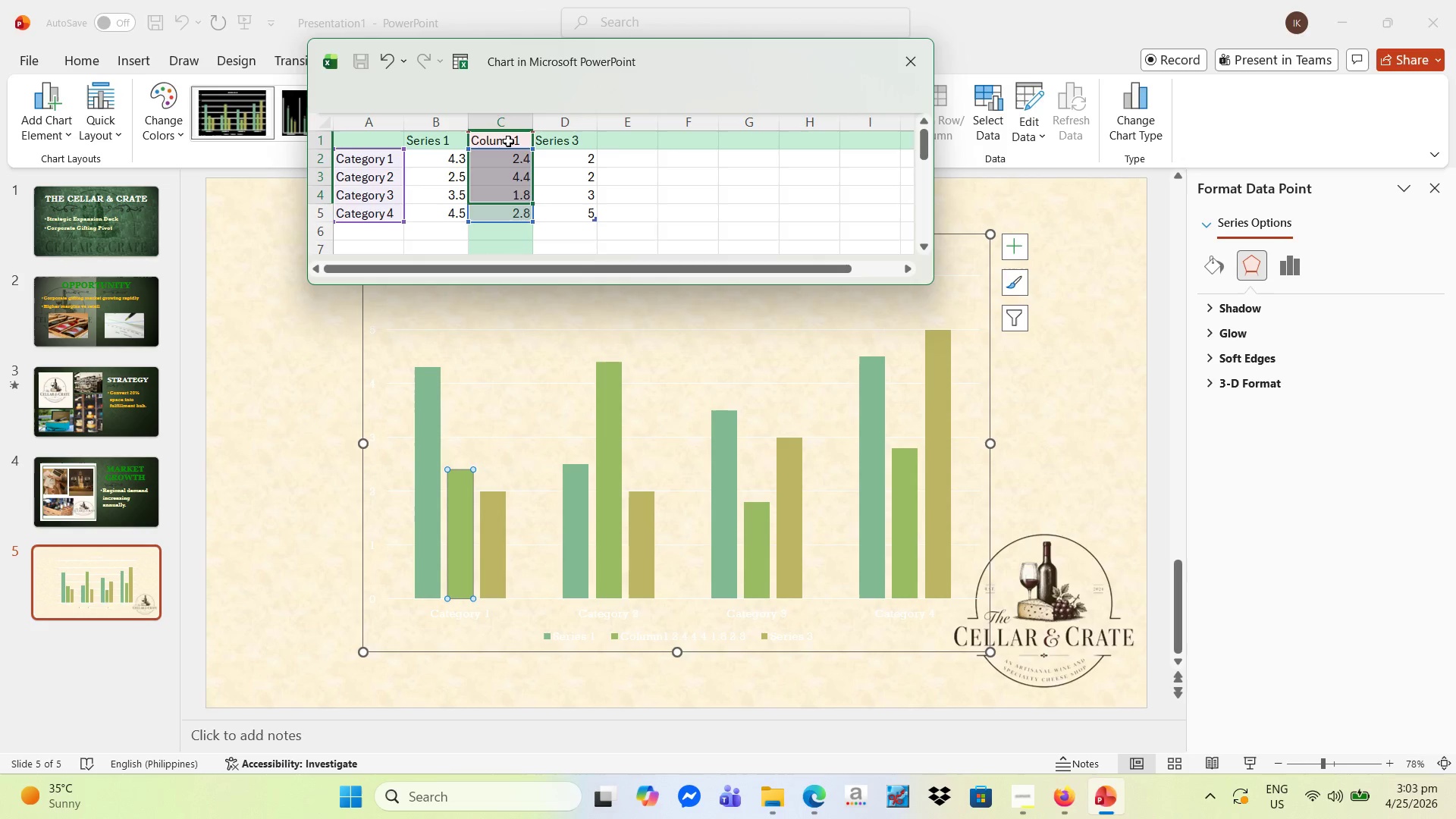 
key(Shift+ArrowDown)
 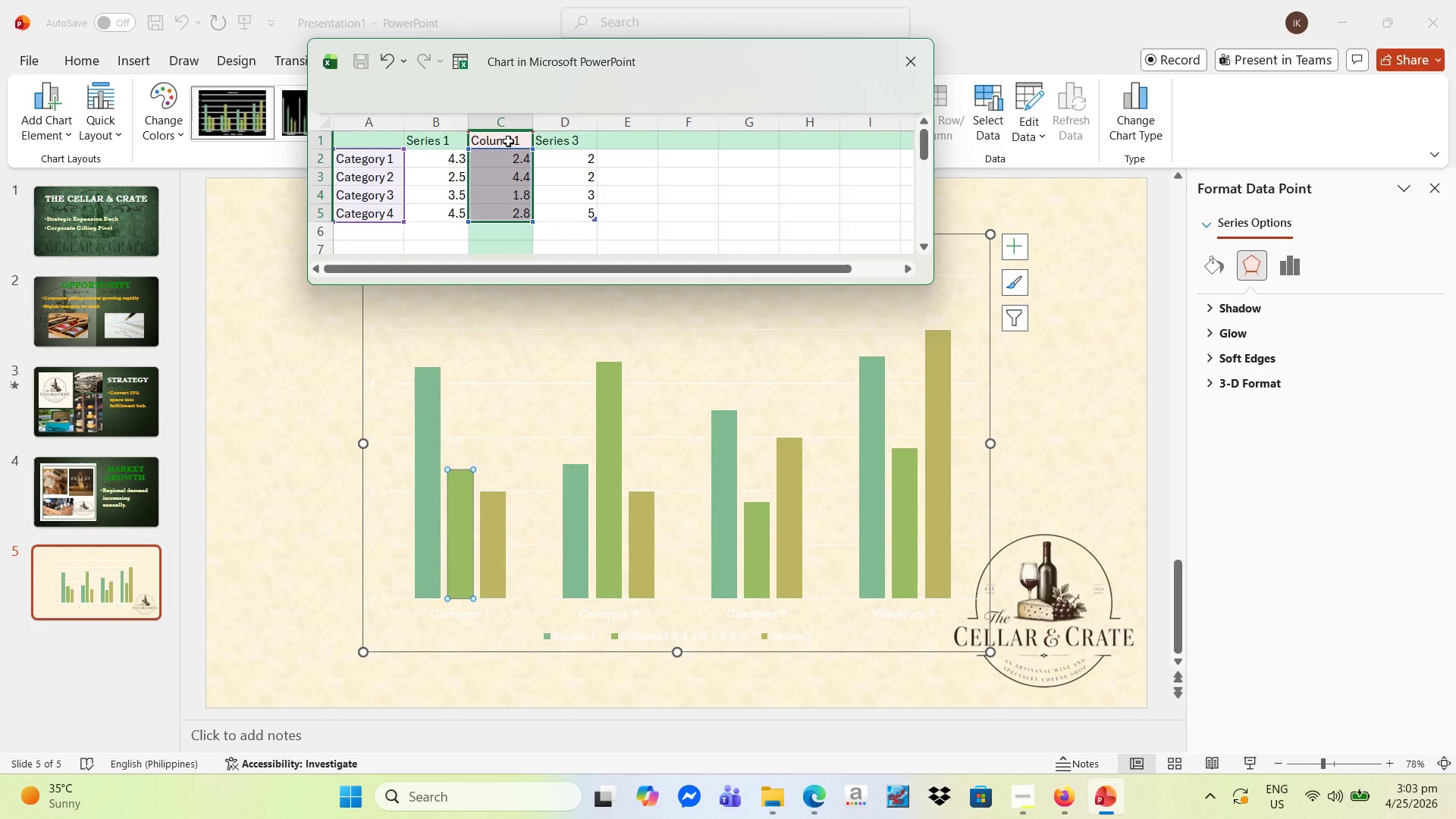 
key(Shift+ArrowRight)
 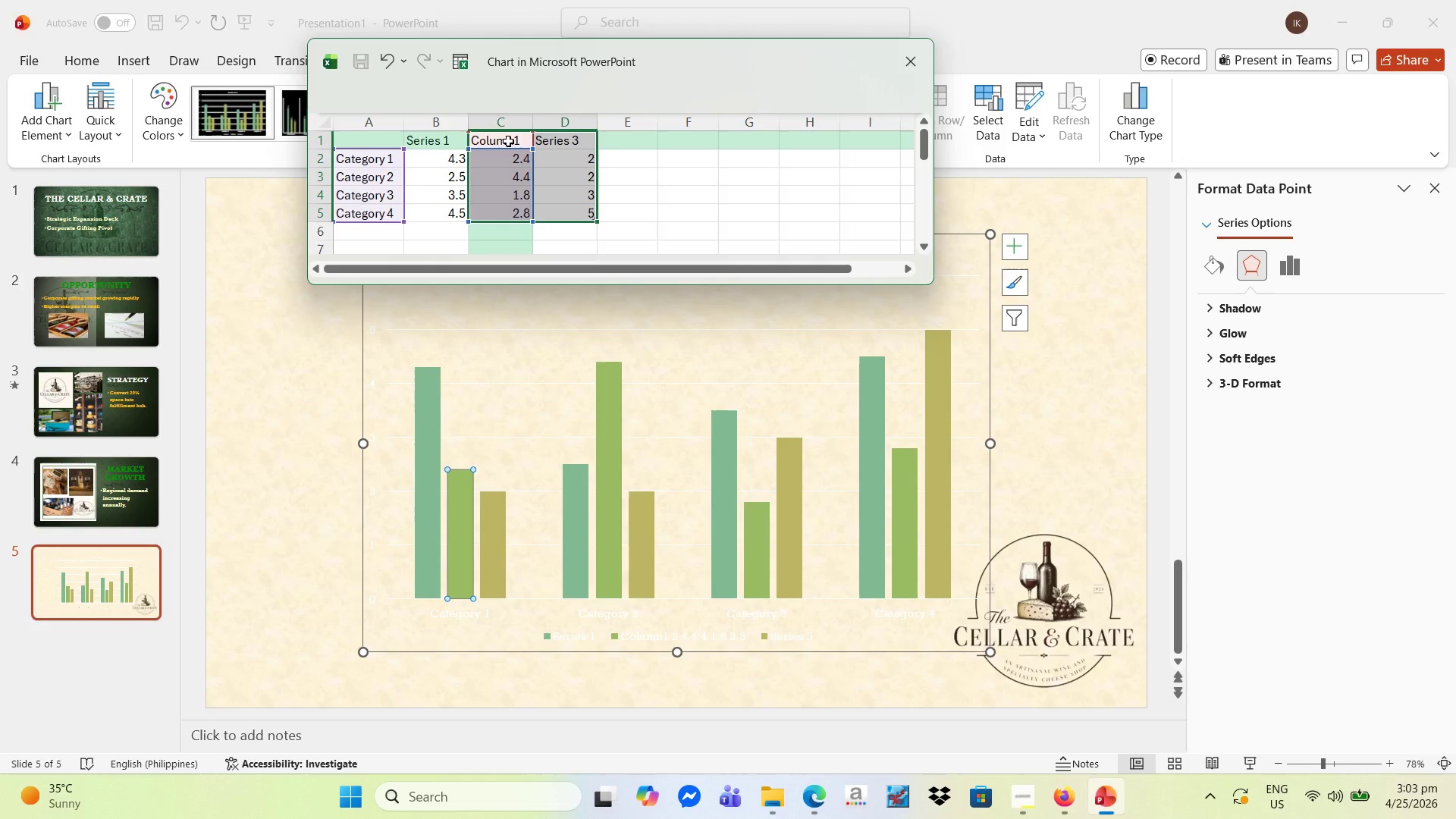 
key(Delete)
 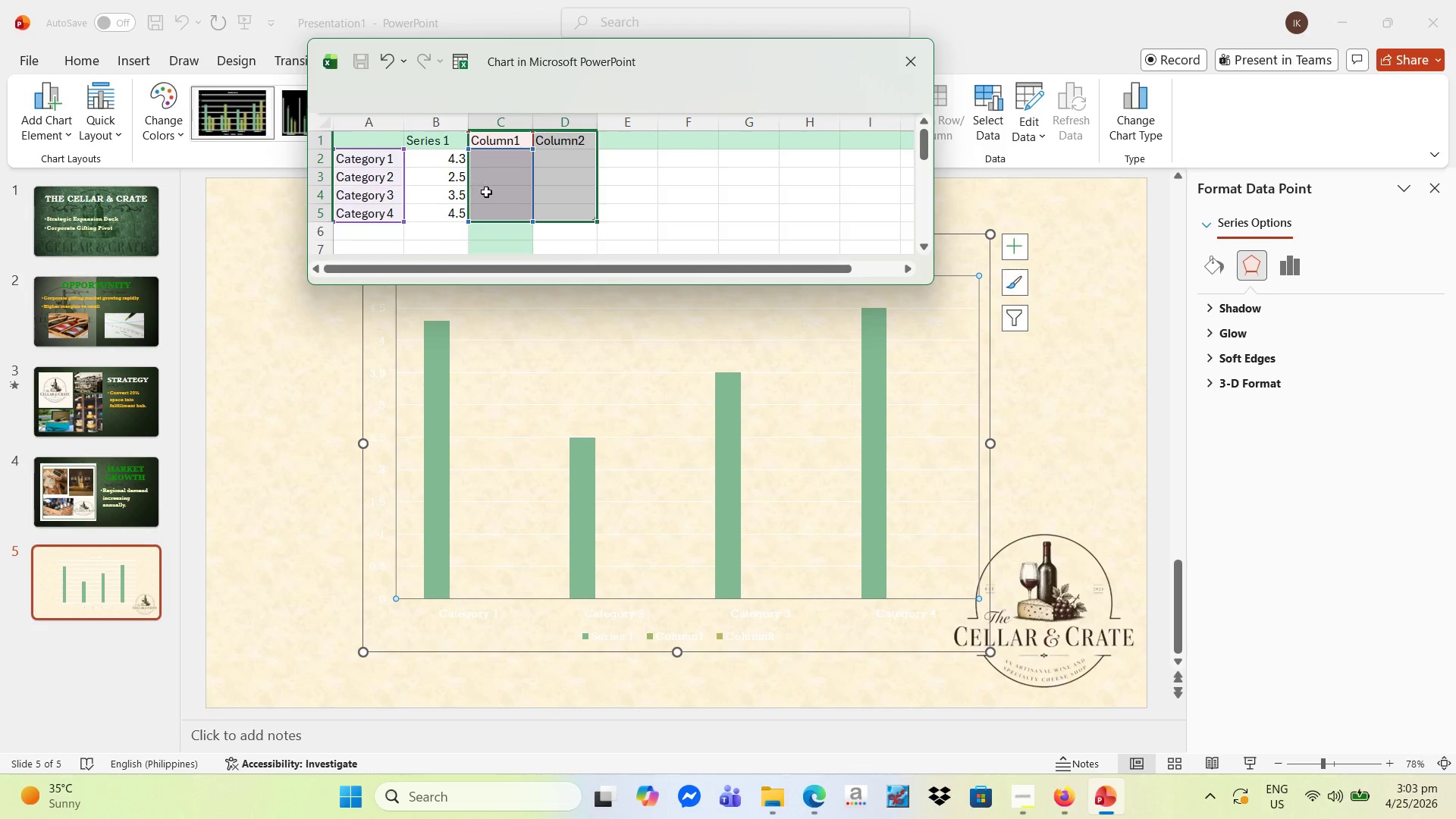 
wait(7.06)
 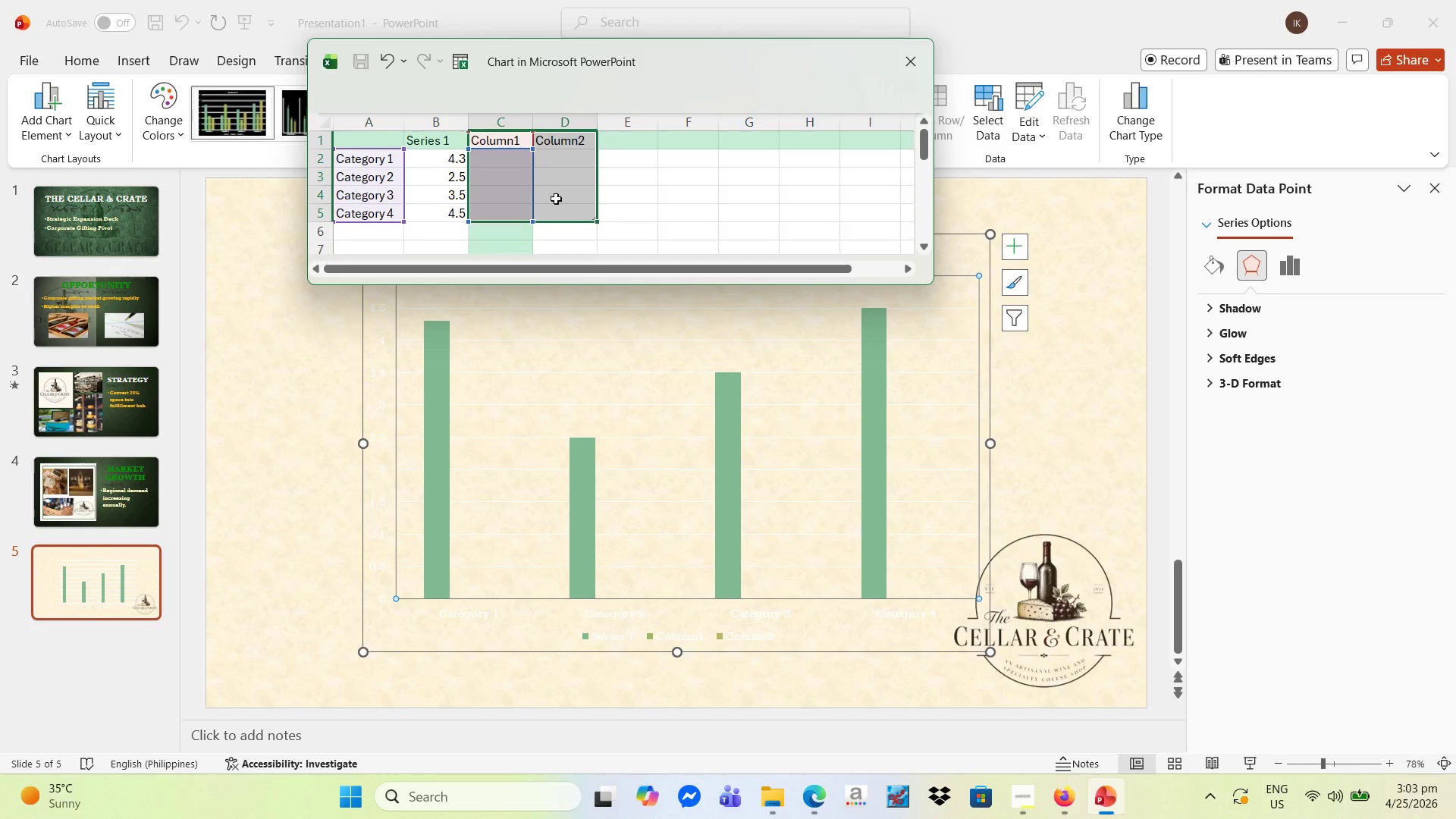 
left_click([445, 163])
 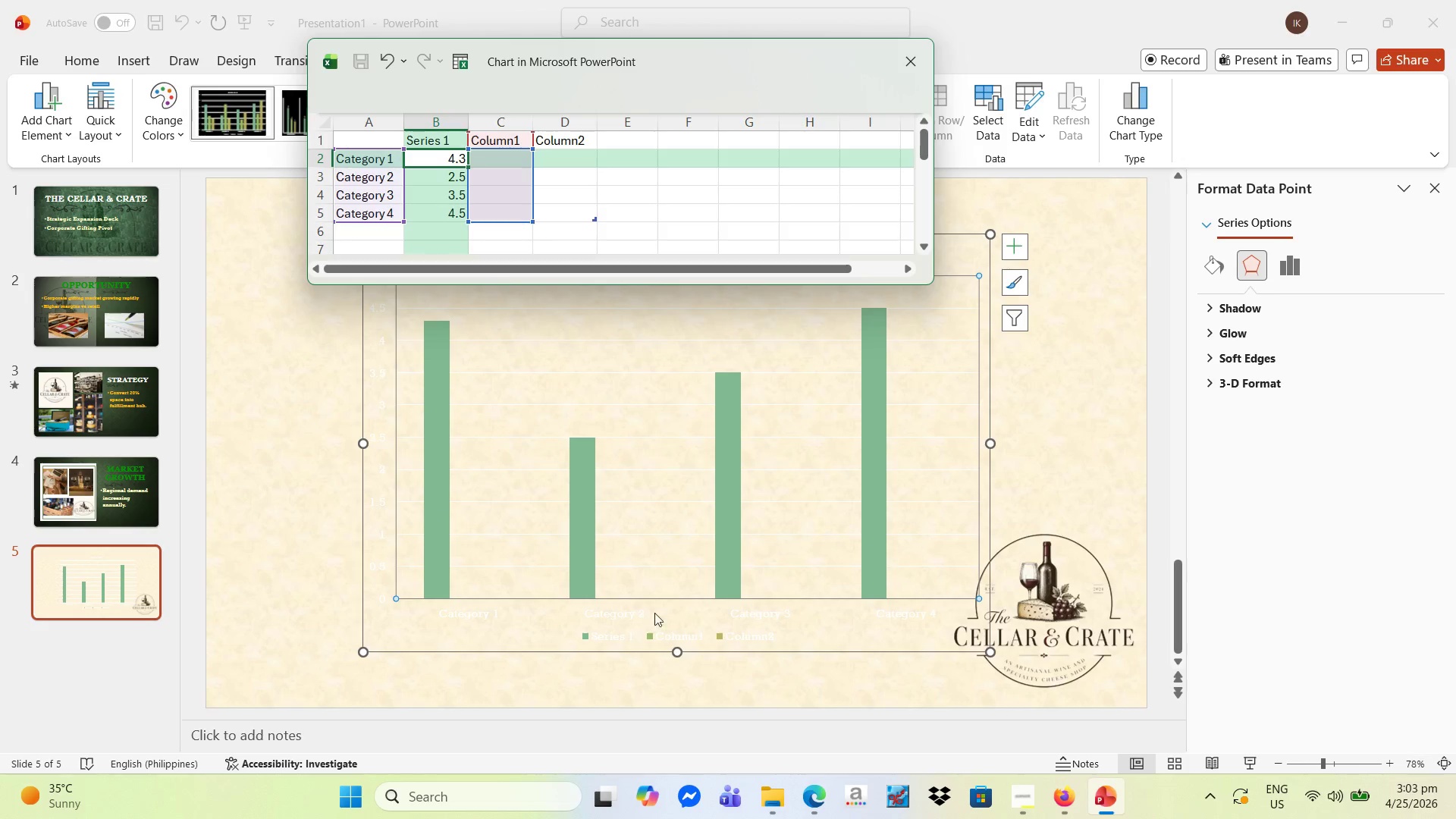 
wait(5.88)
 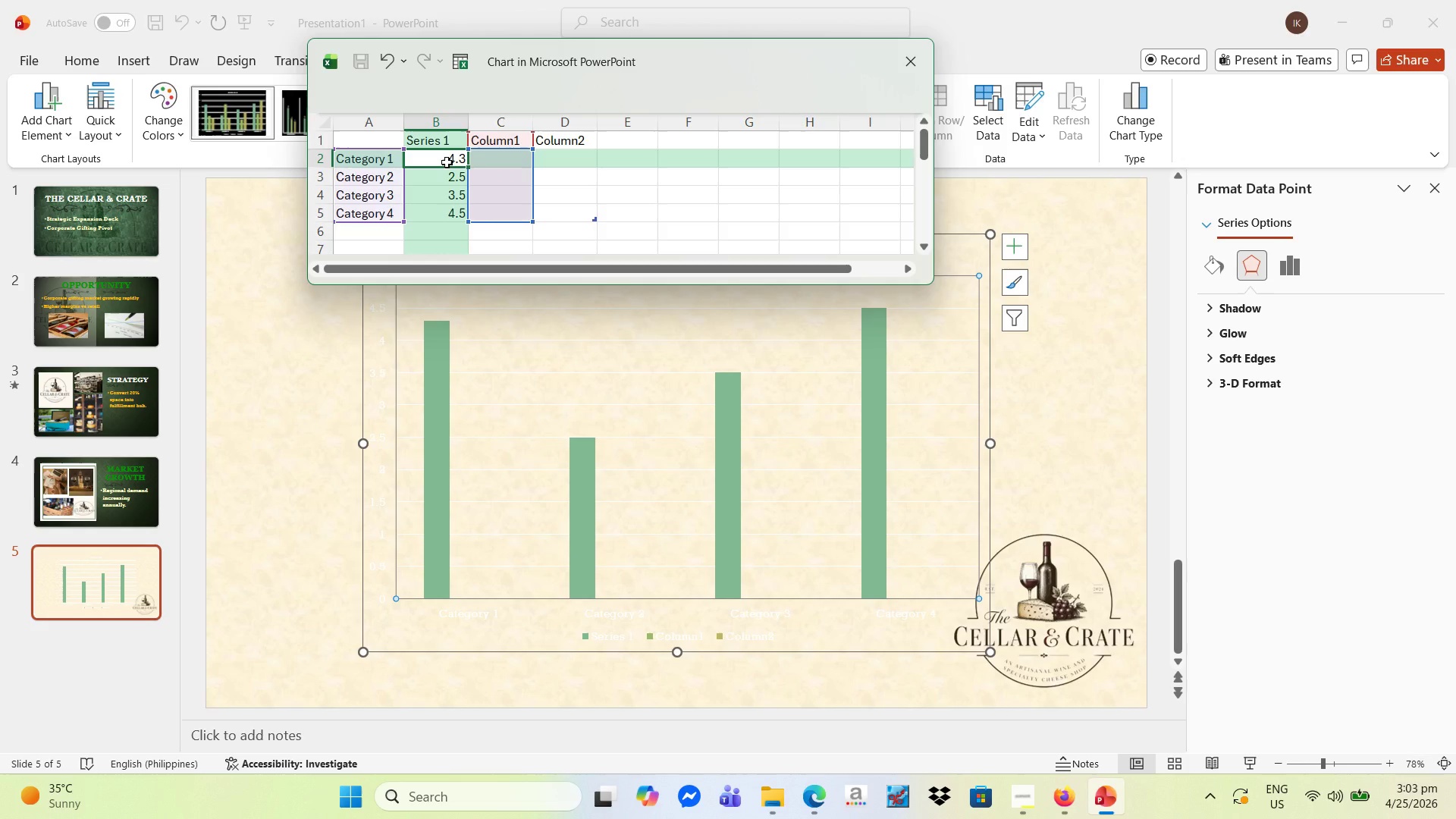 
left_click([410, 614])
 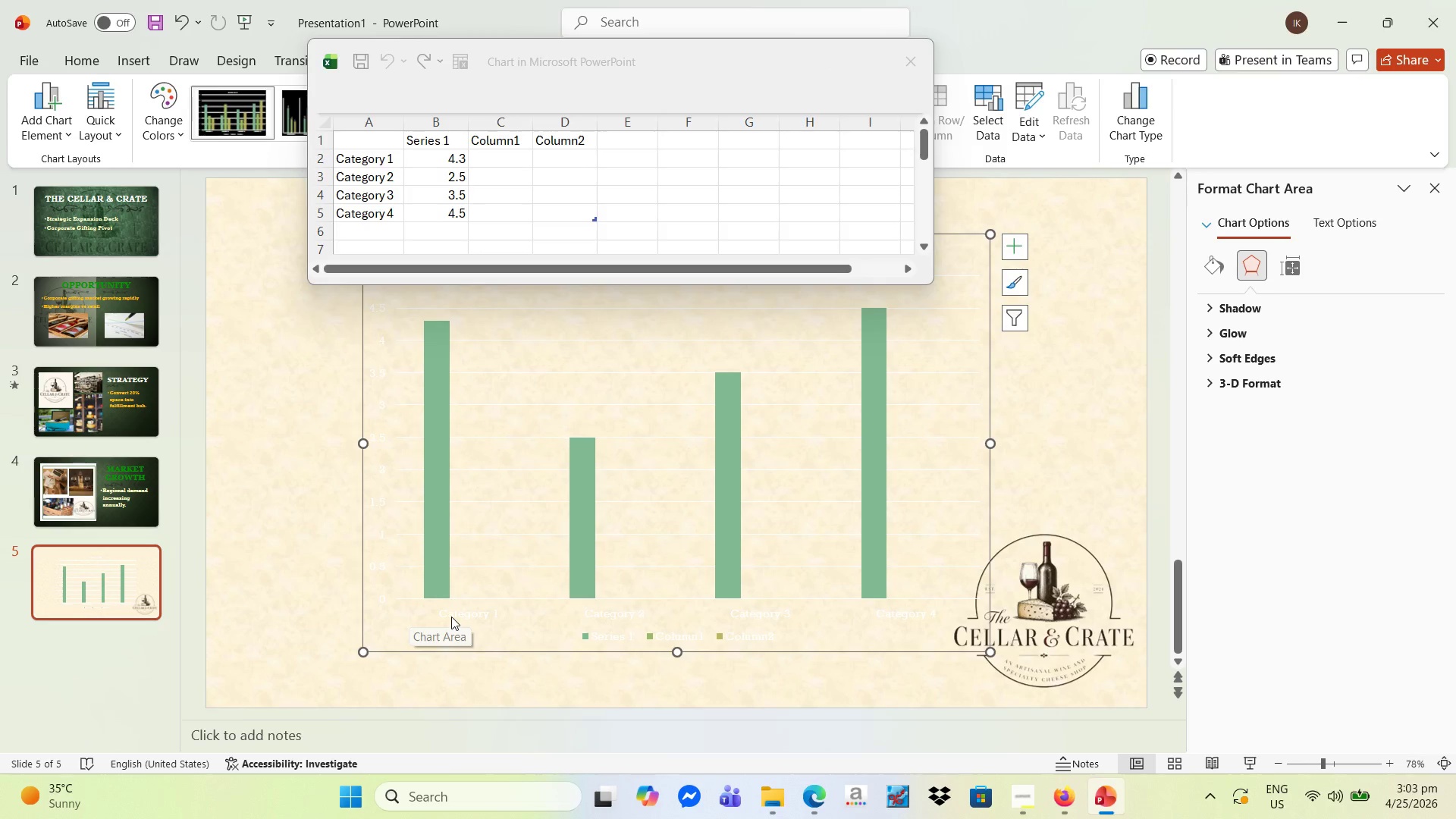 
left_click_drag(start_coordinate=[458, 617], to_coordinate=[91, 59])
 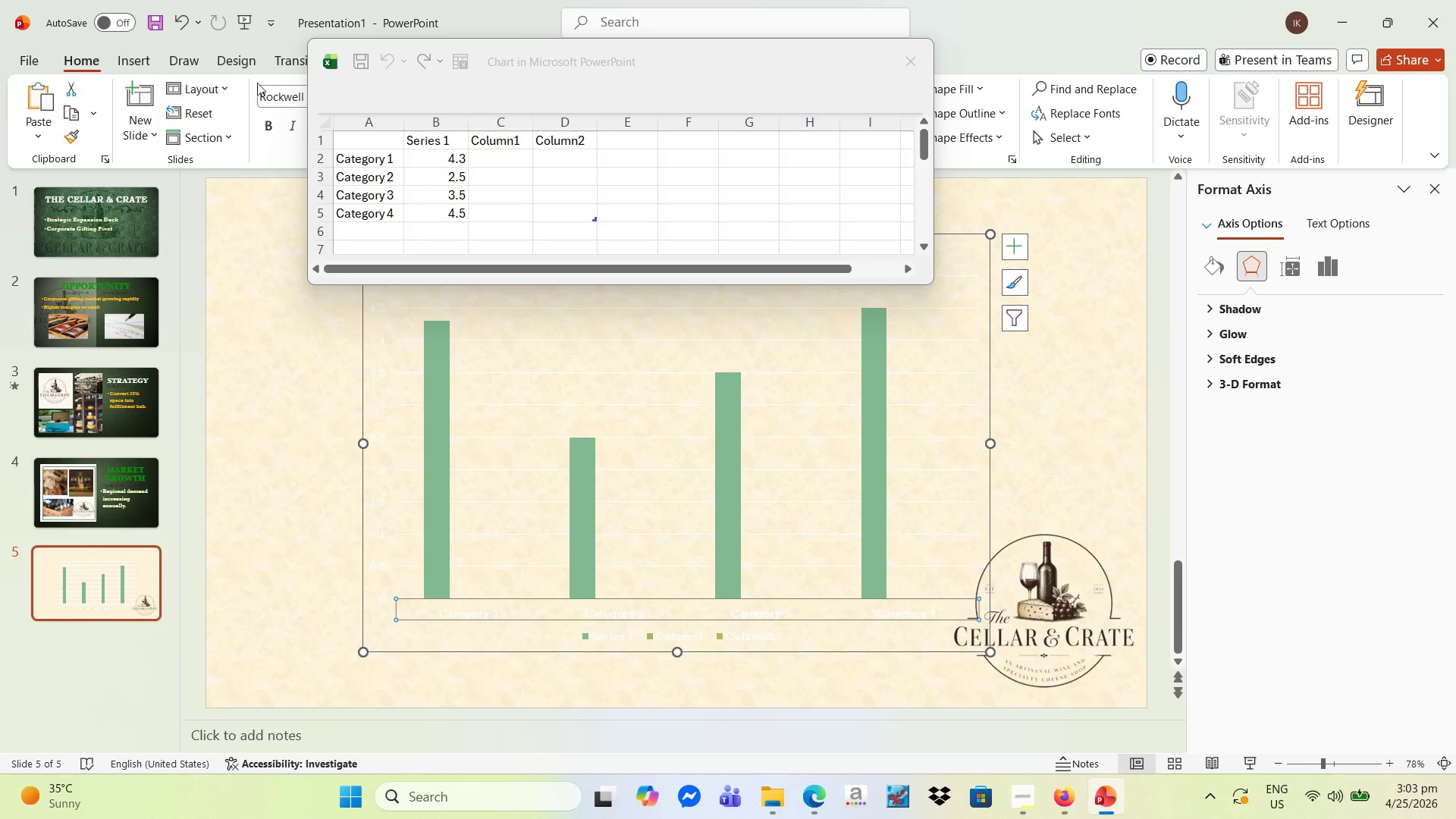 
left_click([91, 59])
 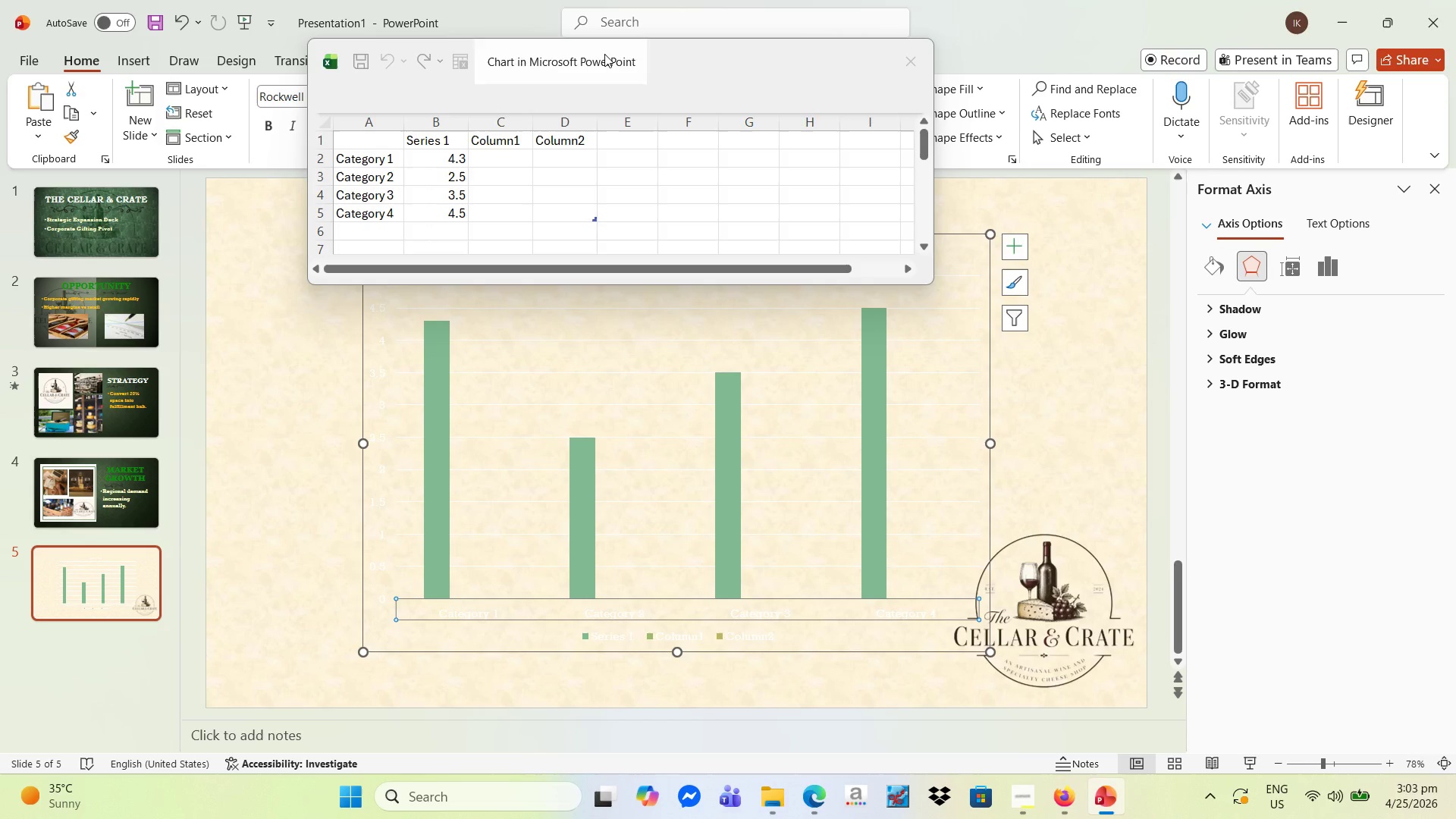 
left_click_drag(start_coordinate=[735, 55], to_coordinate=[1162, 101])
 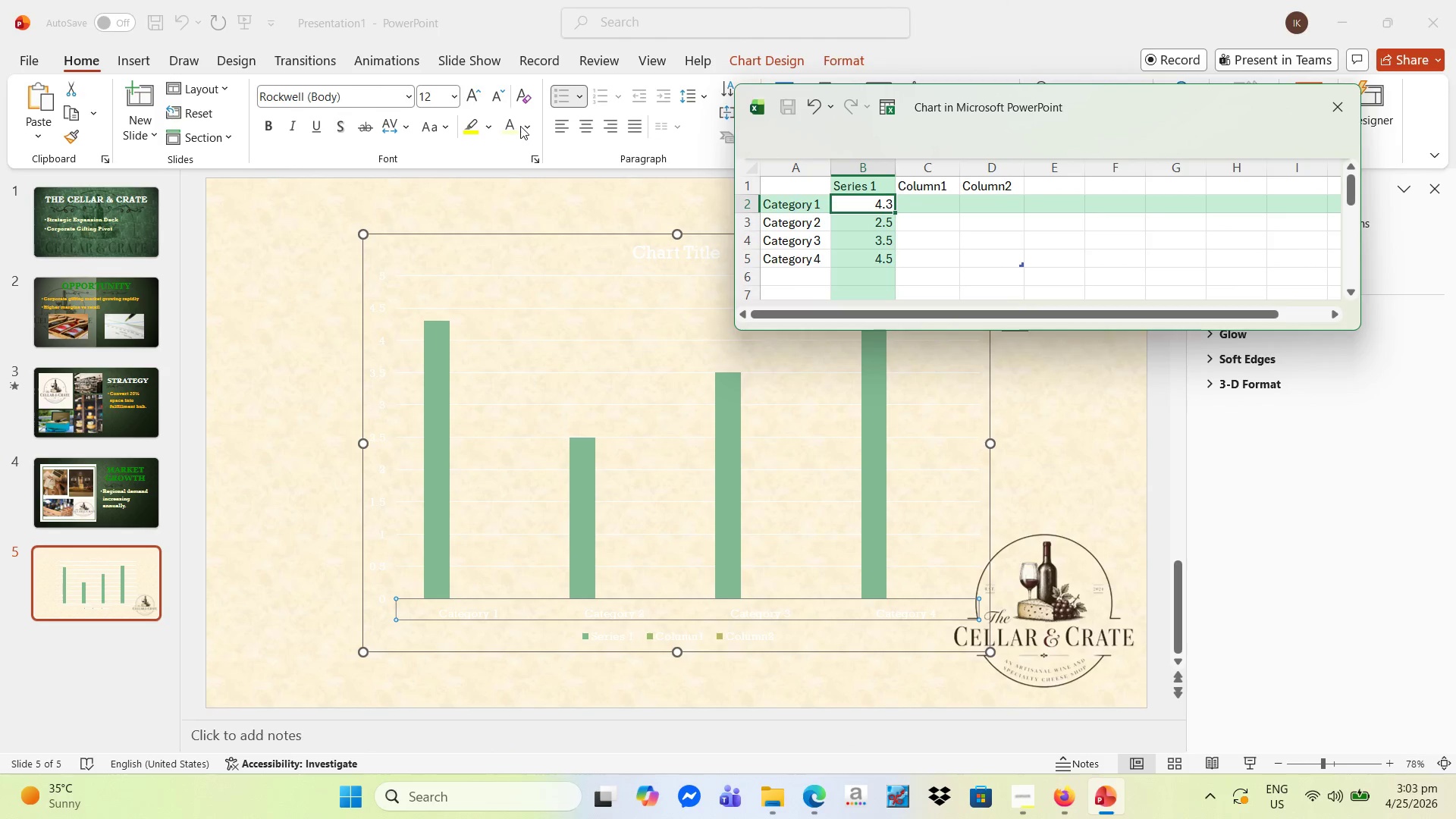 
left_click([526, 125])
 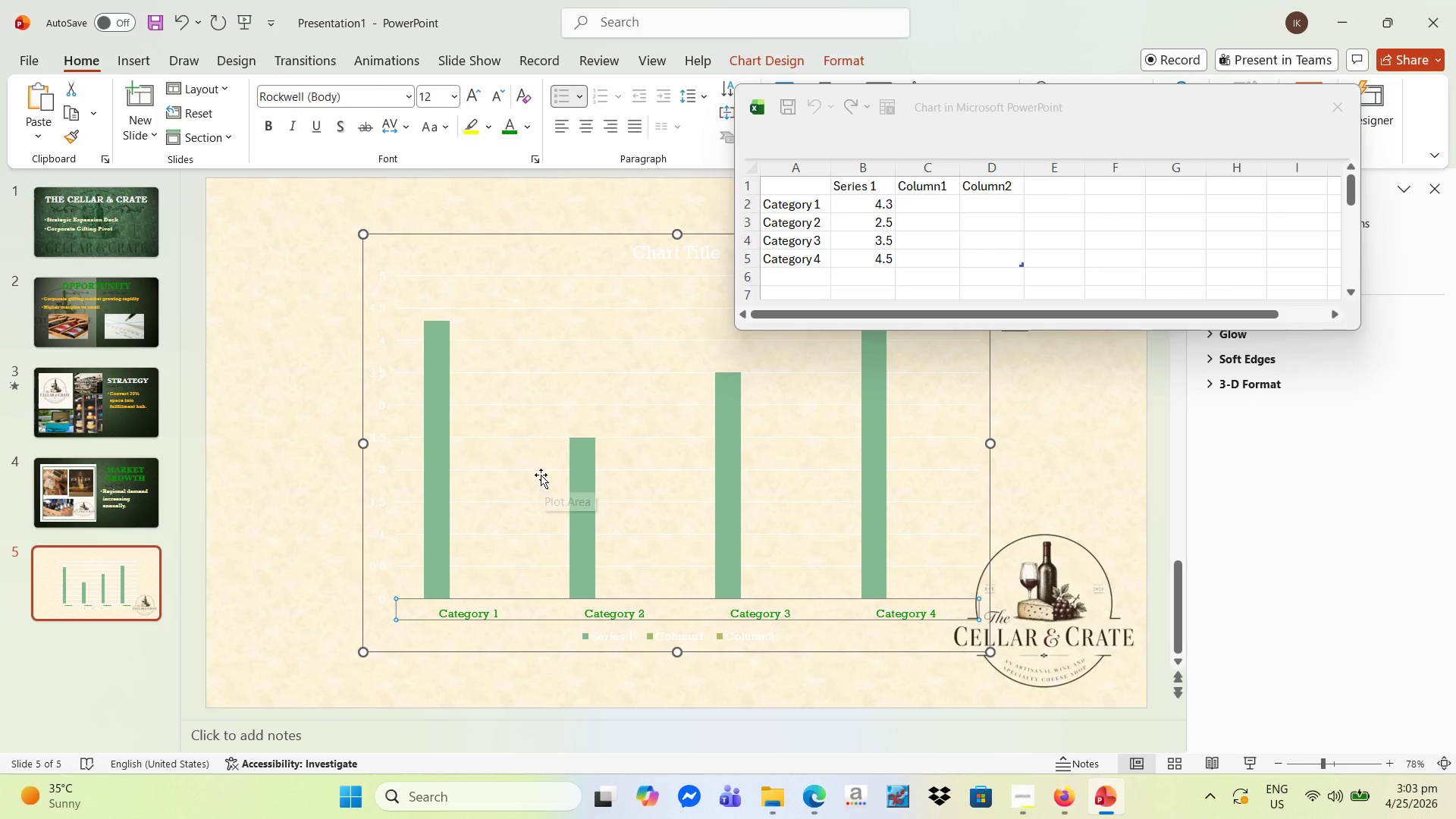 
left_click([475, 95])
 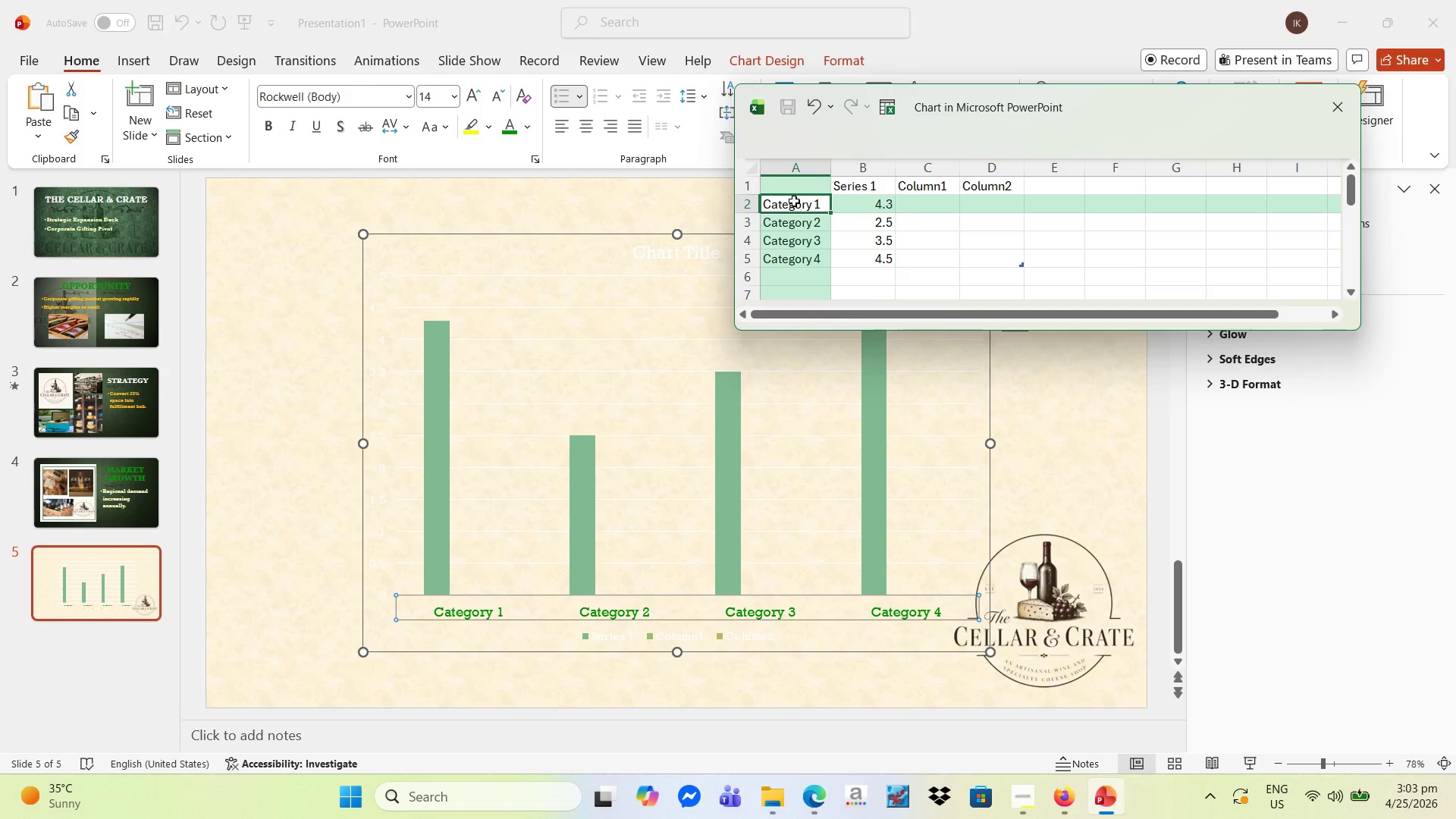 
wait(6.17)
 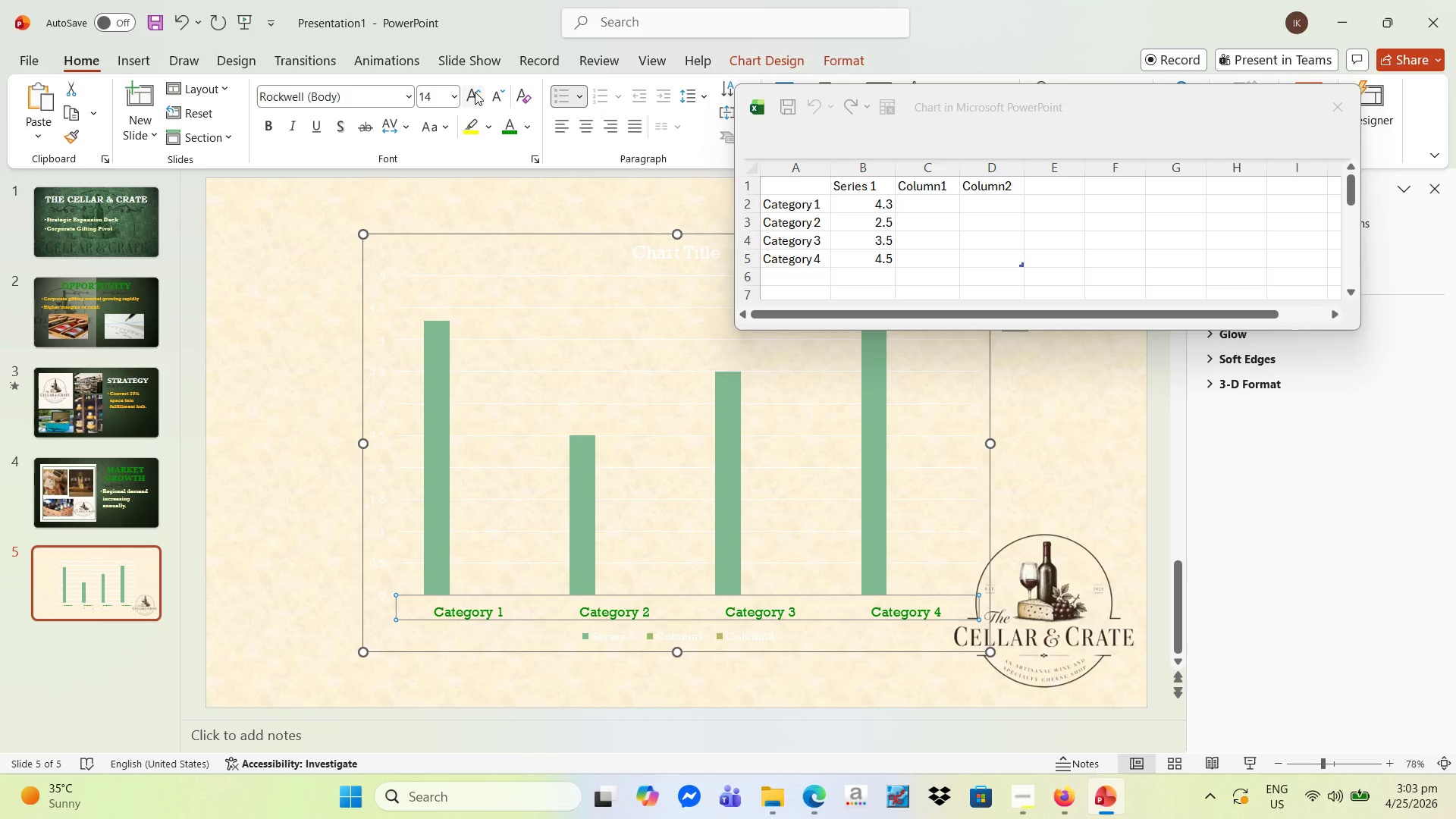 
key(Numpad2)
 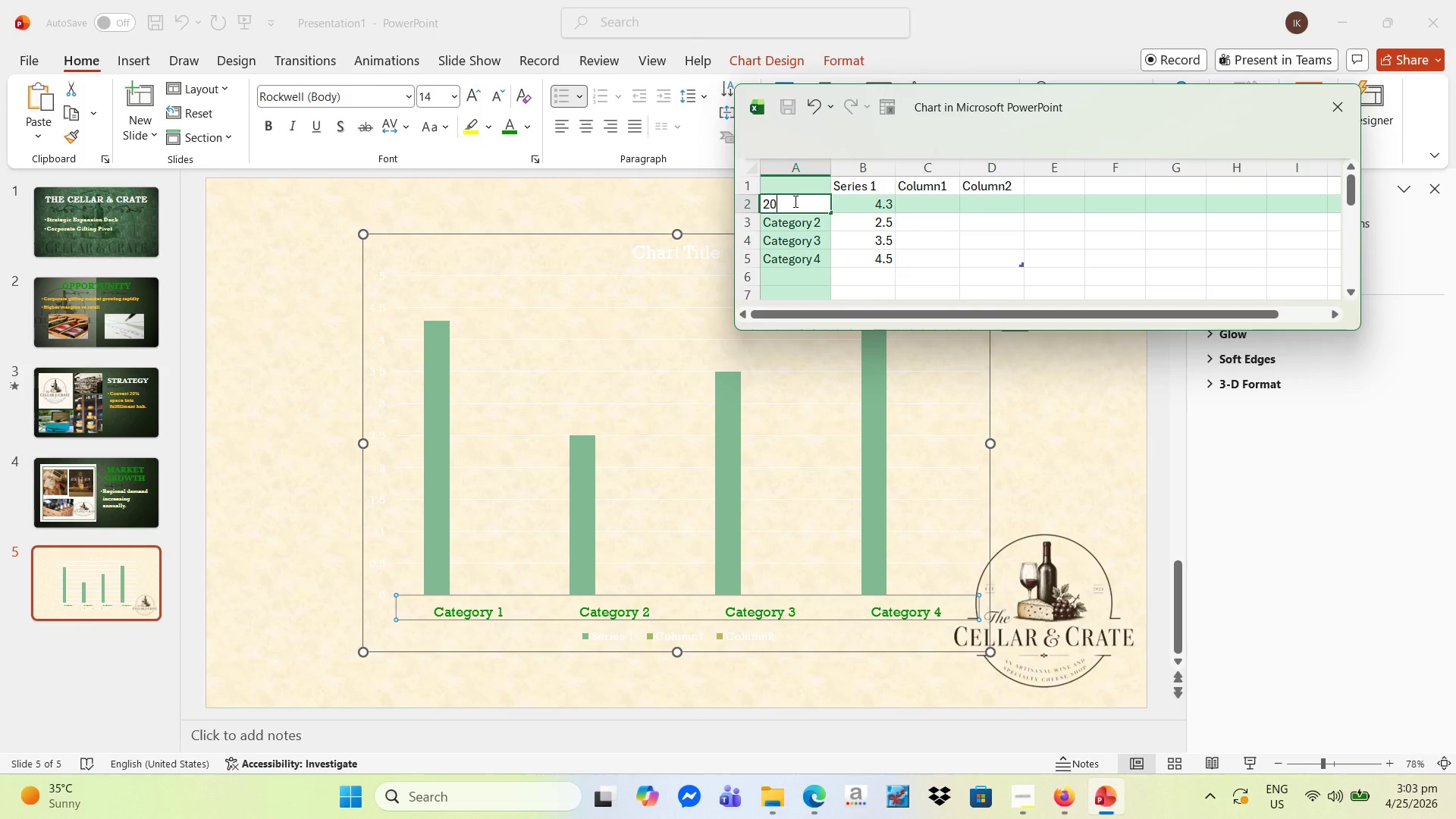 
key(Numpad0)
 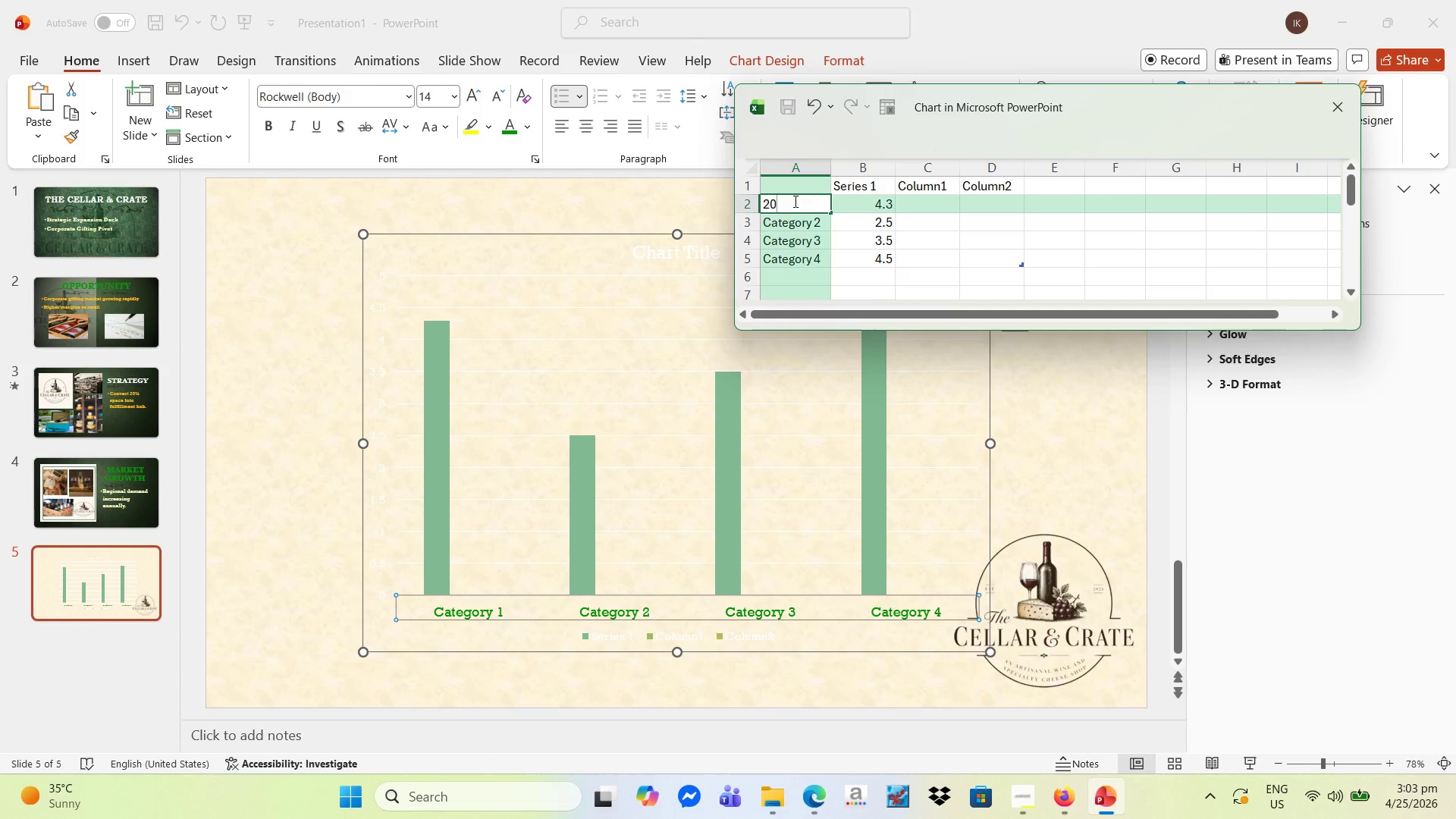 
key(Numpad2)
 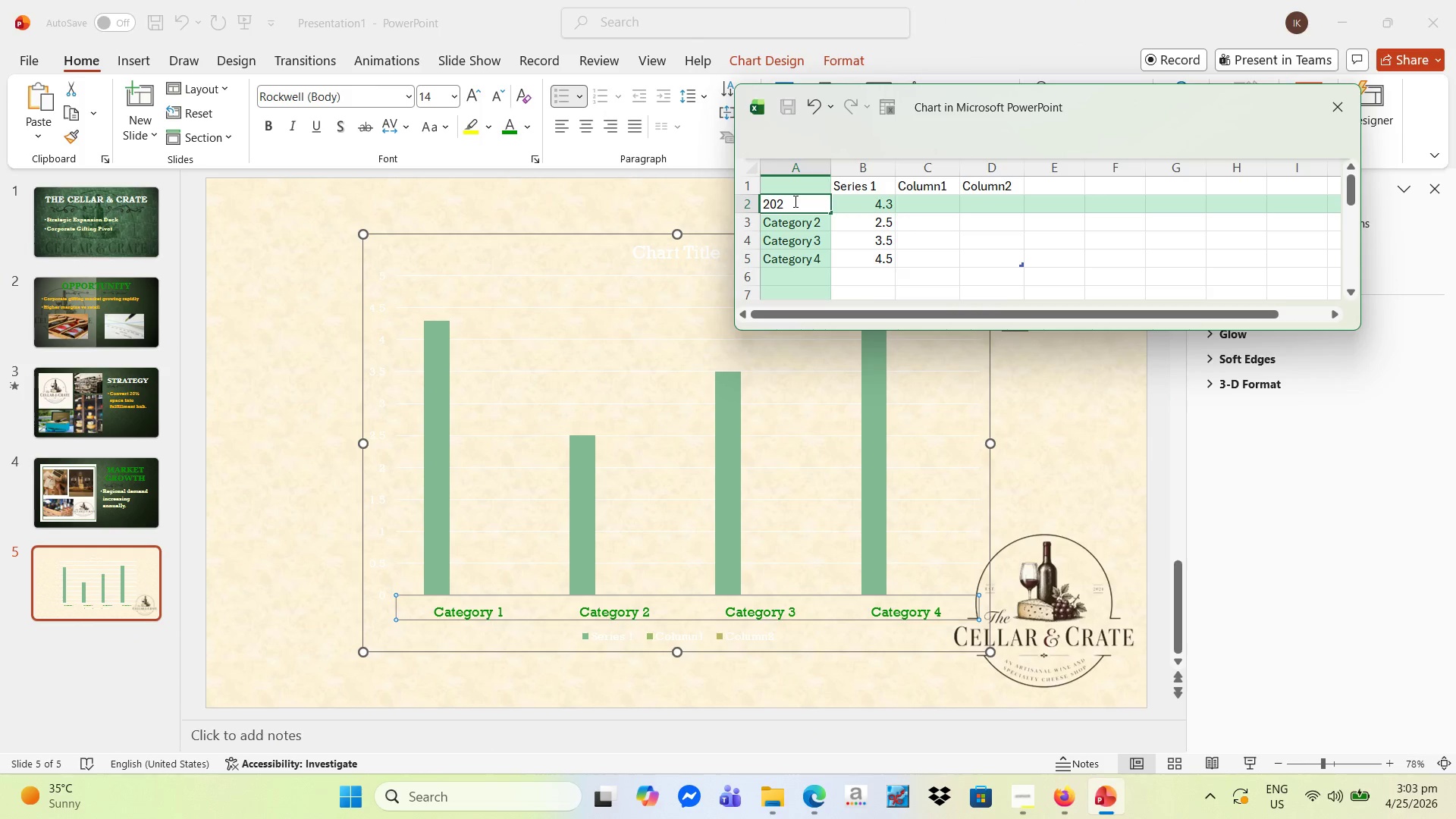 
key(Numpad3)
 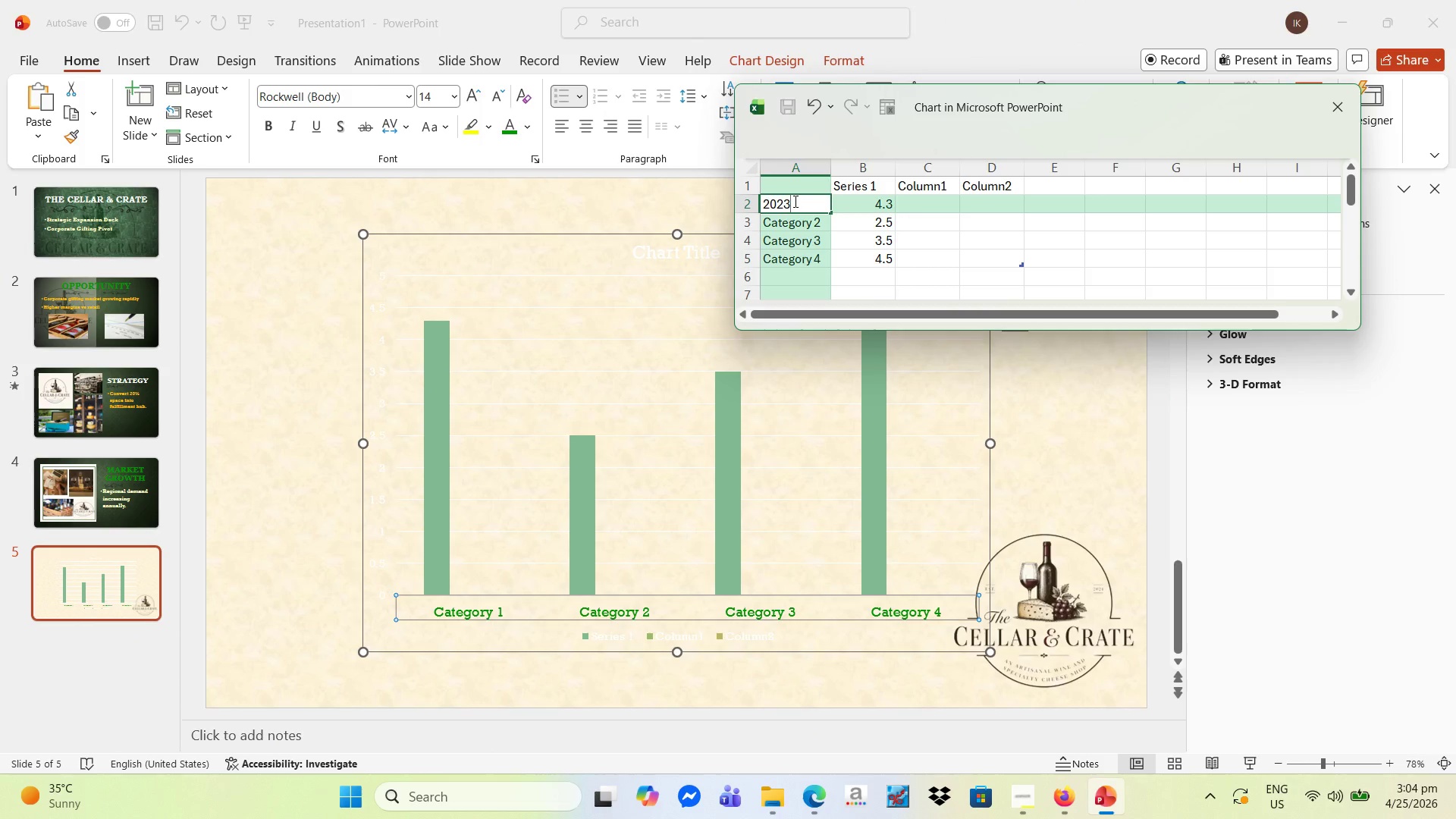 
key(NumpadEnter)
 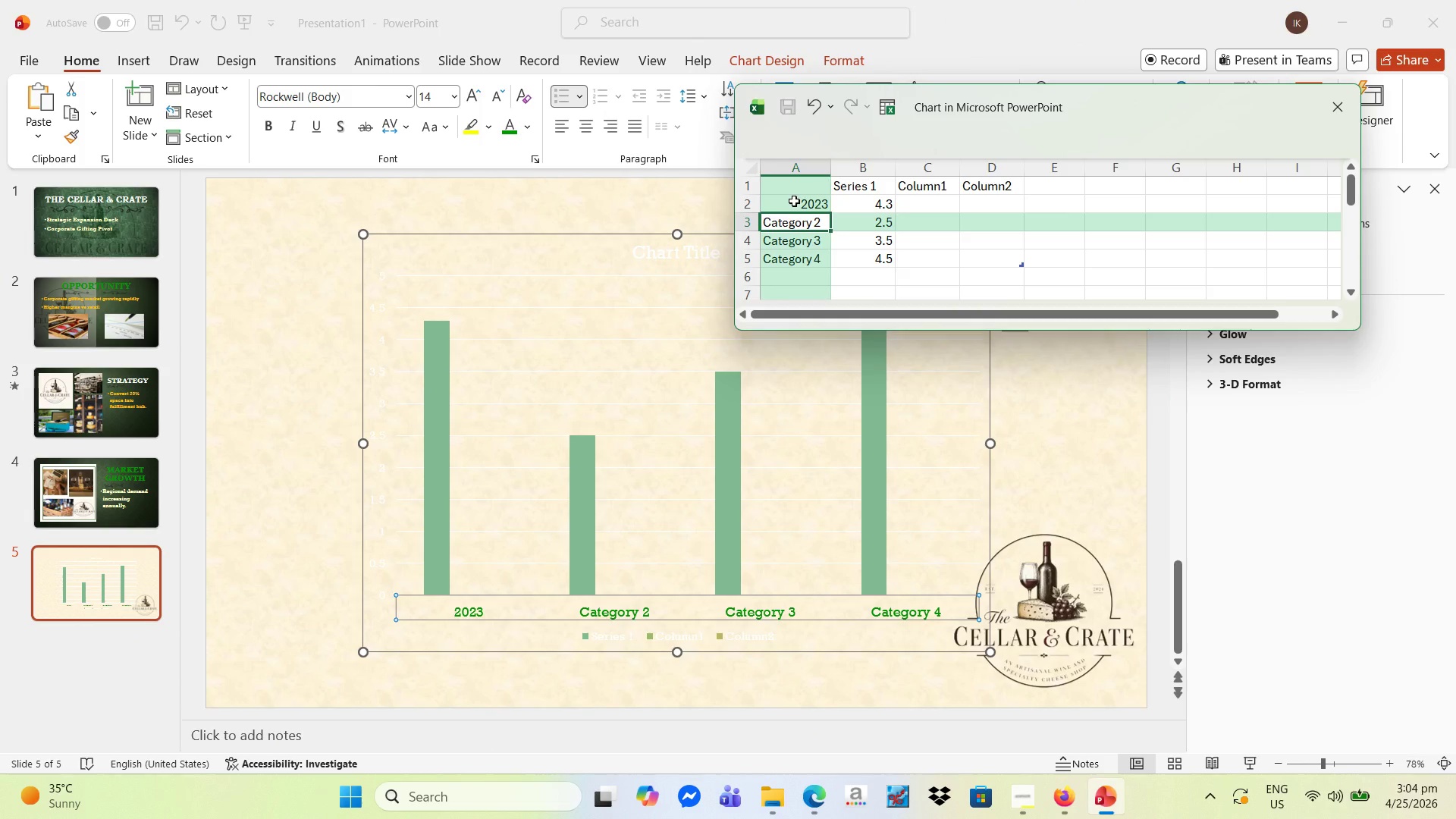 
key(Numpad2)
 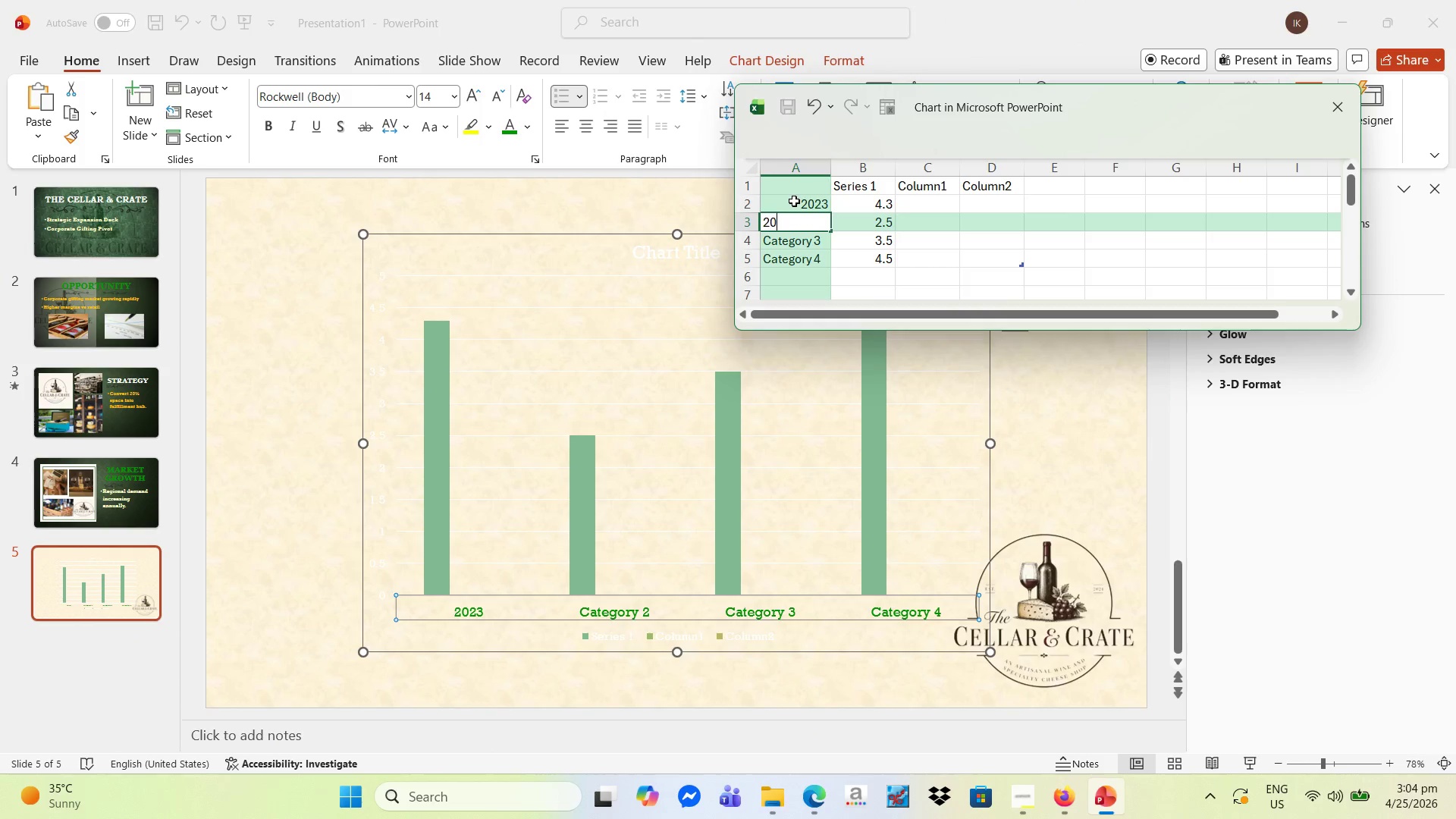 
key(Numpad0)
 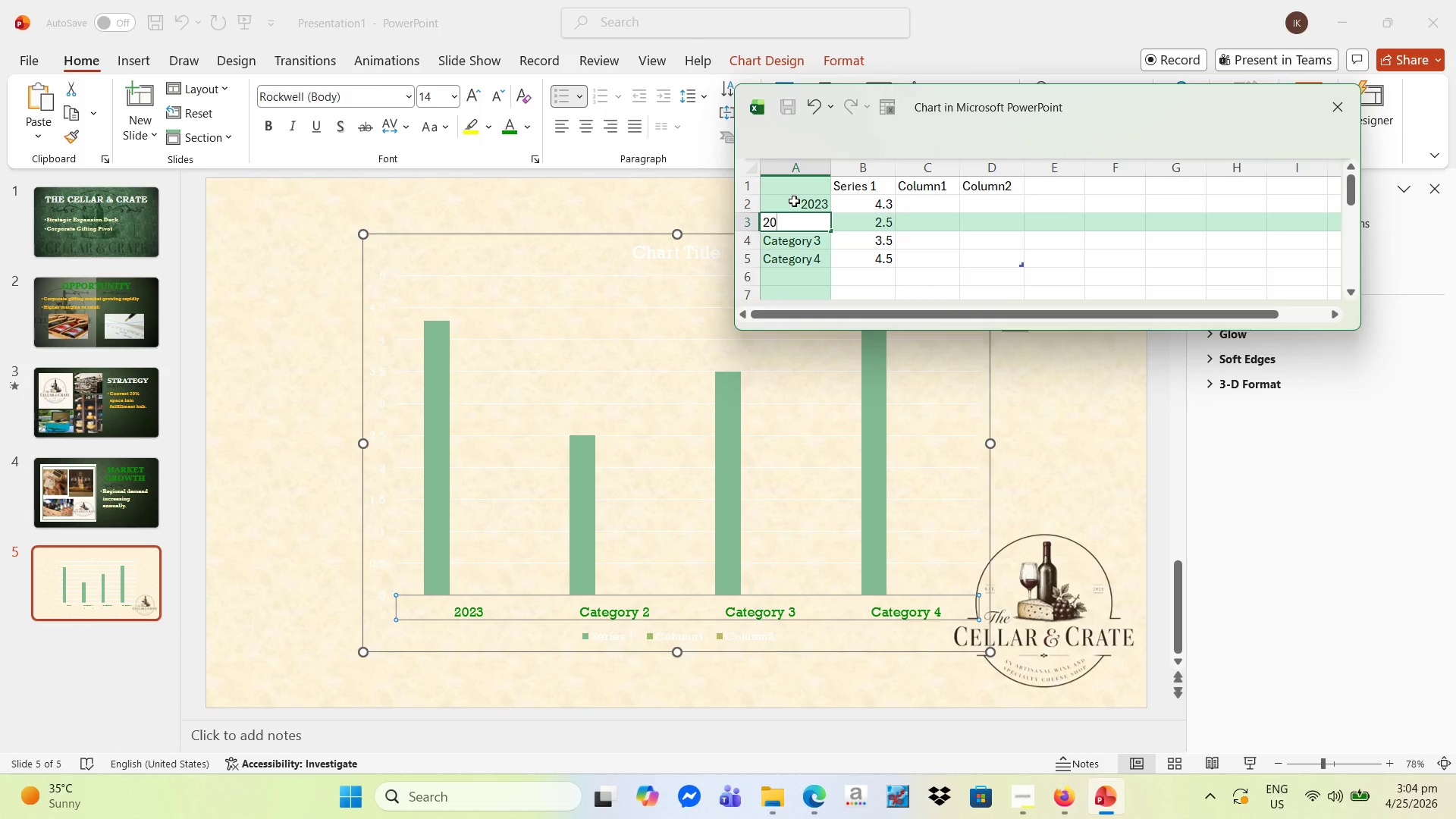 
key(Numpad2)
 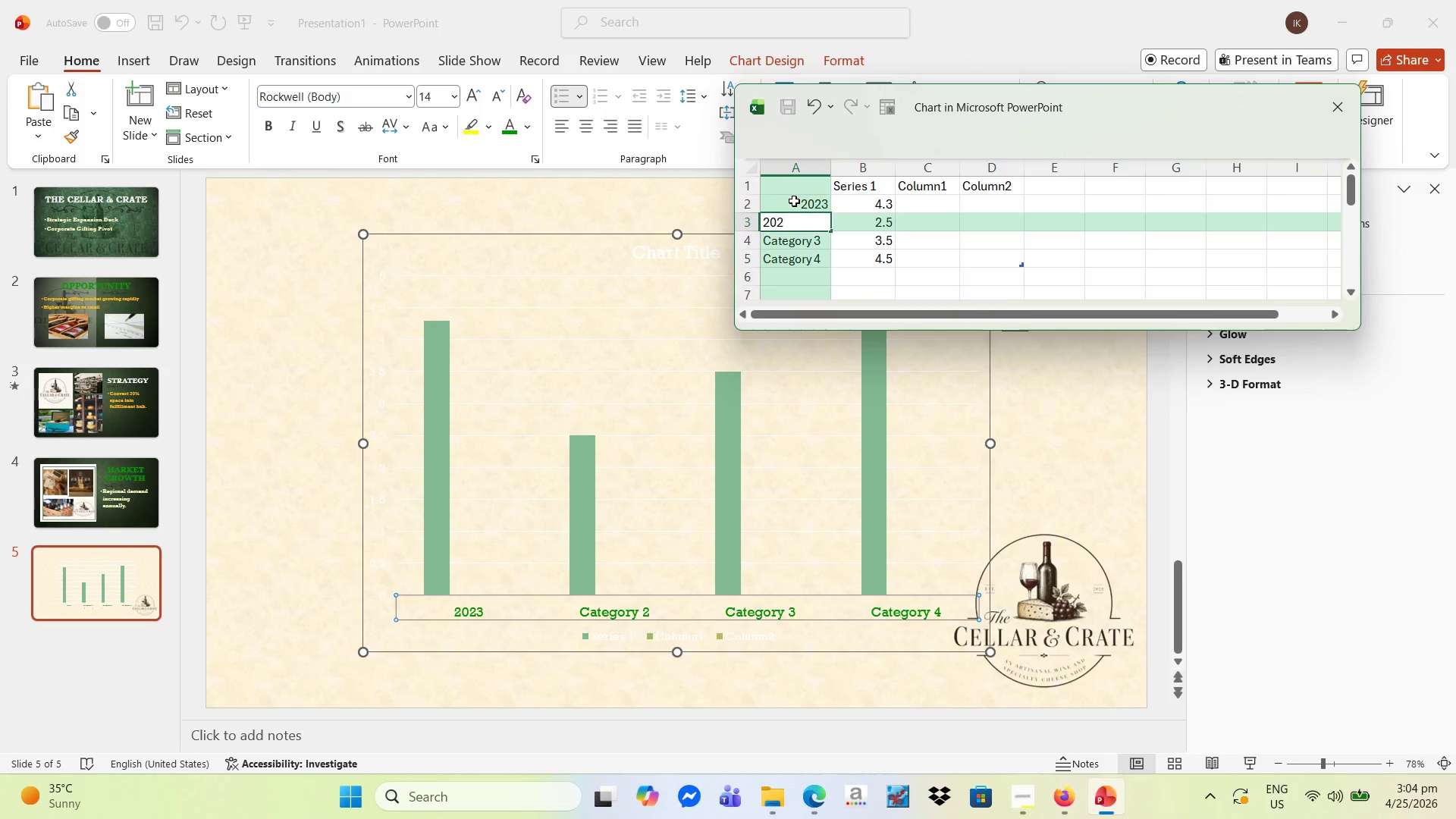 
key(Numpad4)
 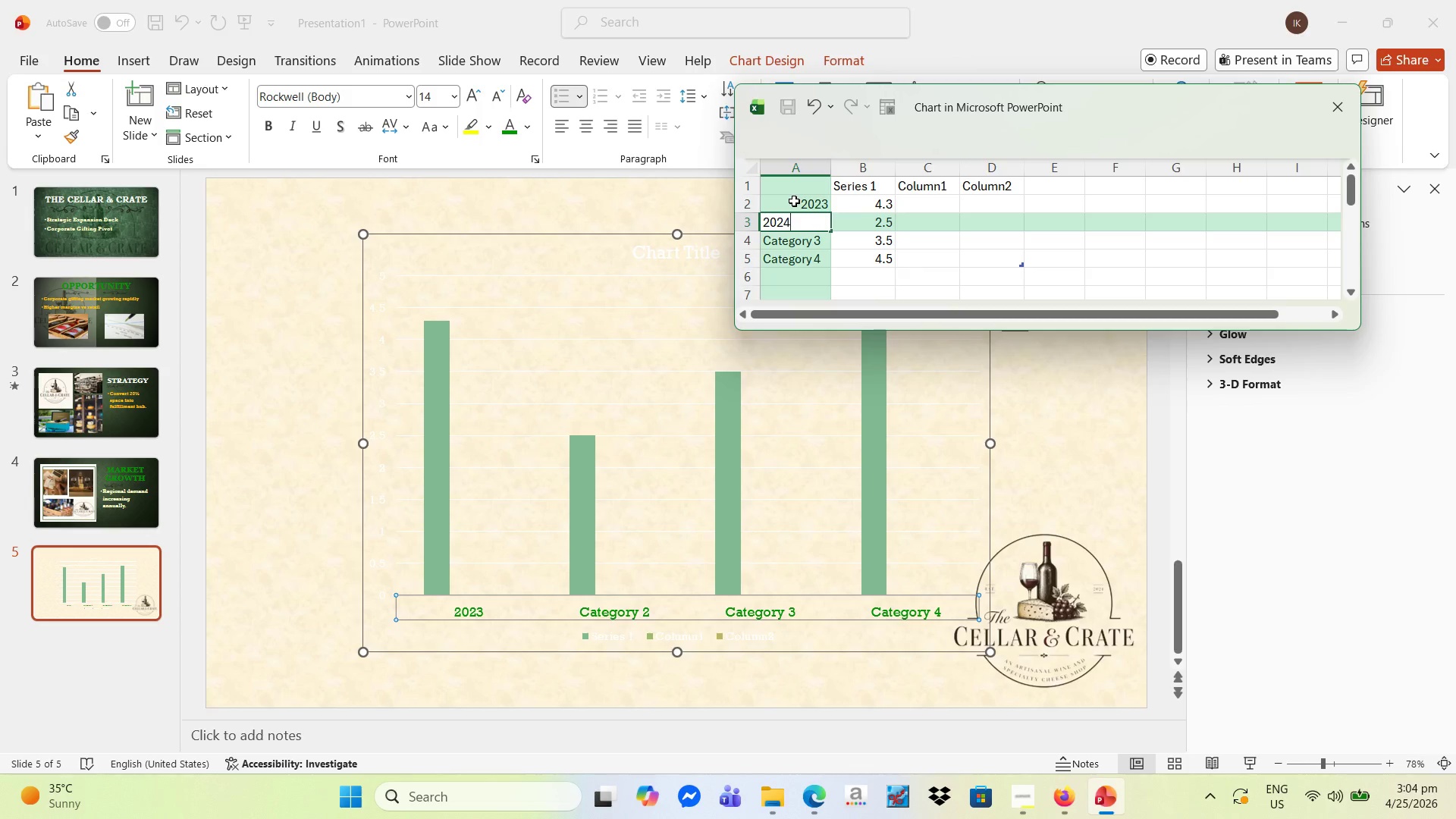 
key(NumpadEnter)
 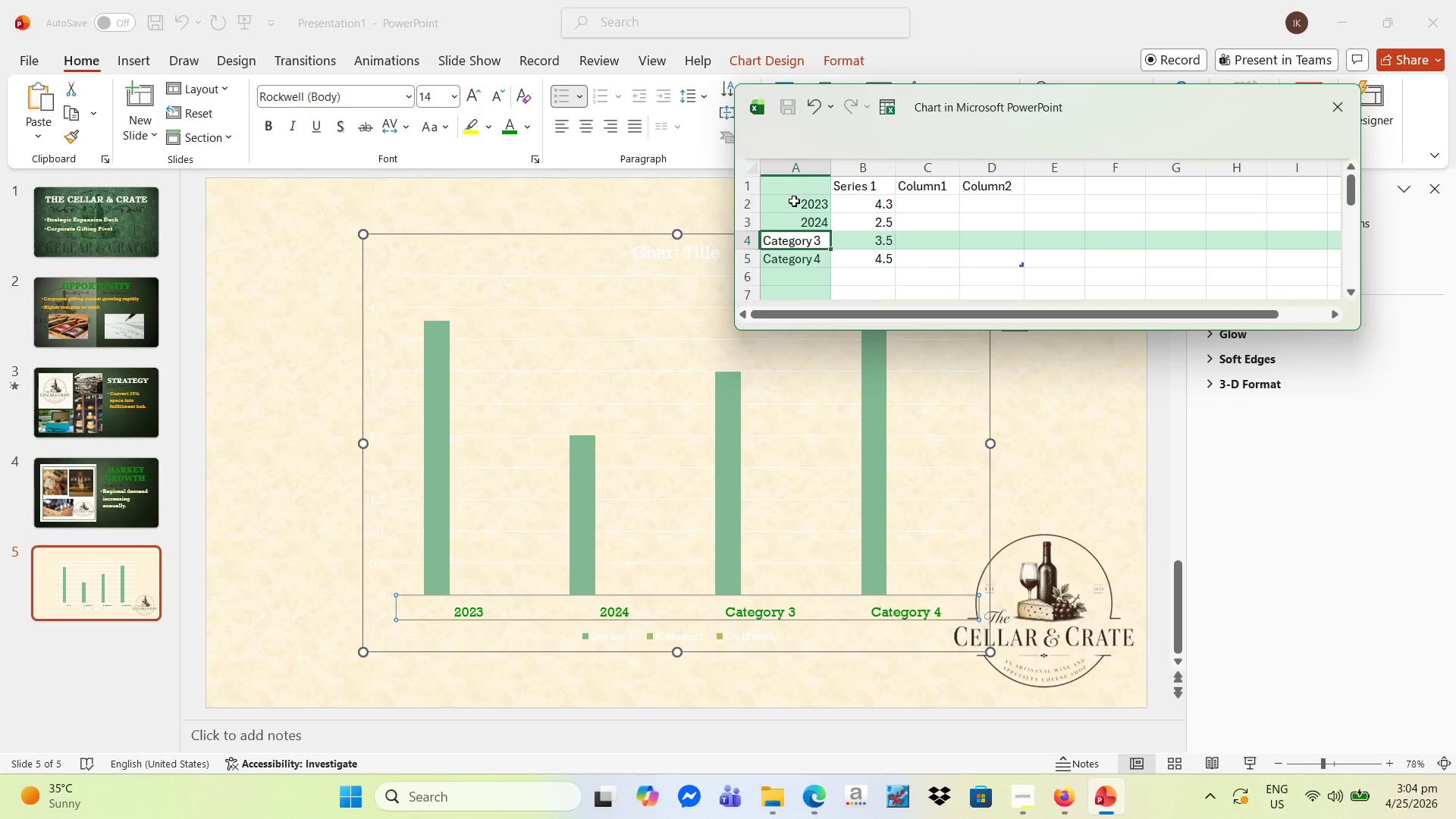 
key(Numpad2)
 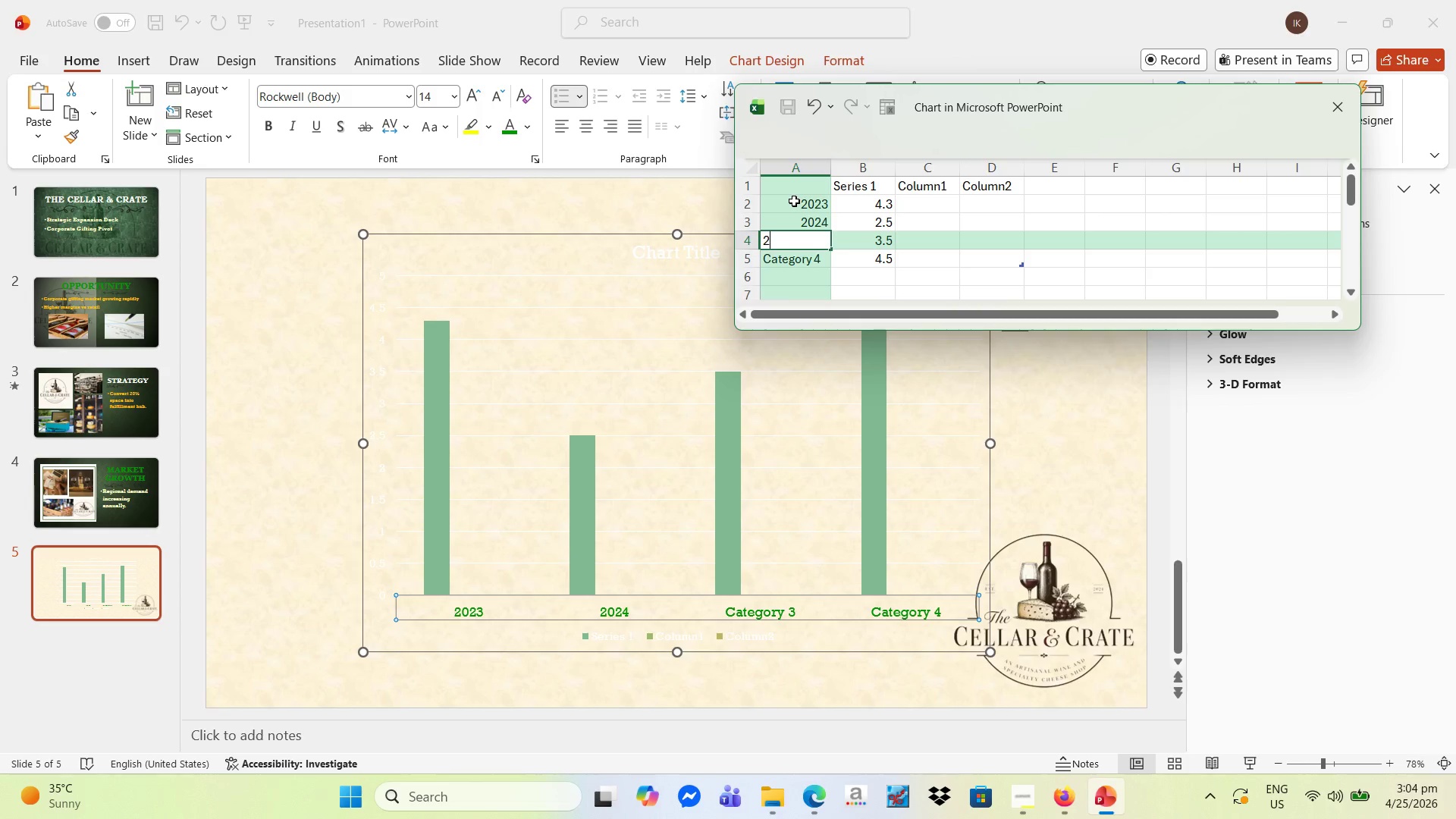 
key(Numpad0)
 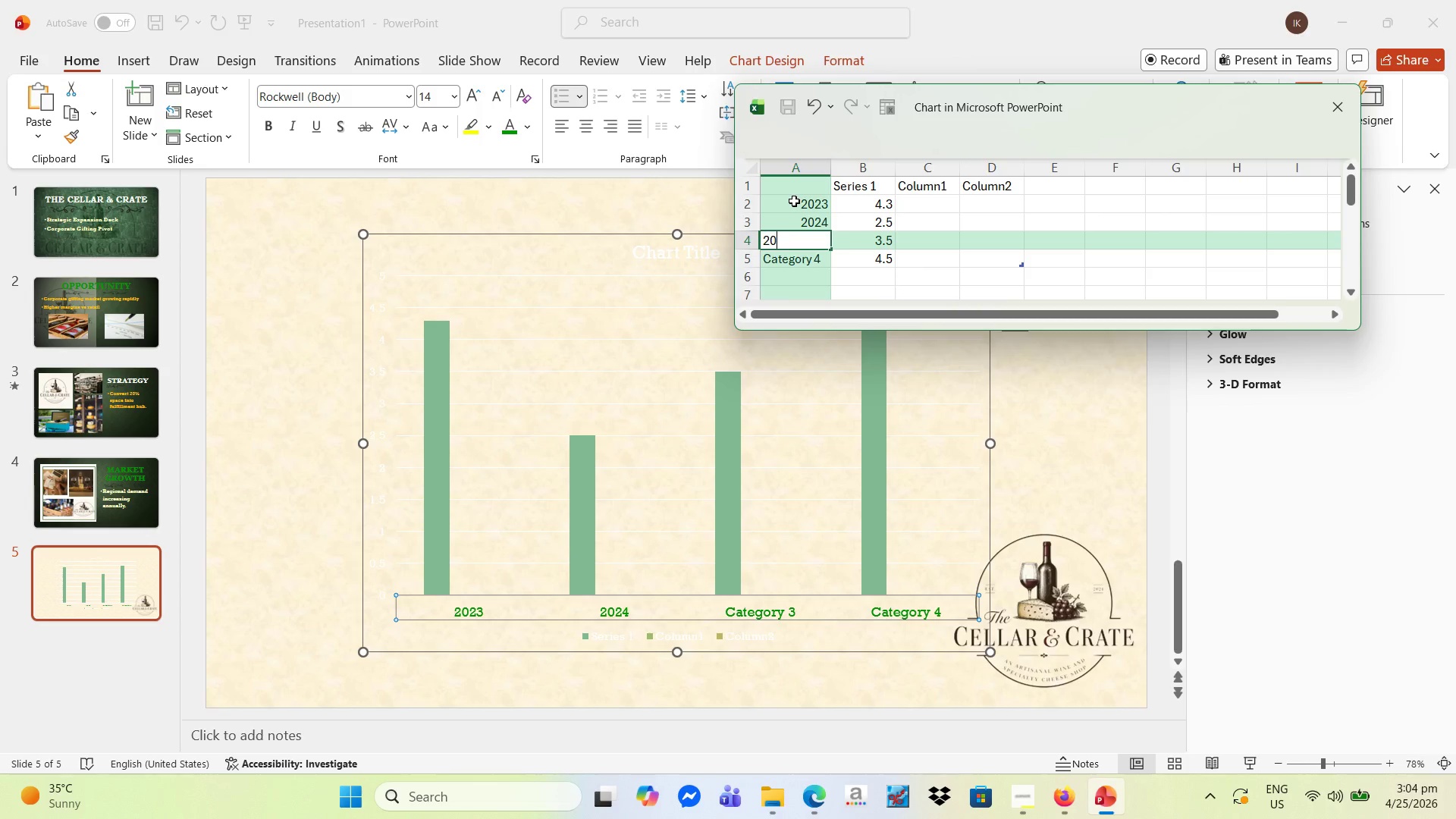 
key(Numpad2)
 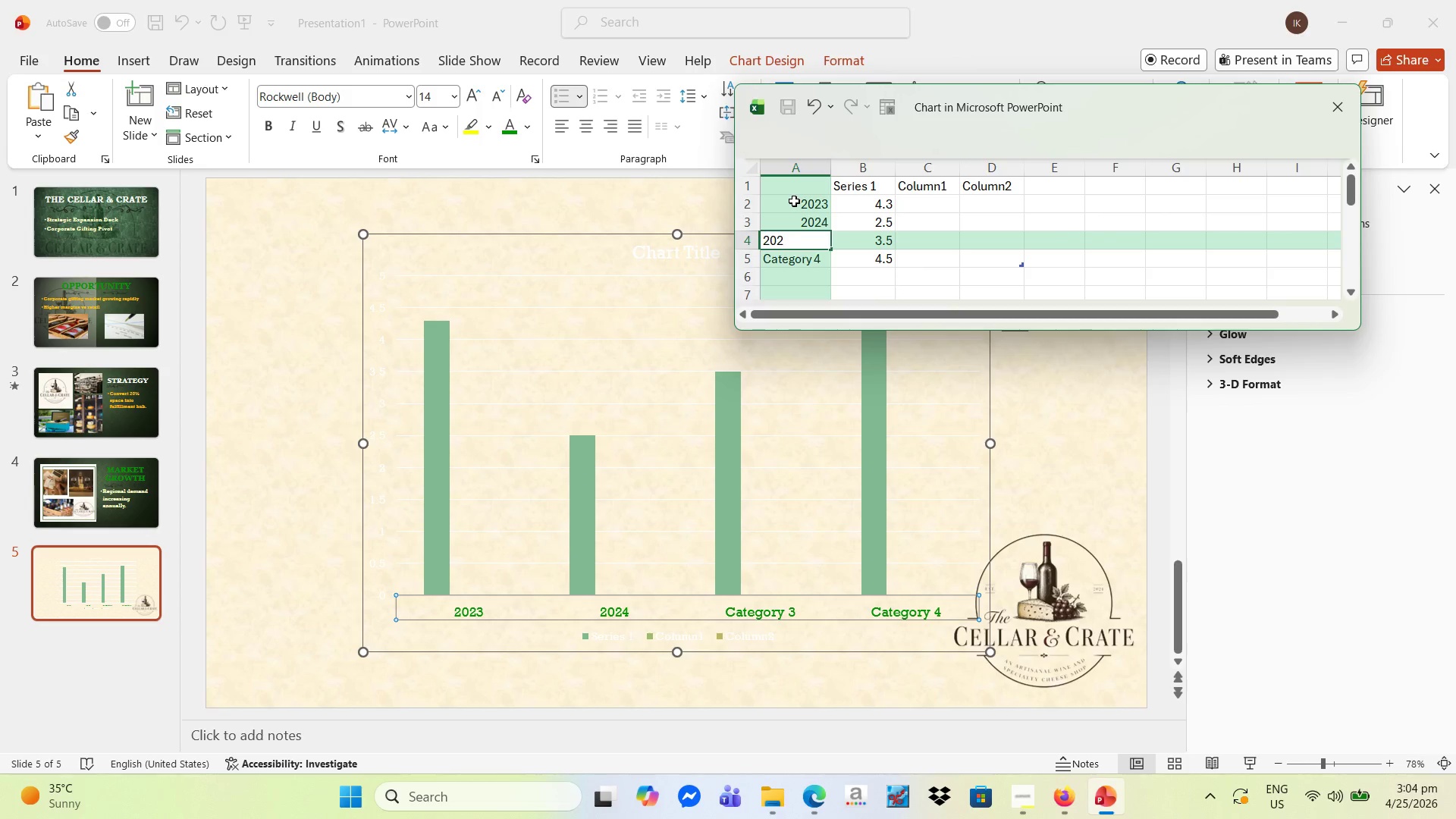 
key(Numpad5)
 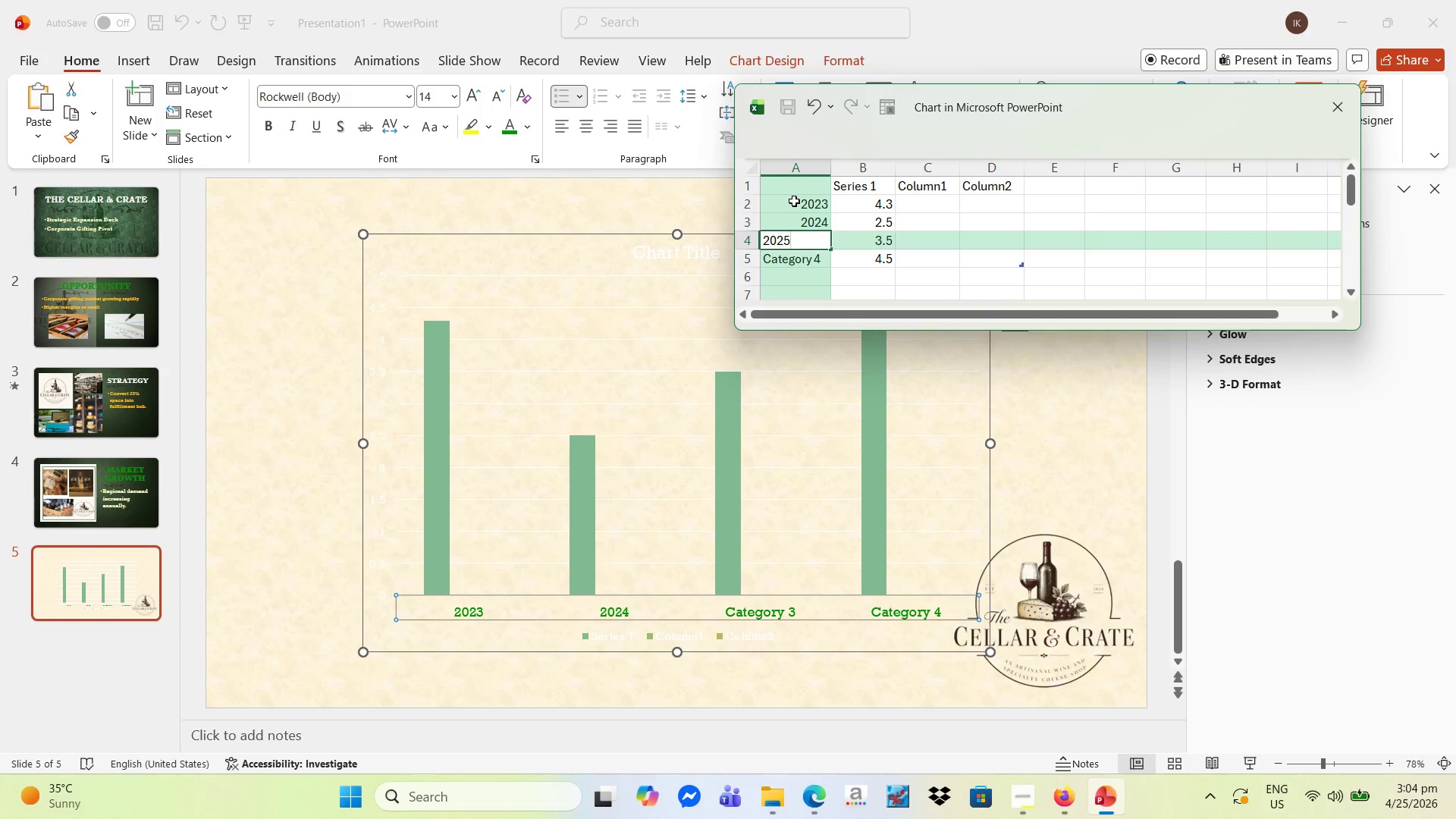 
key(NumpadEnter)
 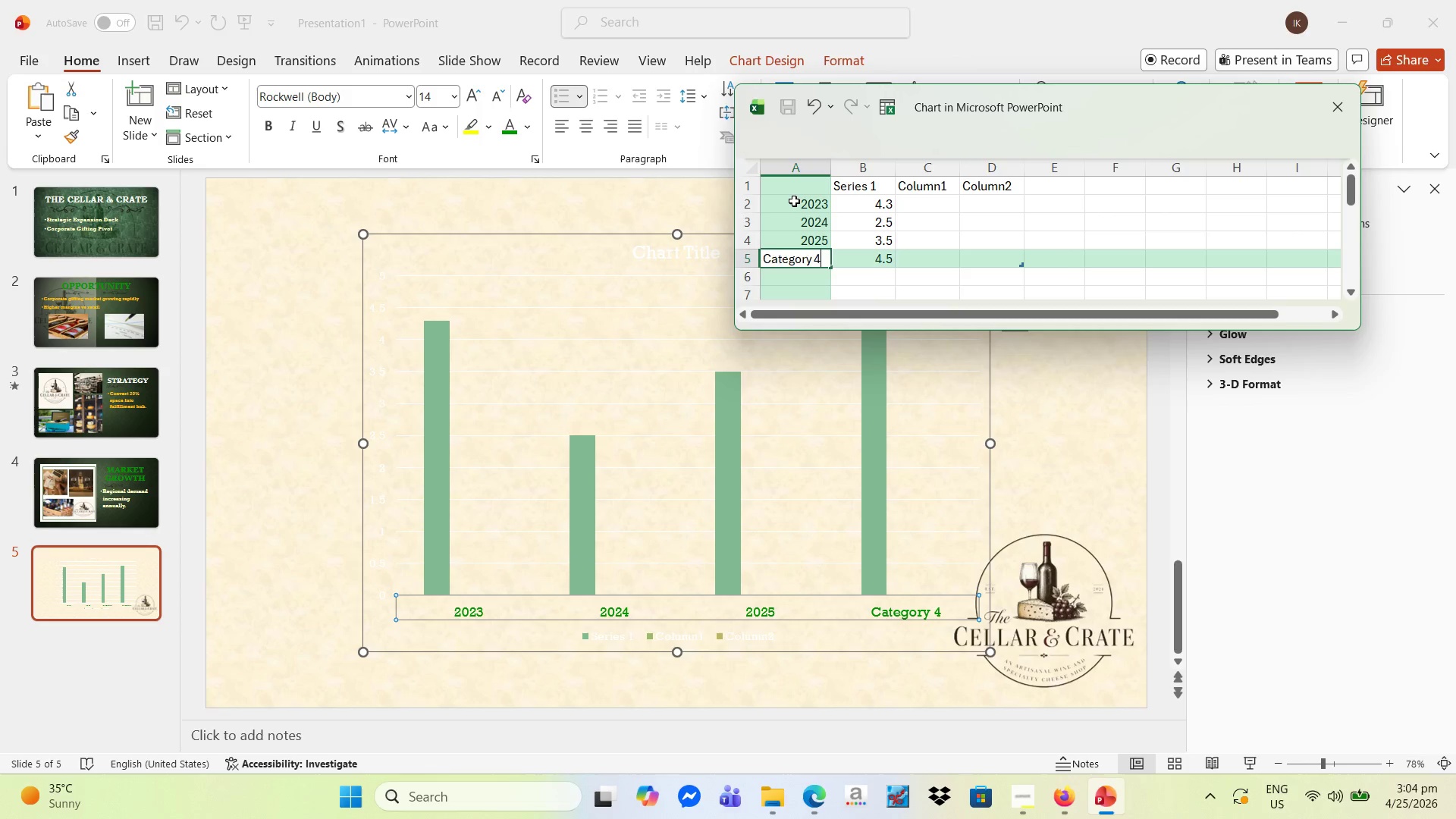 
key(Numpad2)
 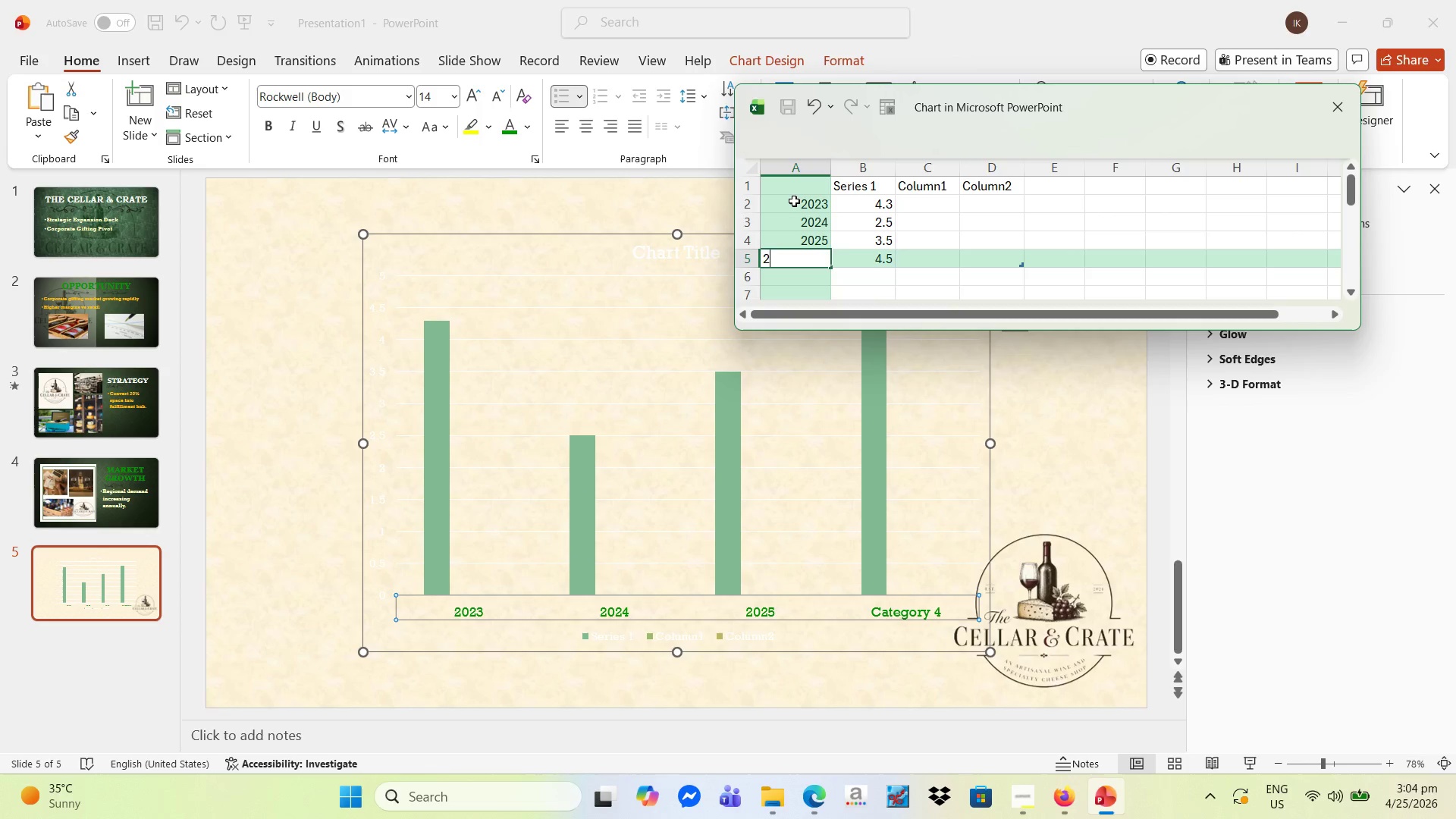 
key(Numpad0)
 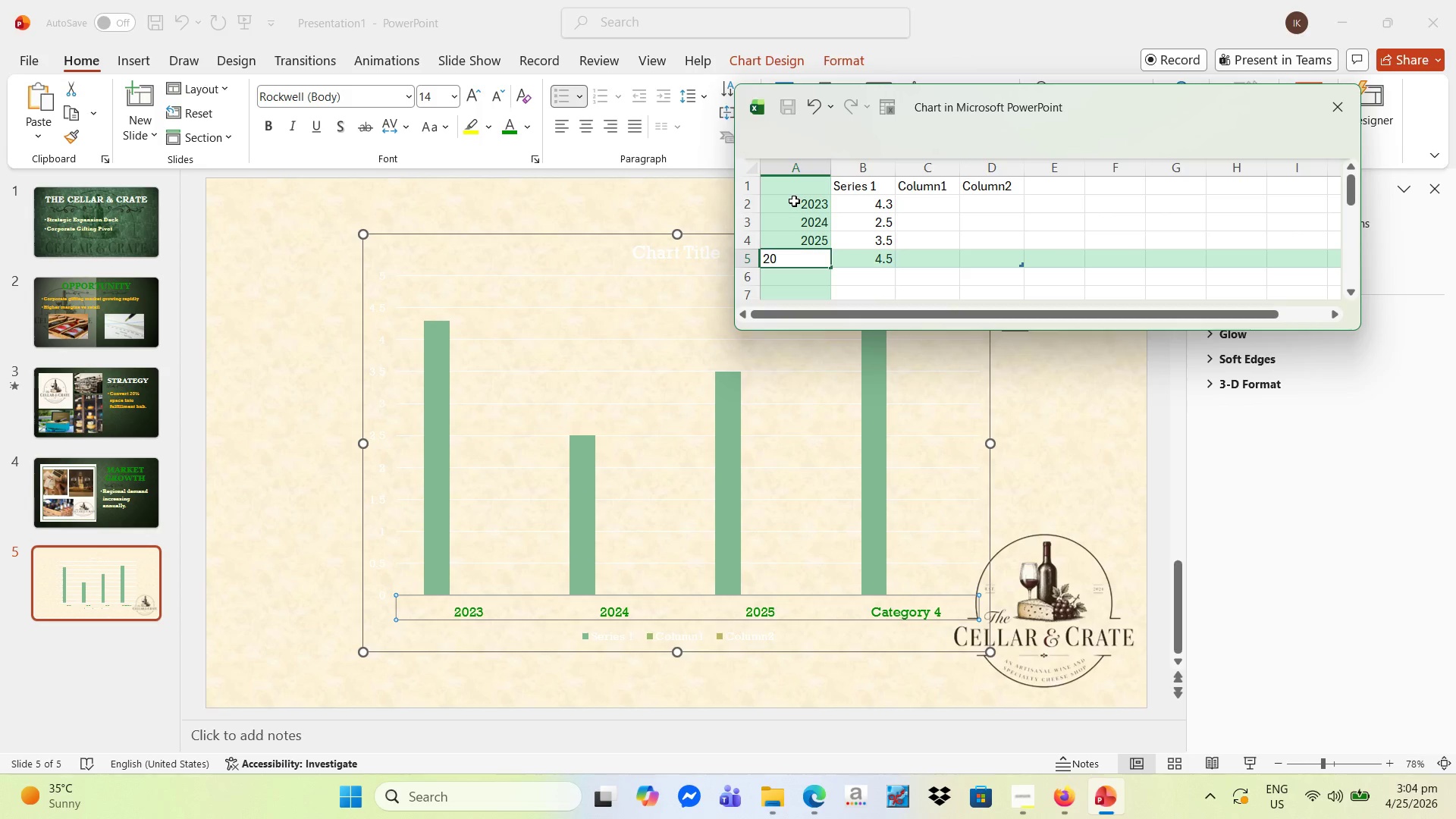 
key(Numpad2)
 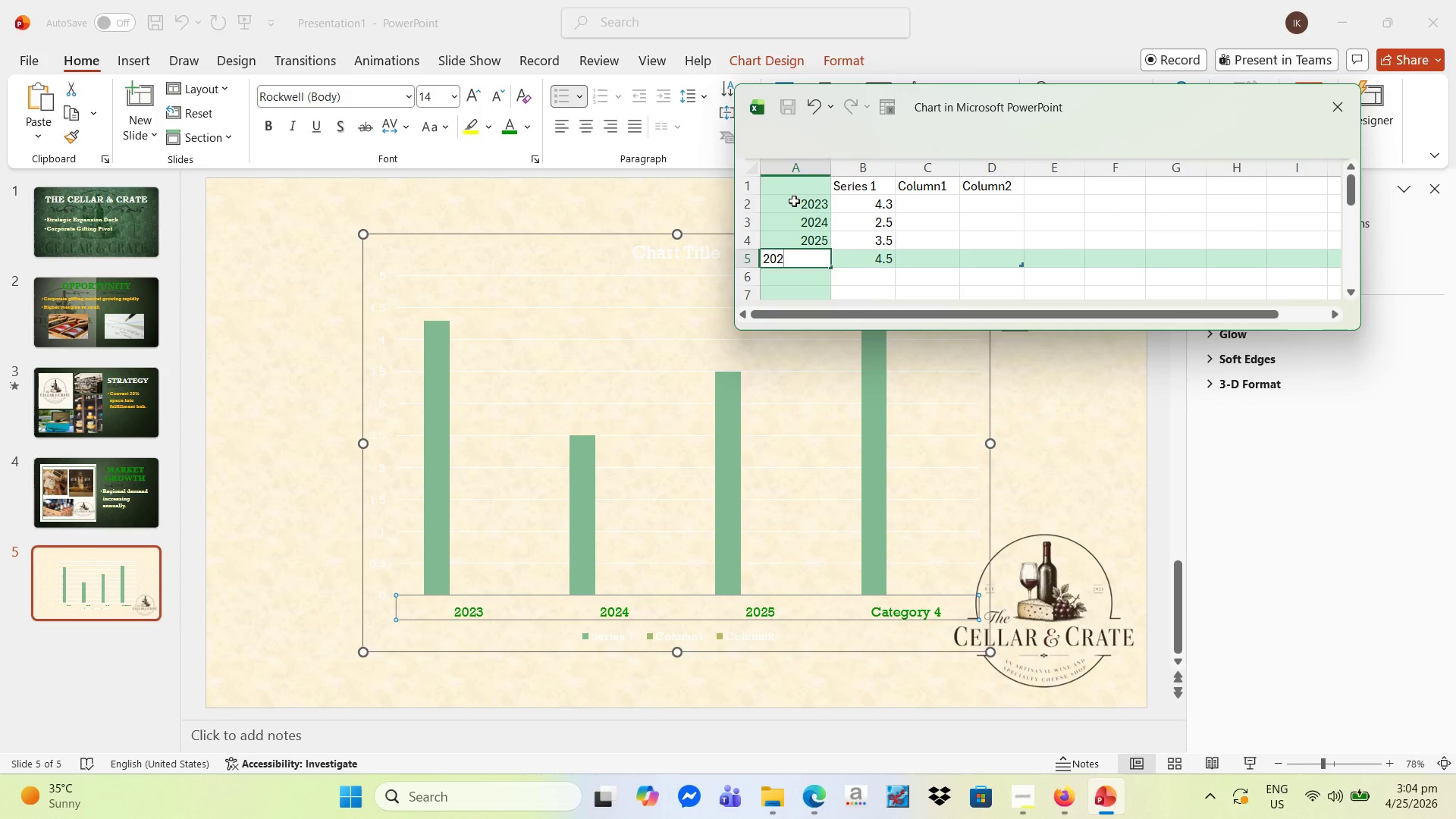 
key(Numpad6)
 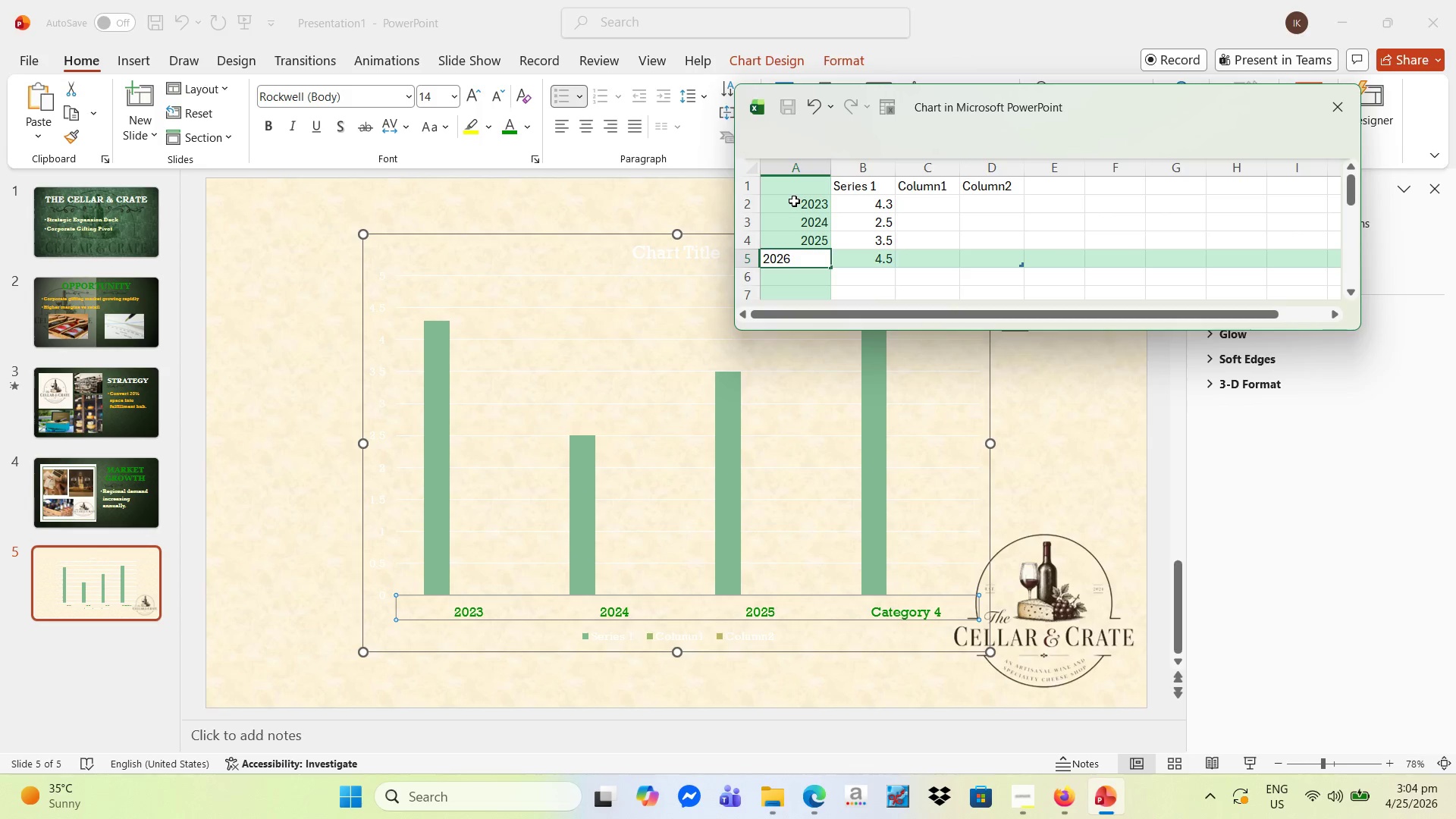 
key(NumpadEnter)
 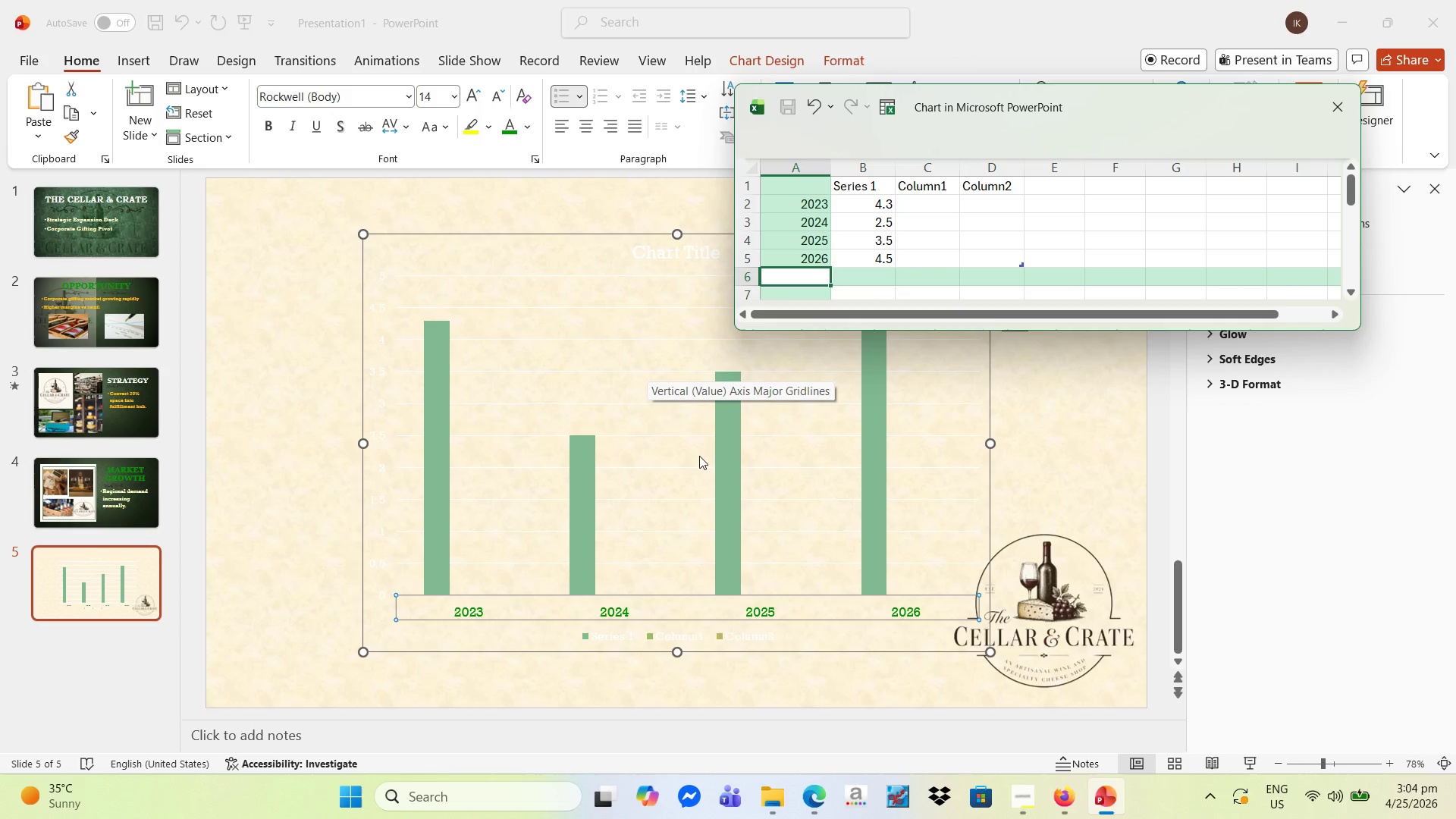 
wait(10.57)
 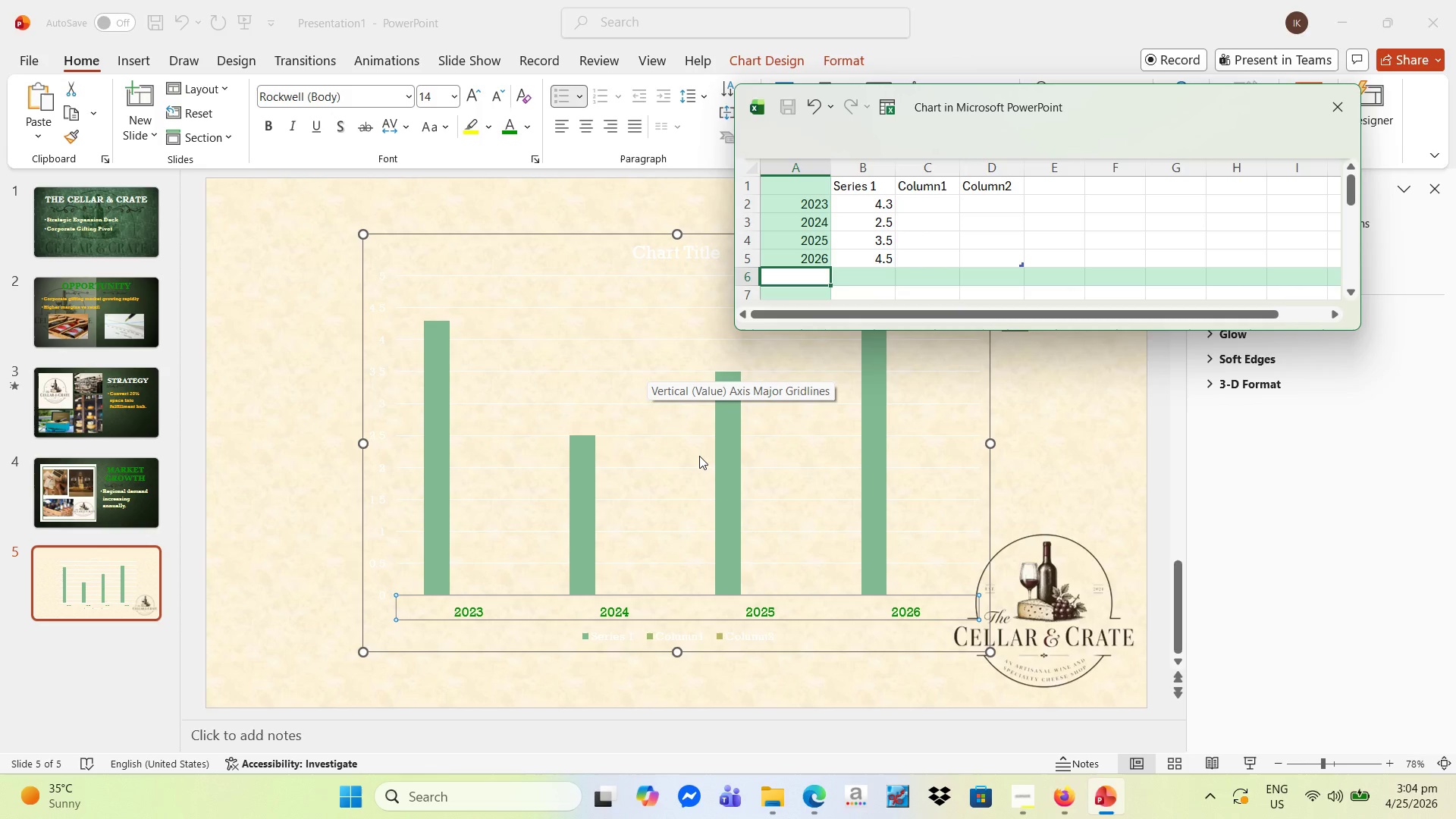 
mouse_move([409, 417])
 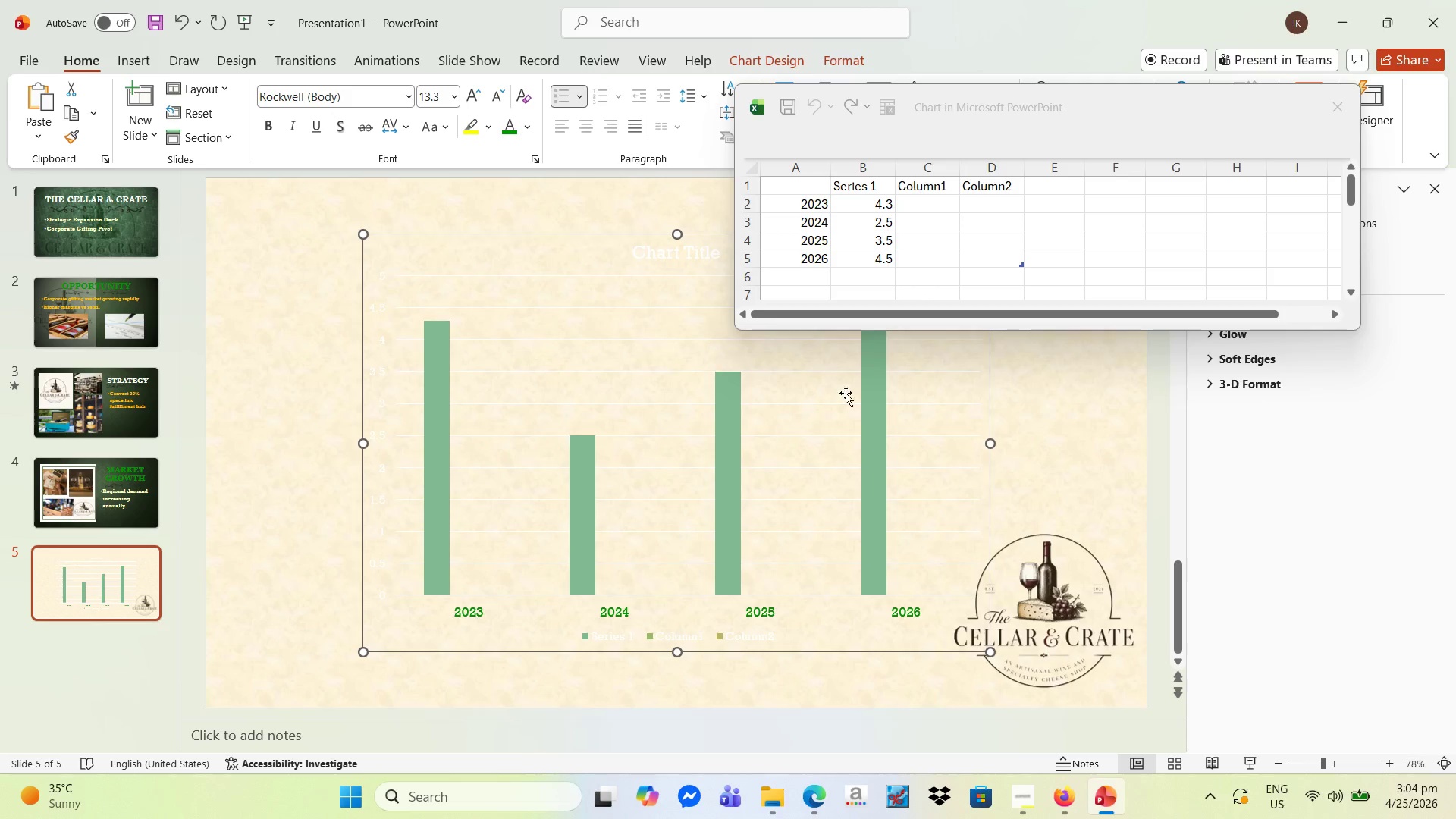 
left_click_drag(start_coordinate=[1080, 108], to_coordinate=[651, 61])
 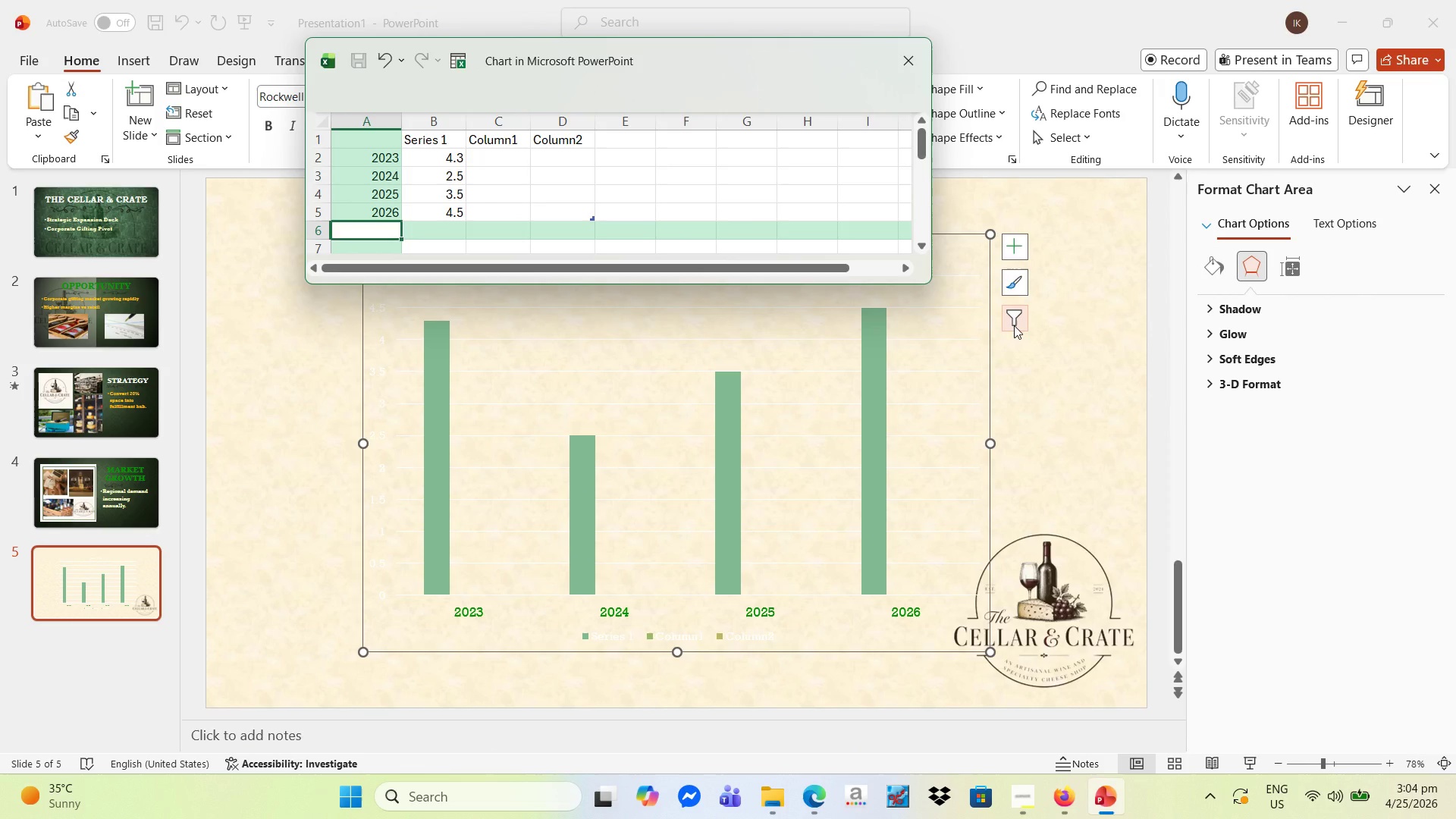 
left_click([1014, 325])
 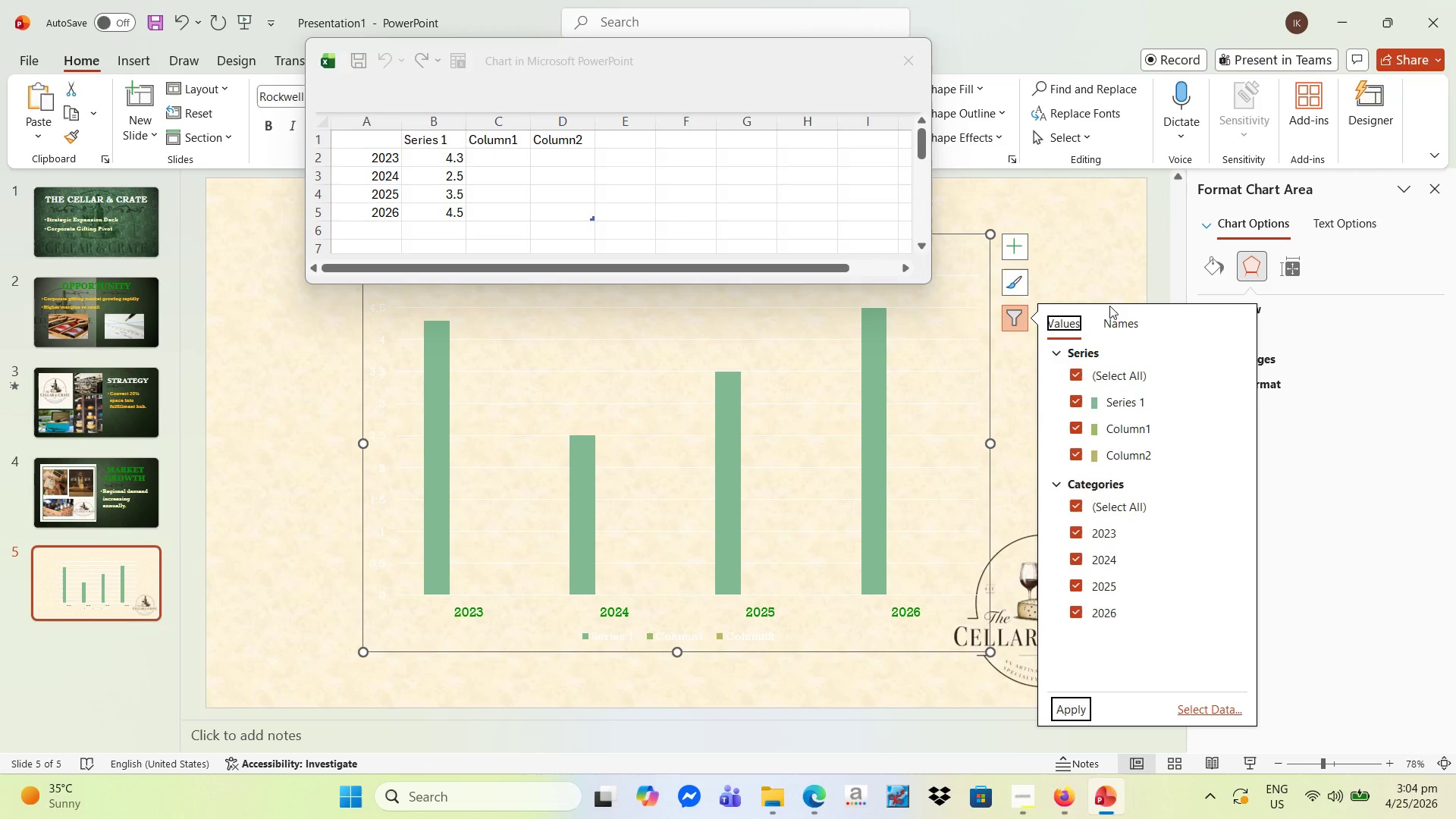 
wait(11.12)
 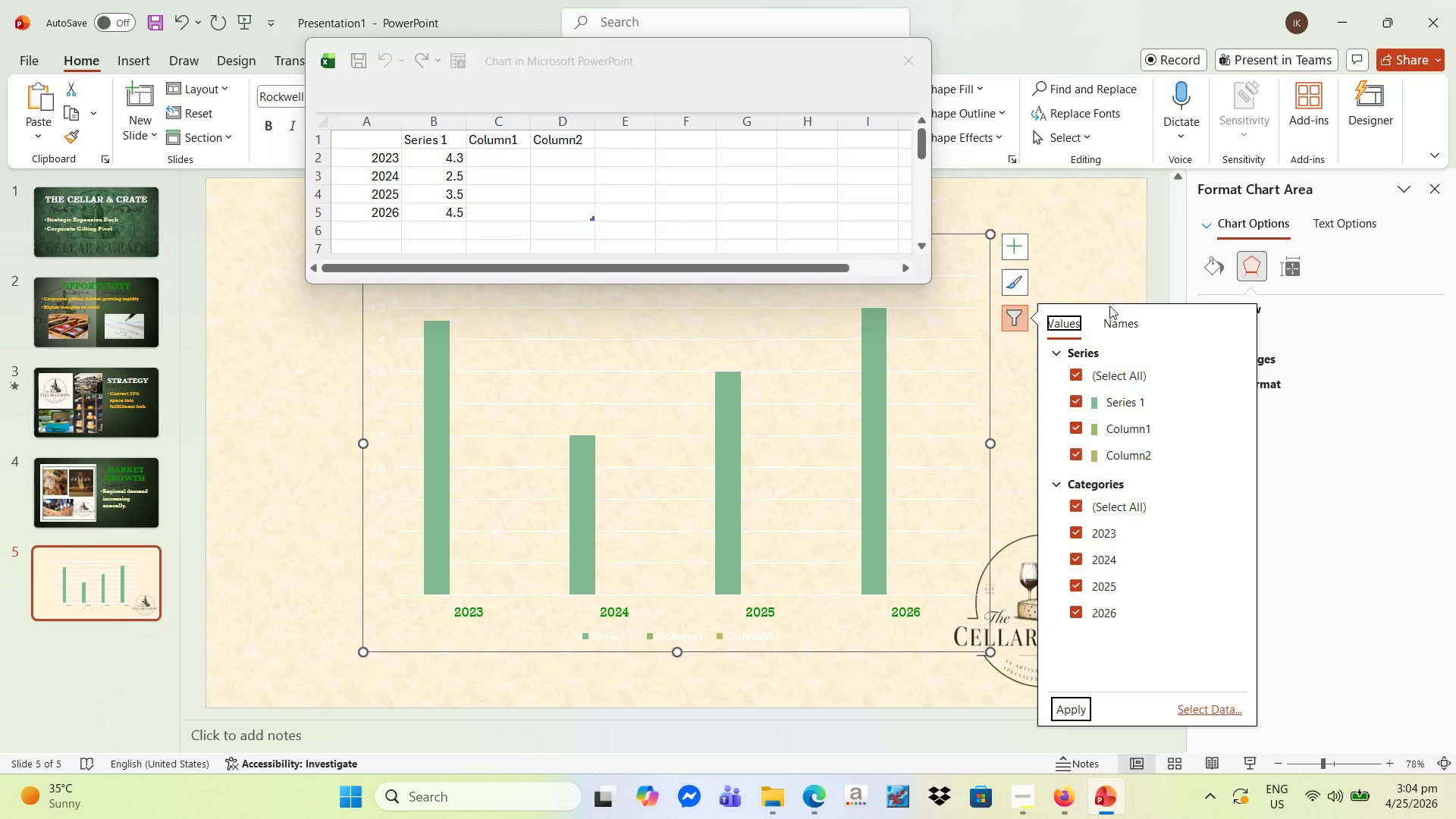 
left_click([1076, 453])
 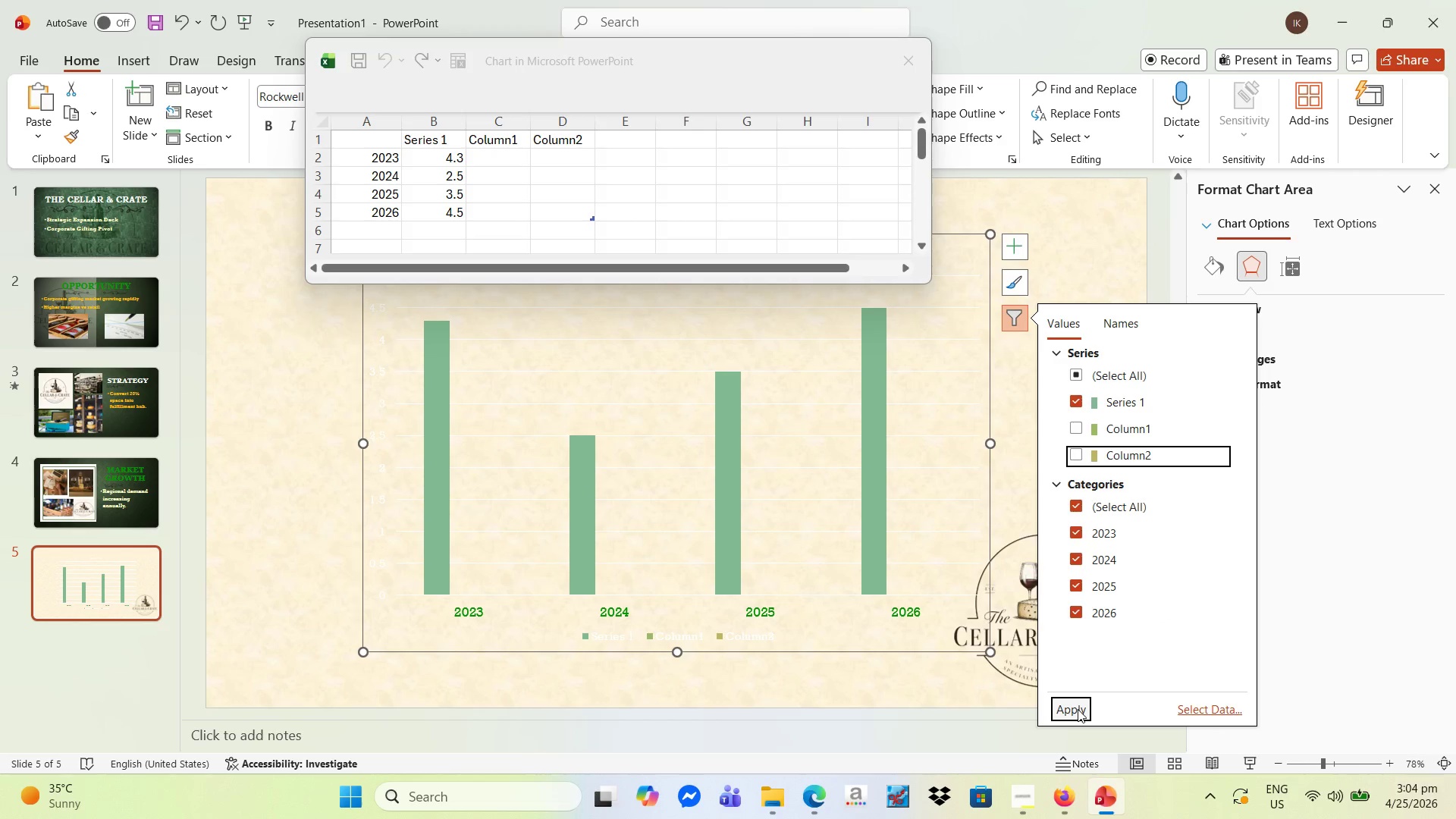 
left_click([1077, 709])
 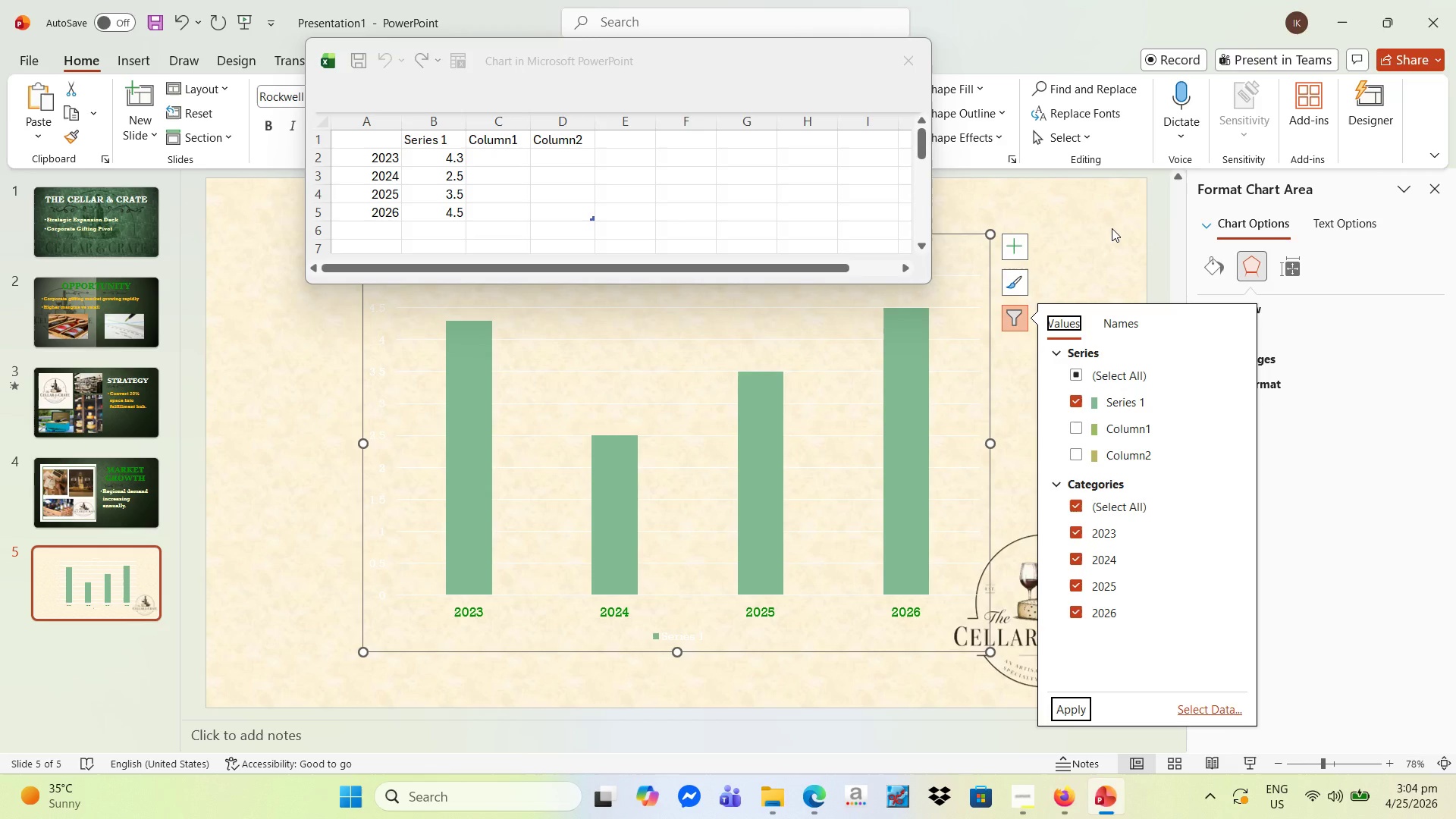 
left_click([1112, 228])
 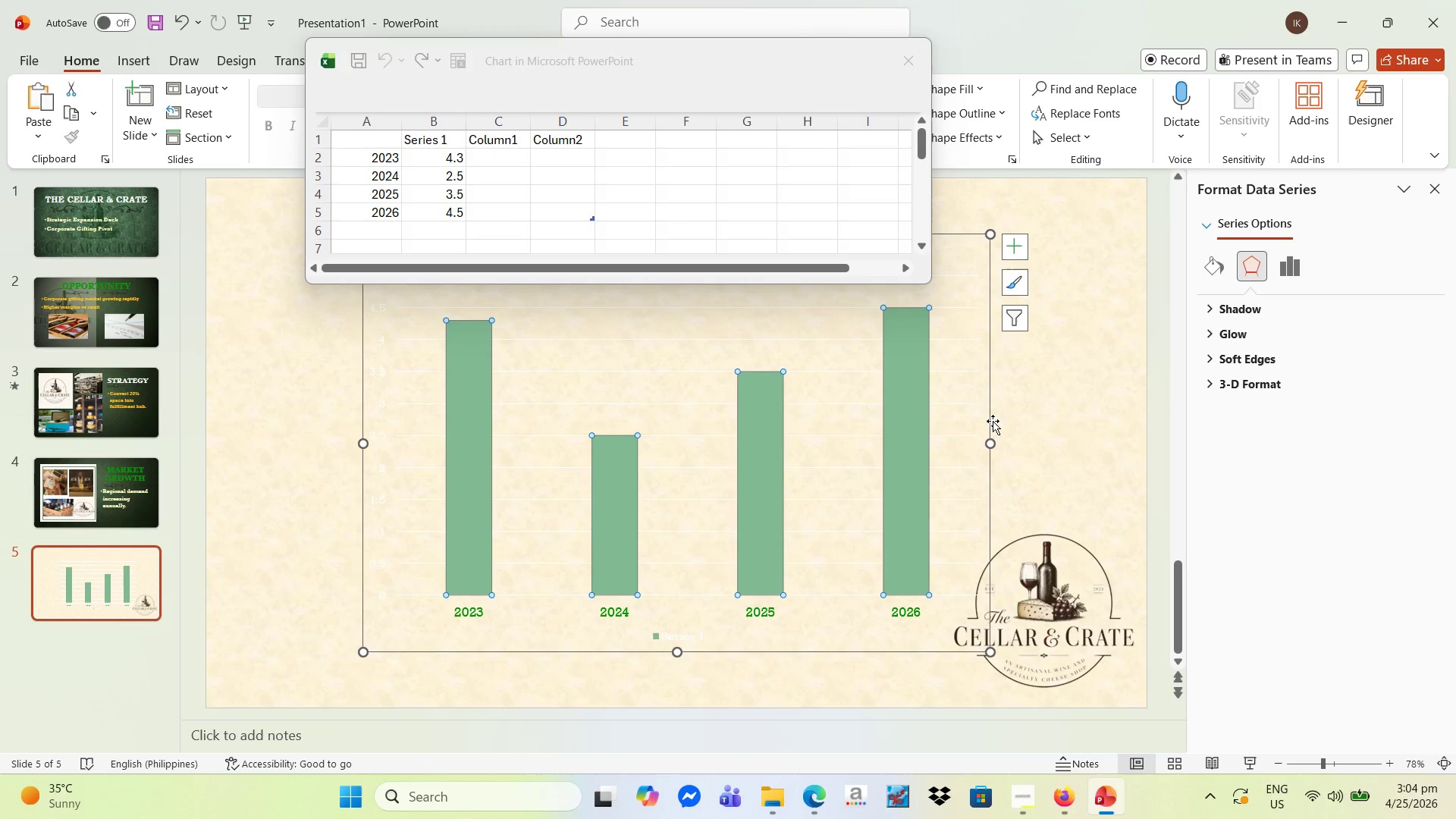 
left_click_drag(start_coordinate=[993, 443], to_coordinate=[1045, 438])
 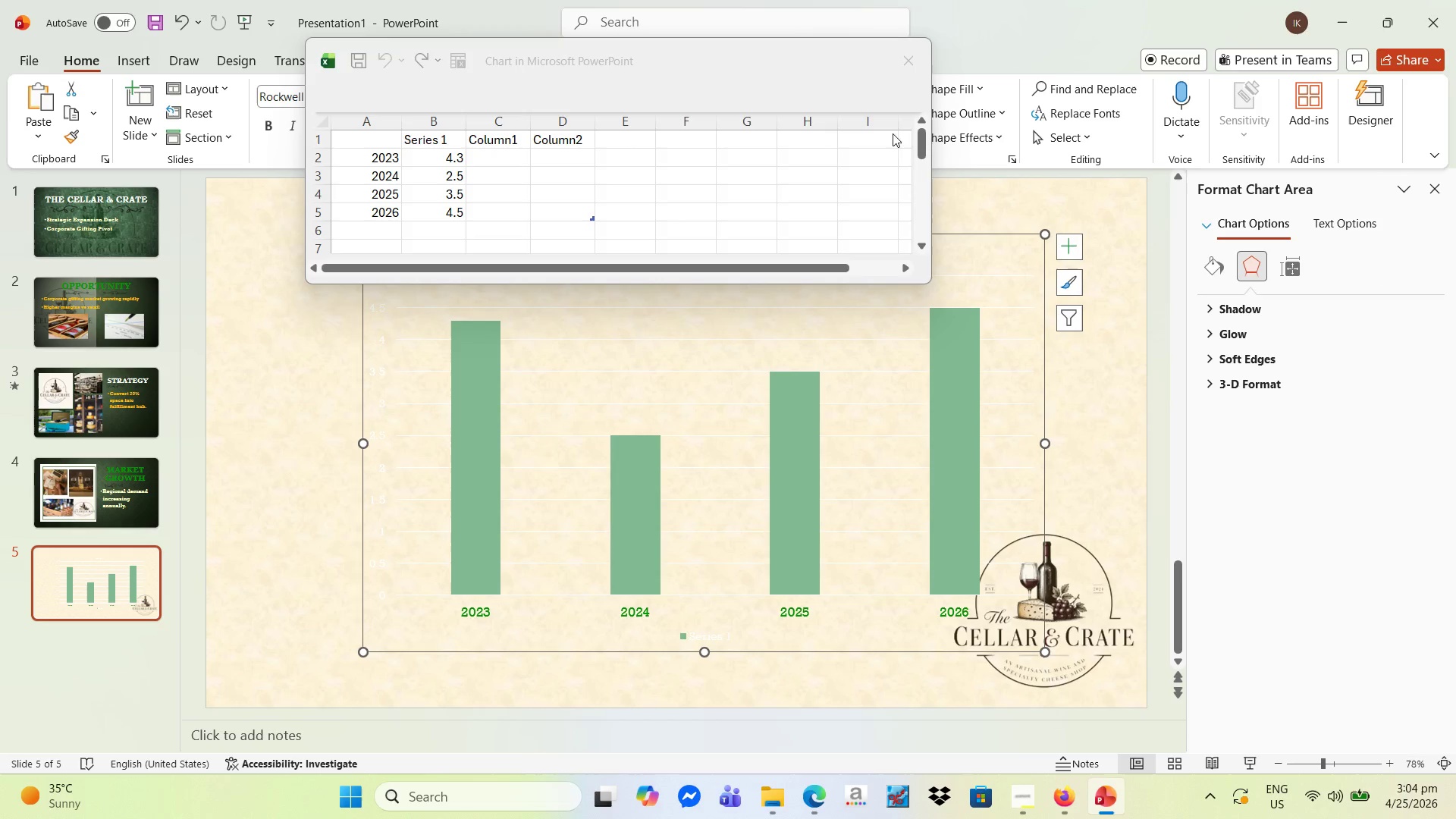 
mouse_move([1230, 302])
 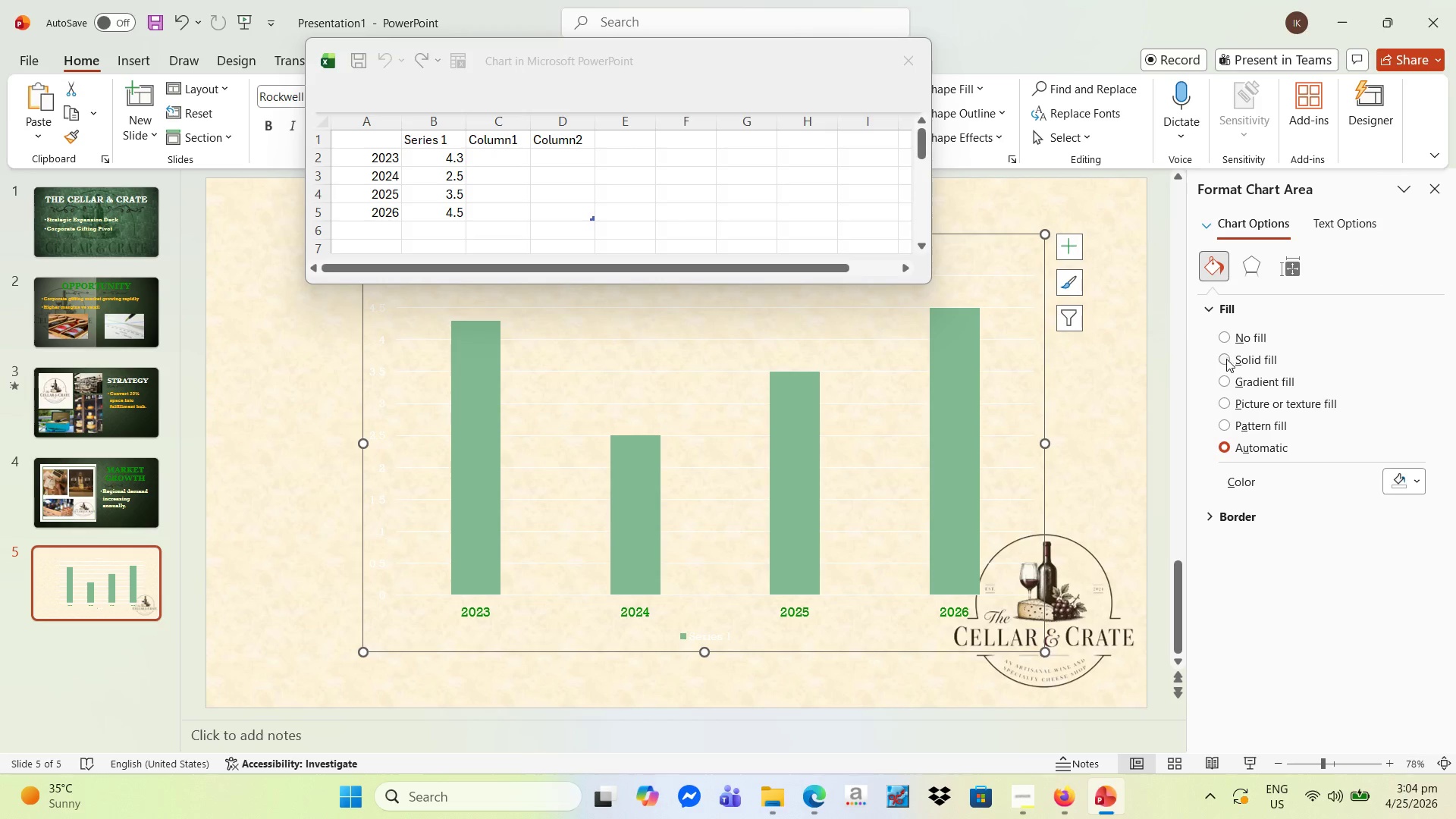 
left_click([1224, 359])
 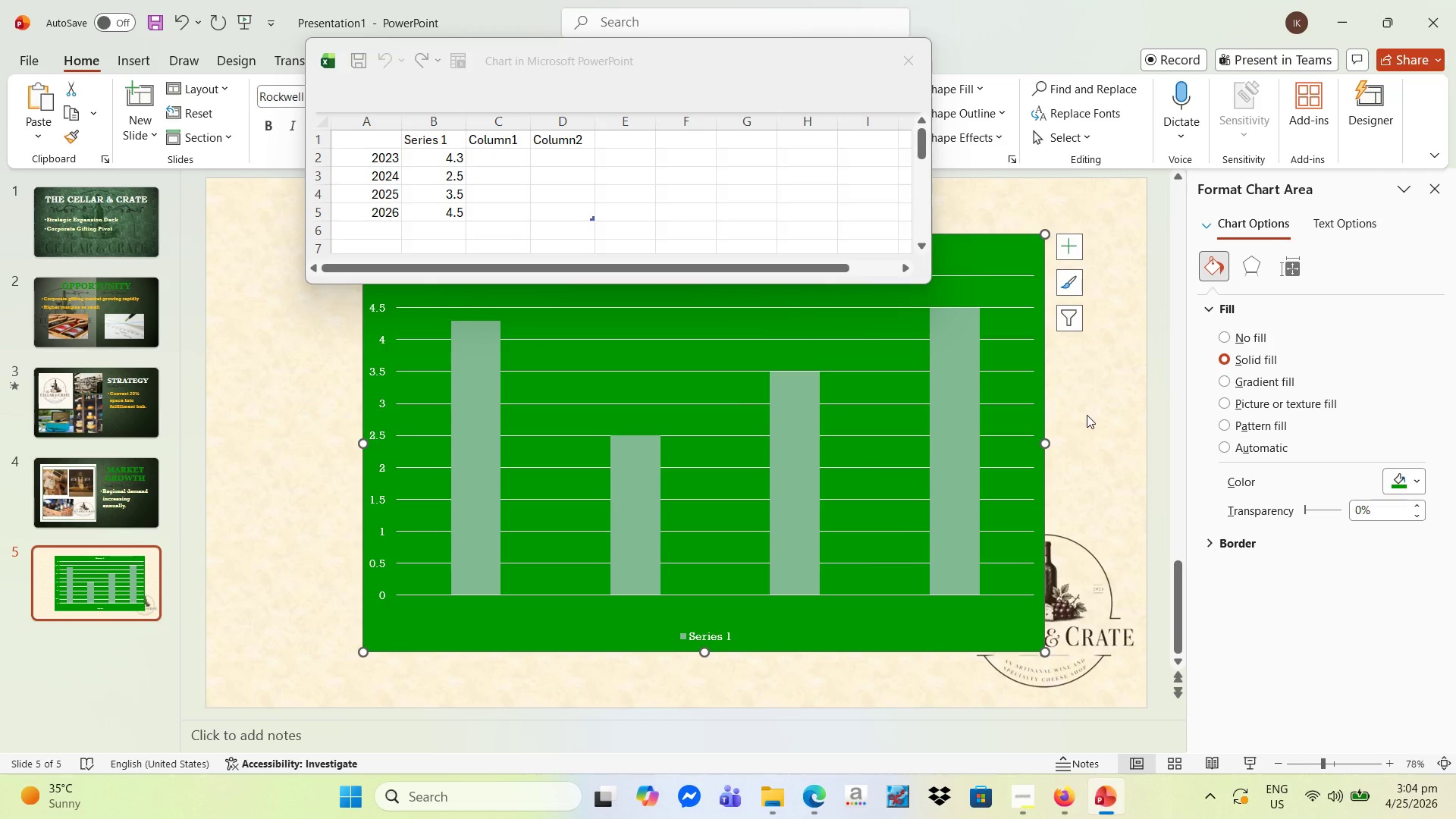 
left_click([1087, 414])
 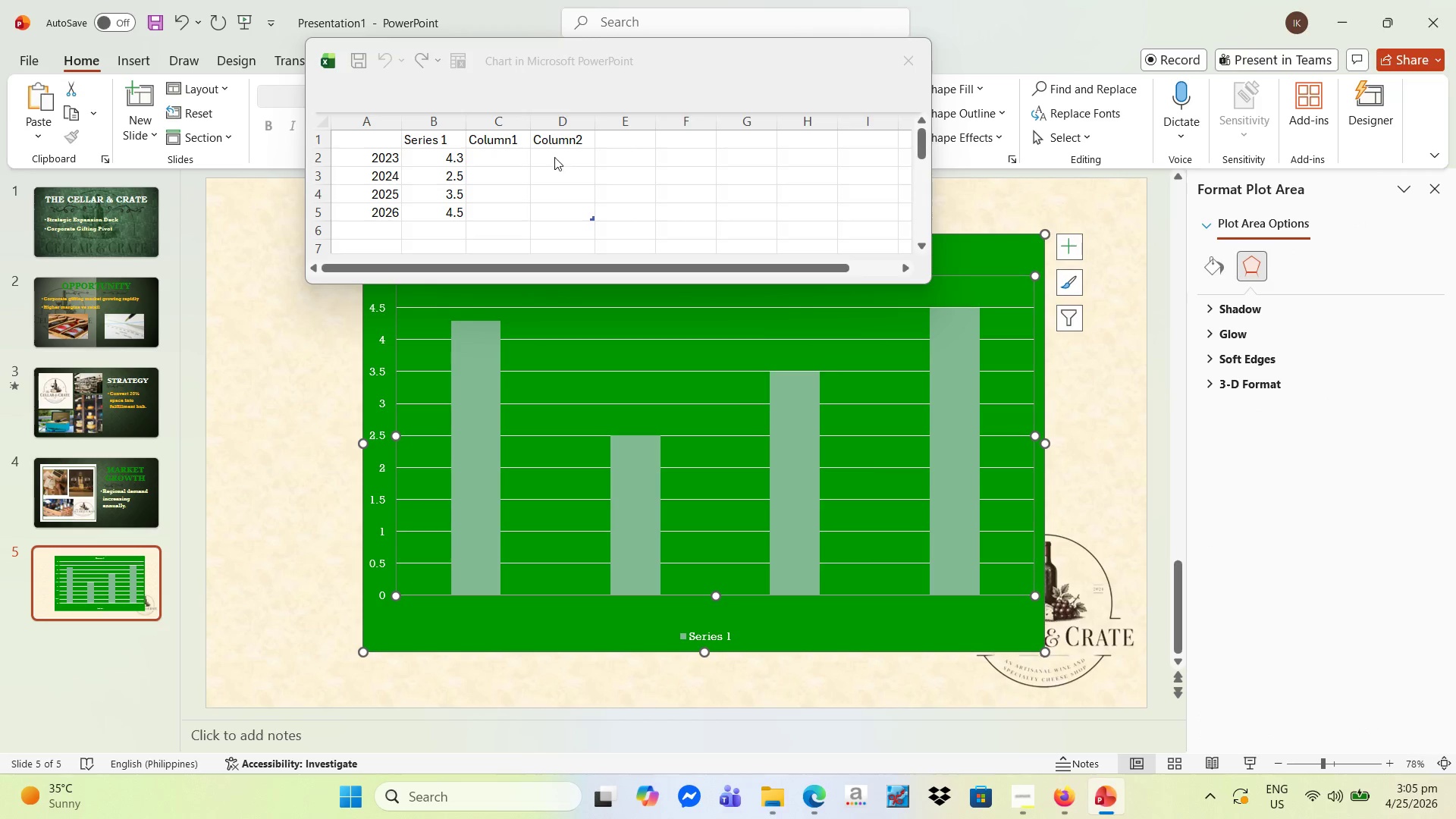 
left_click_drag(start_coordinate=[661, 62], to_coordinate=[1060, 71])
 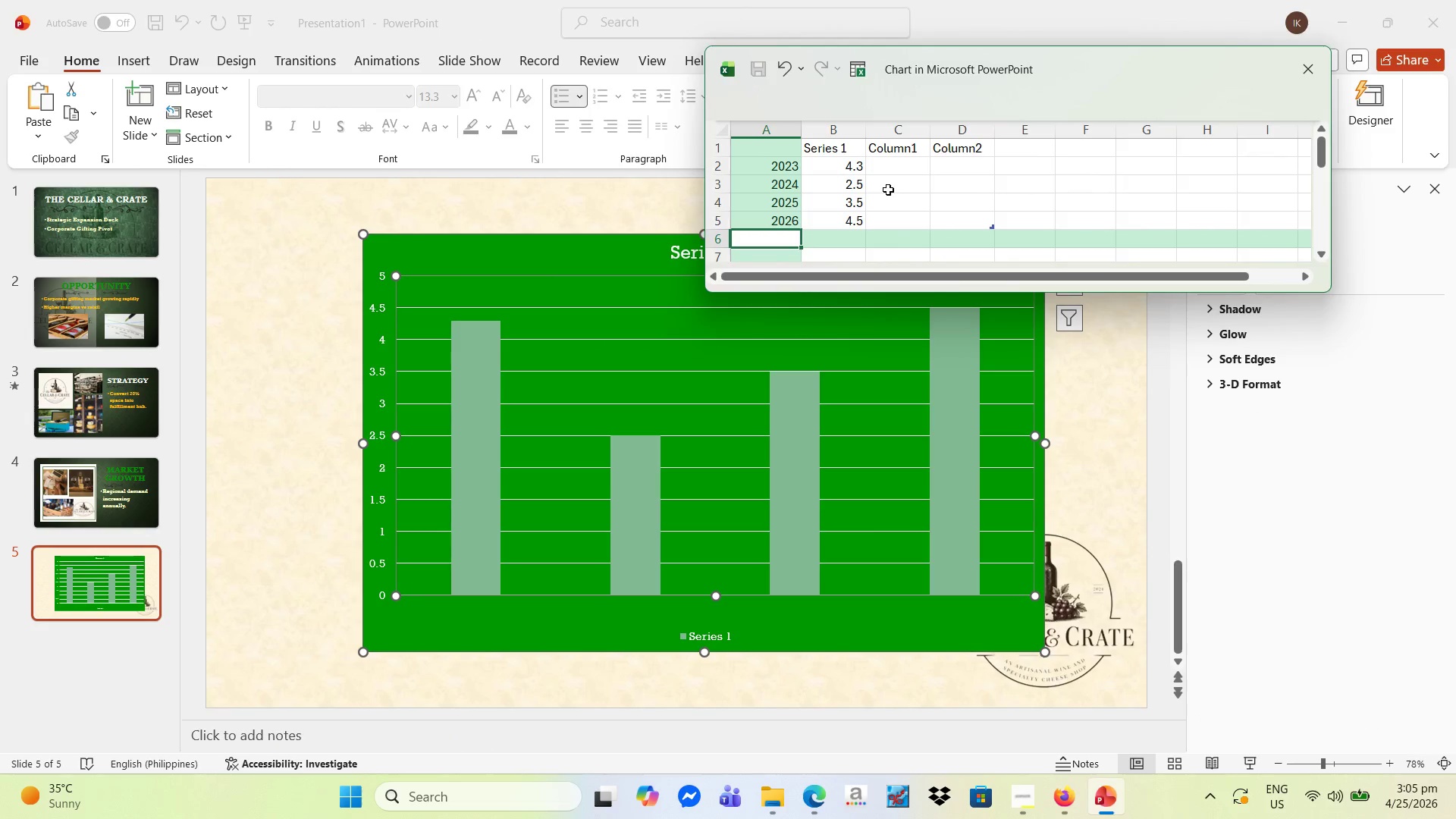 
wait(8.25)
 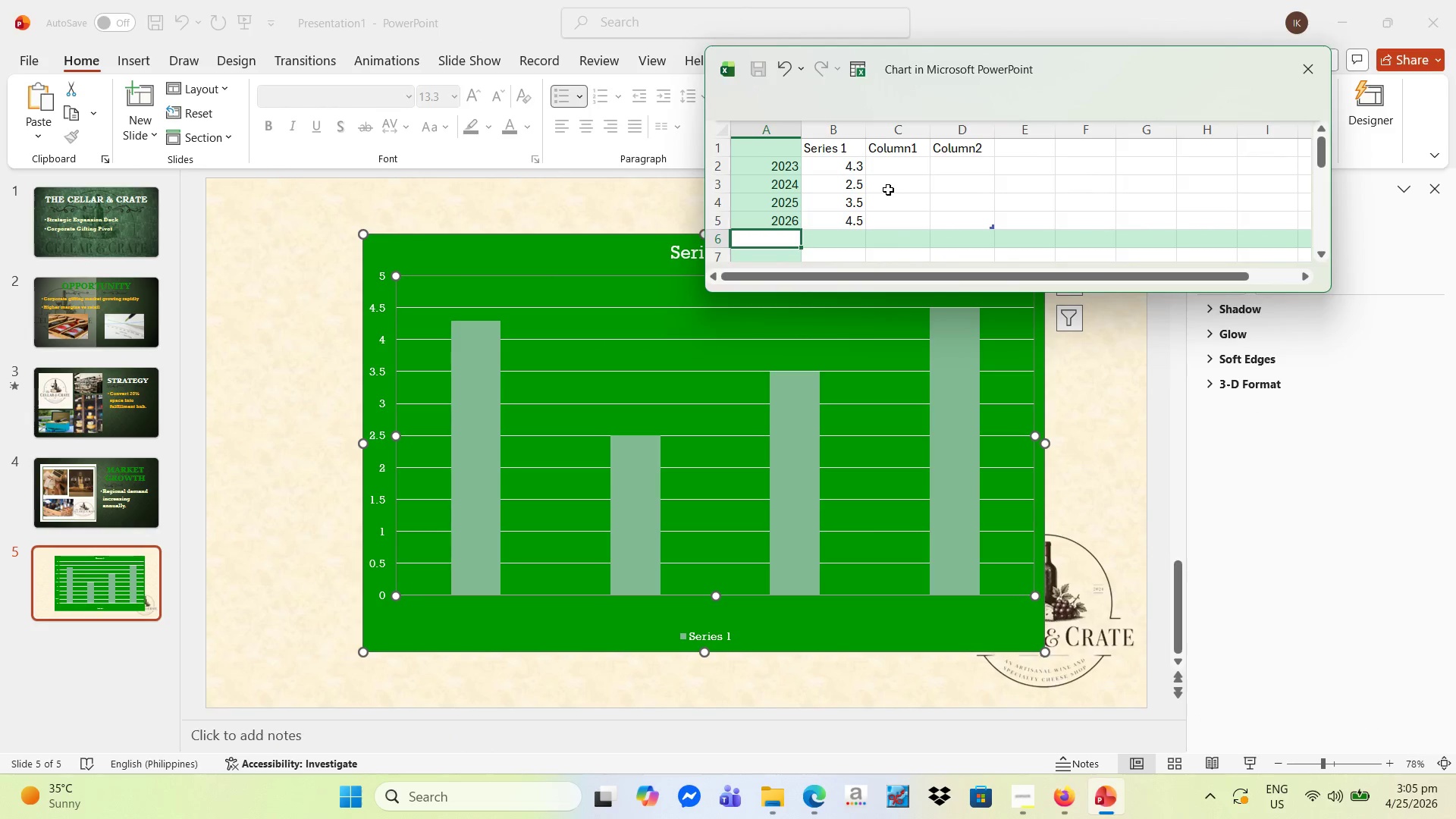 
key(Numpad1)
 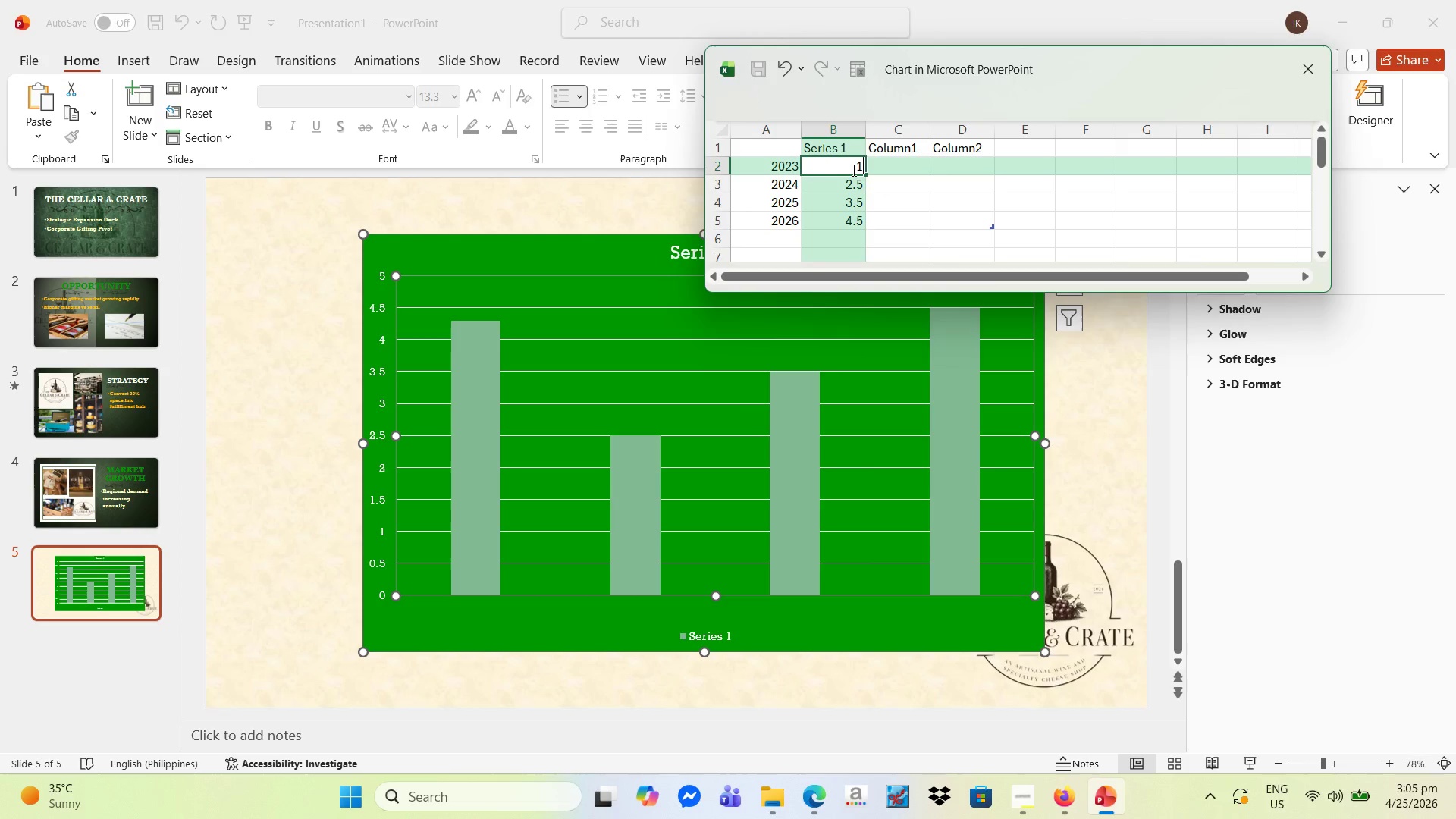 
key(Numpad0)
 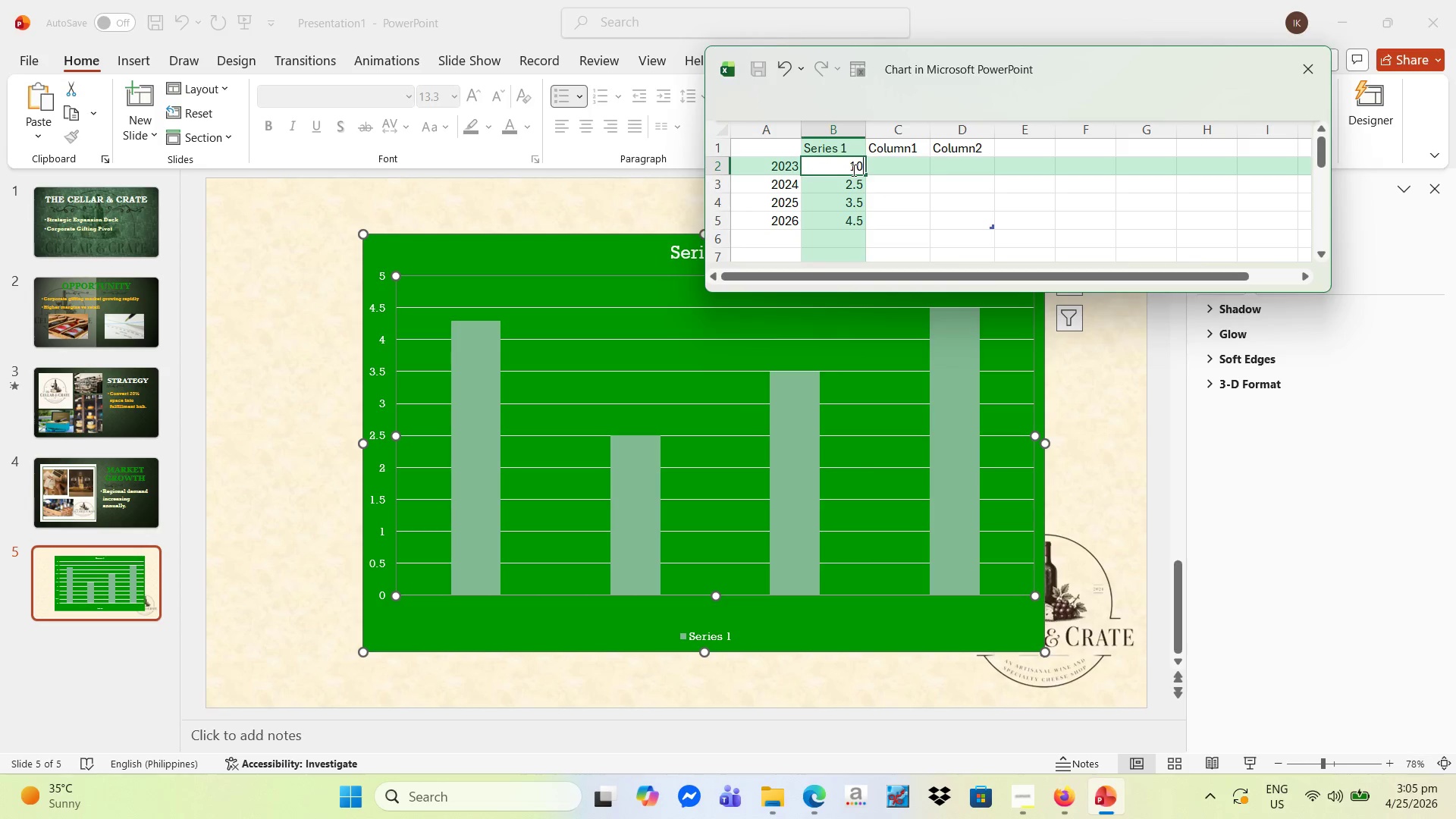 
key(NumpadEnter)
 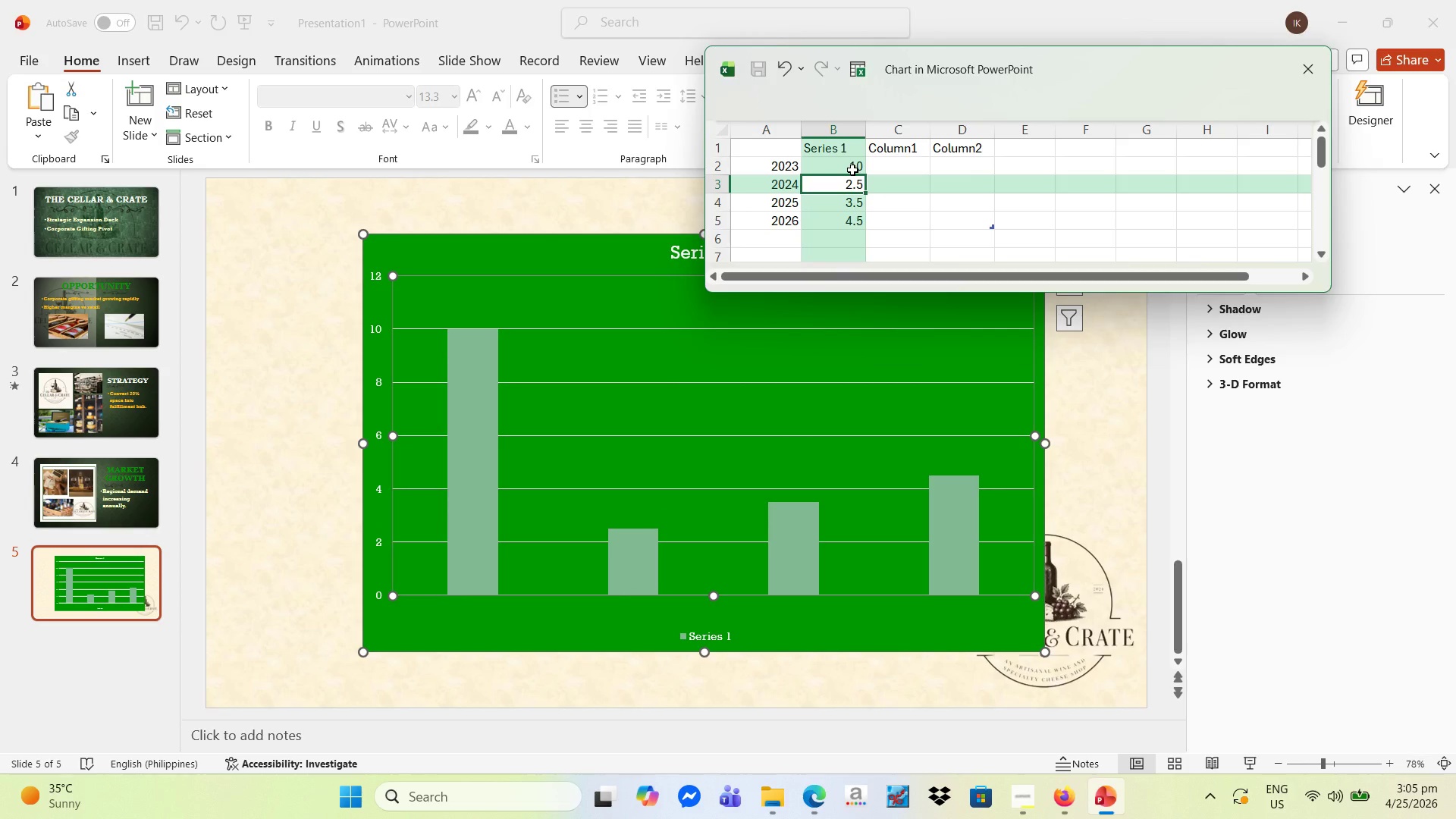 
wait(5.8)
 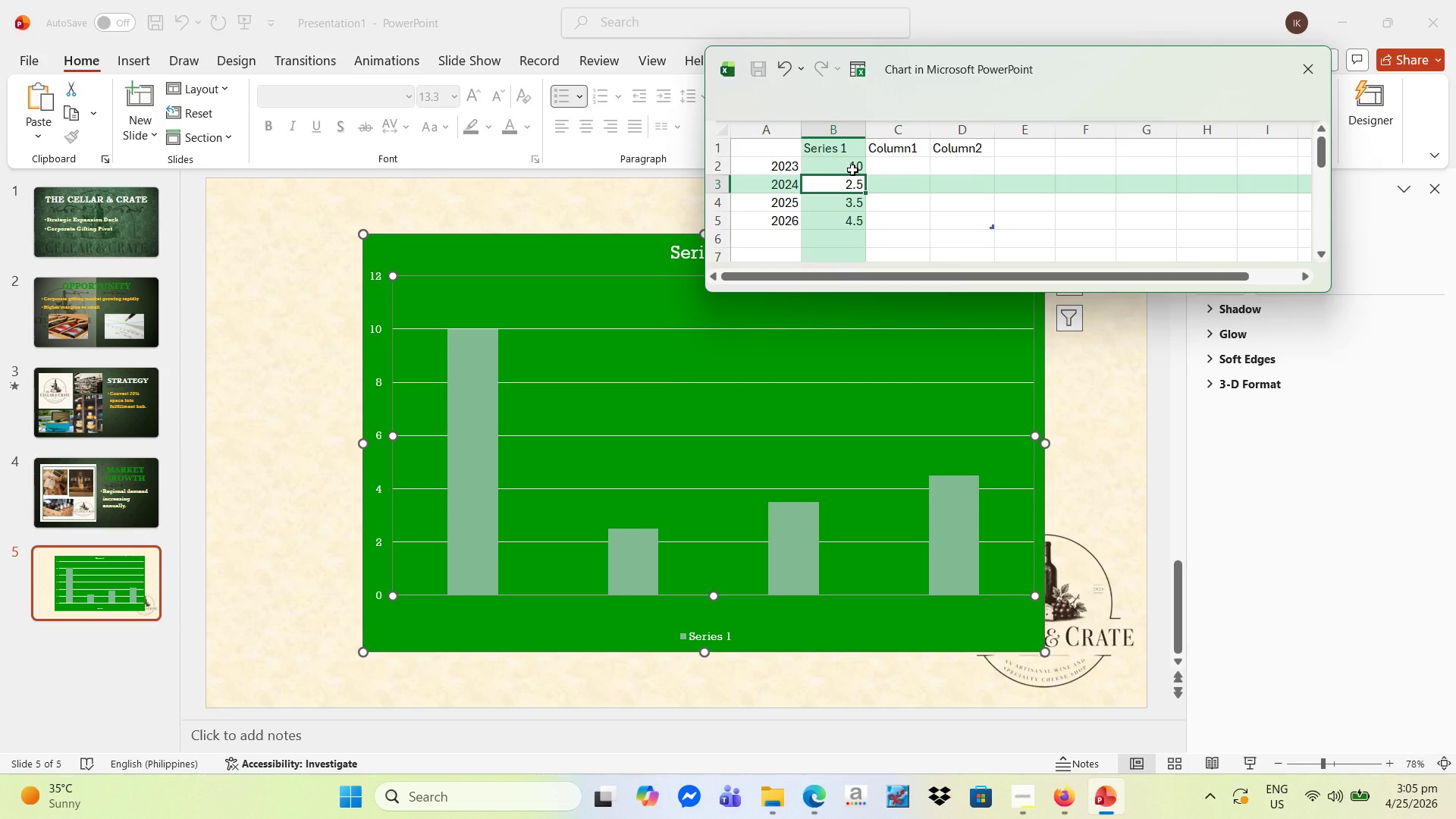 
key(Numpad1)
 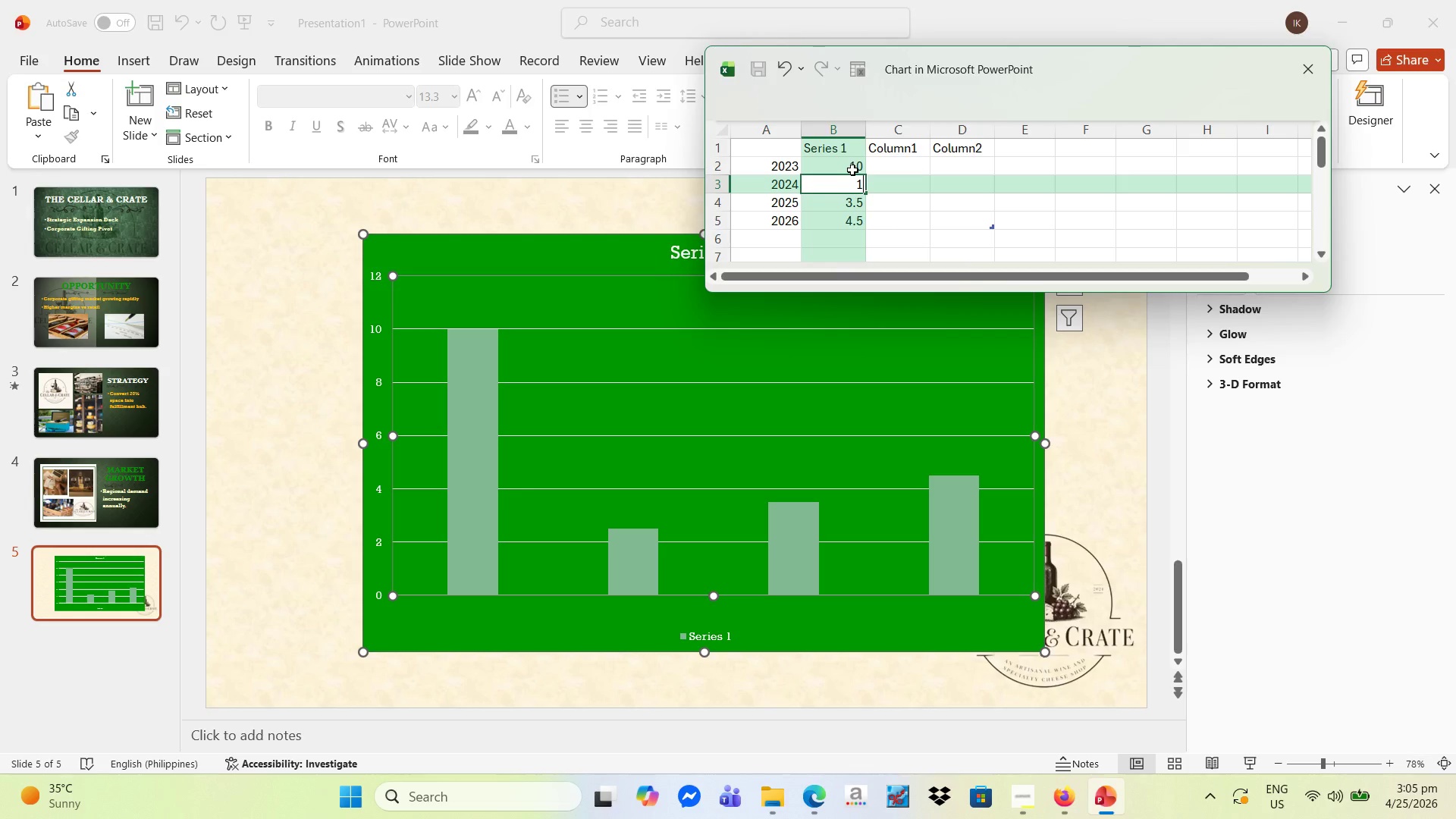 
key(Numpad5)
 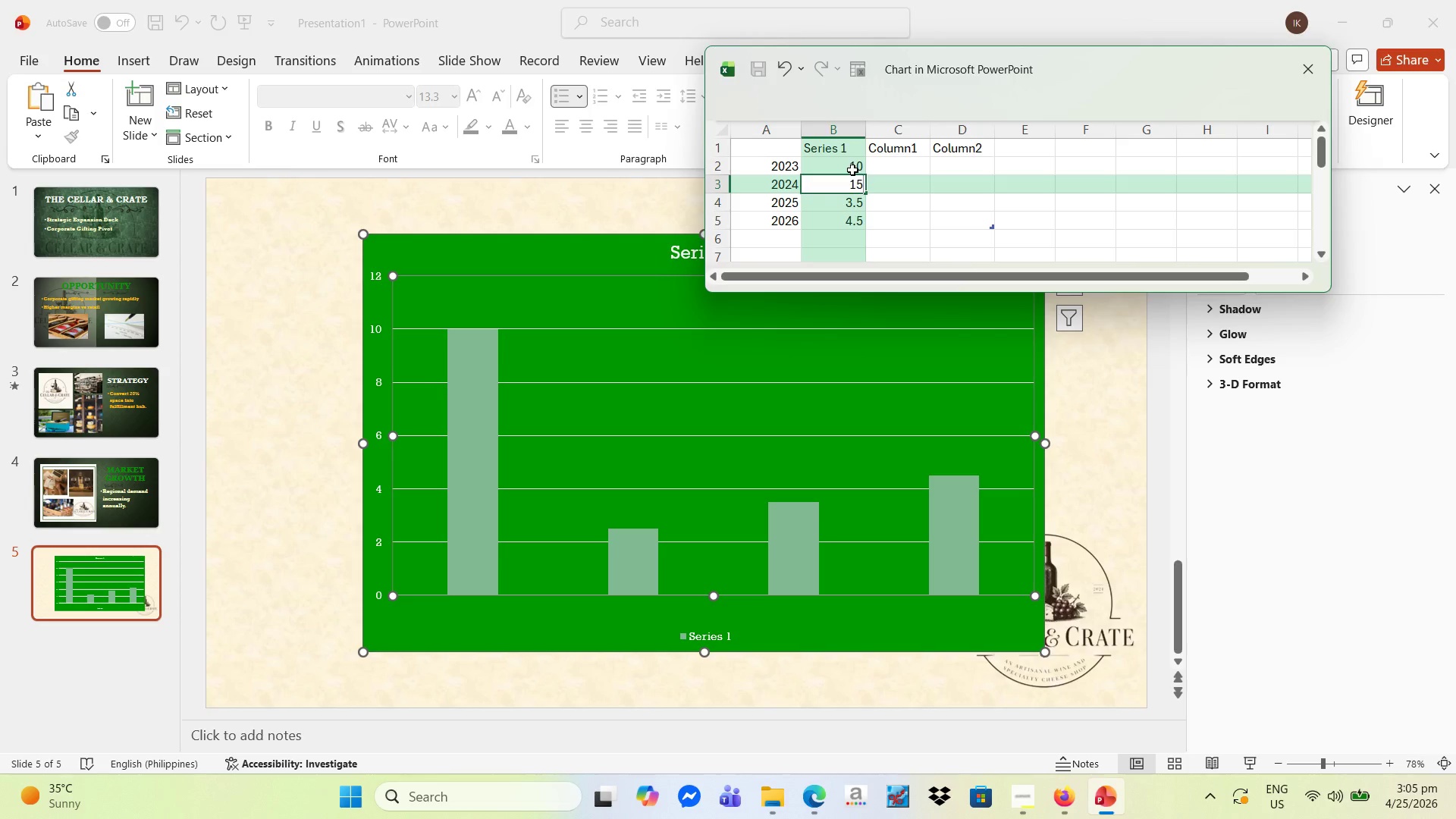 
key(NumpadEnter)
 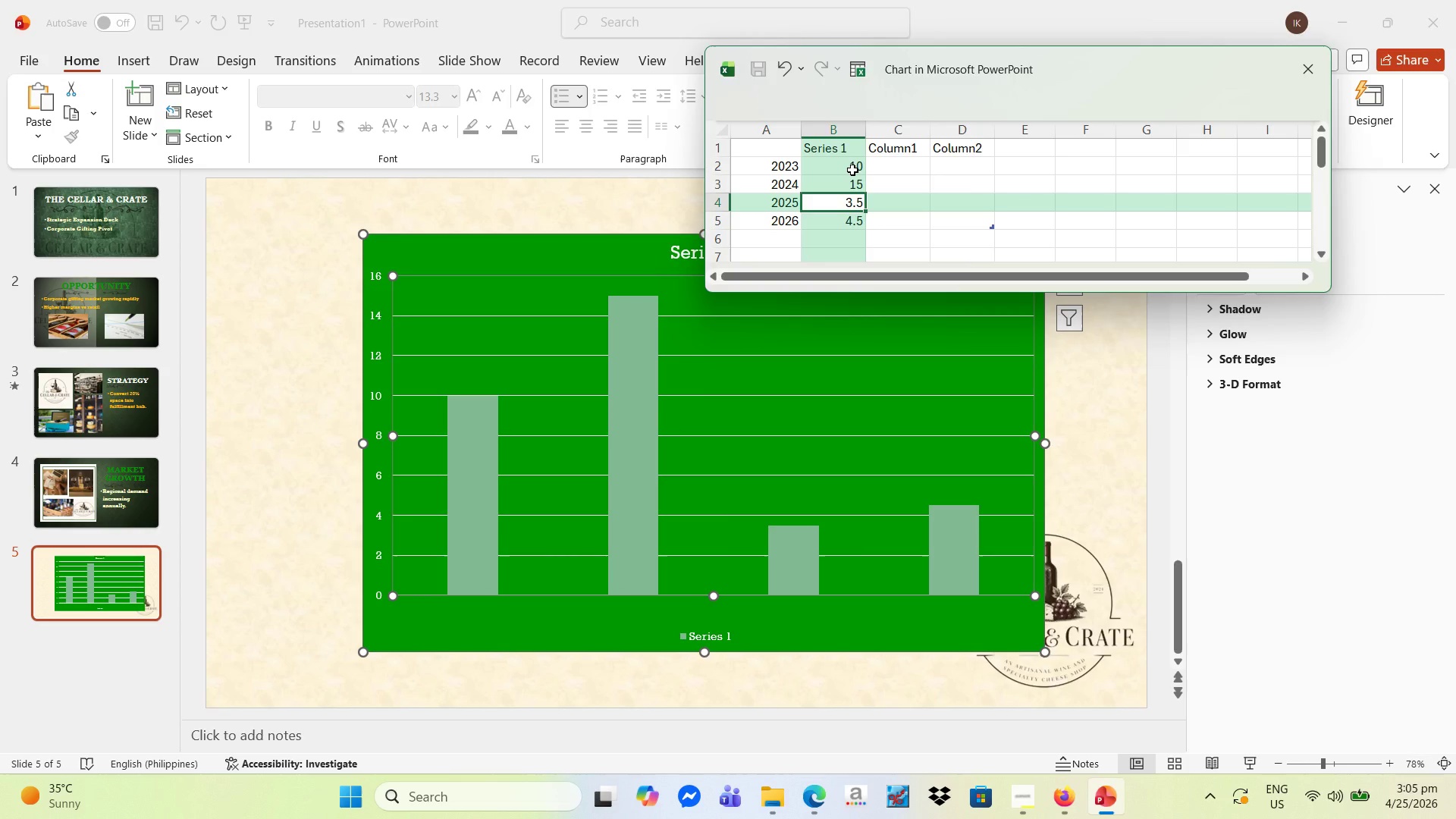 
wait(7.53)
 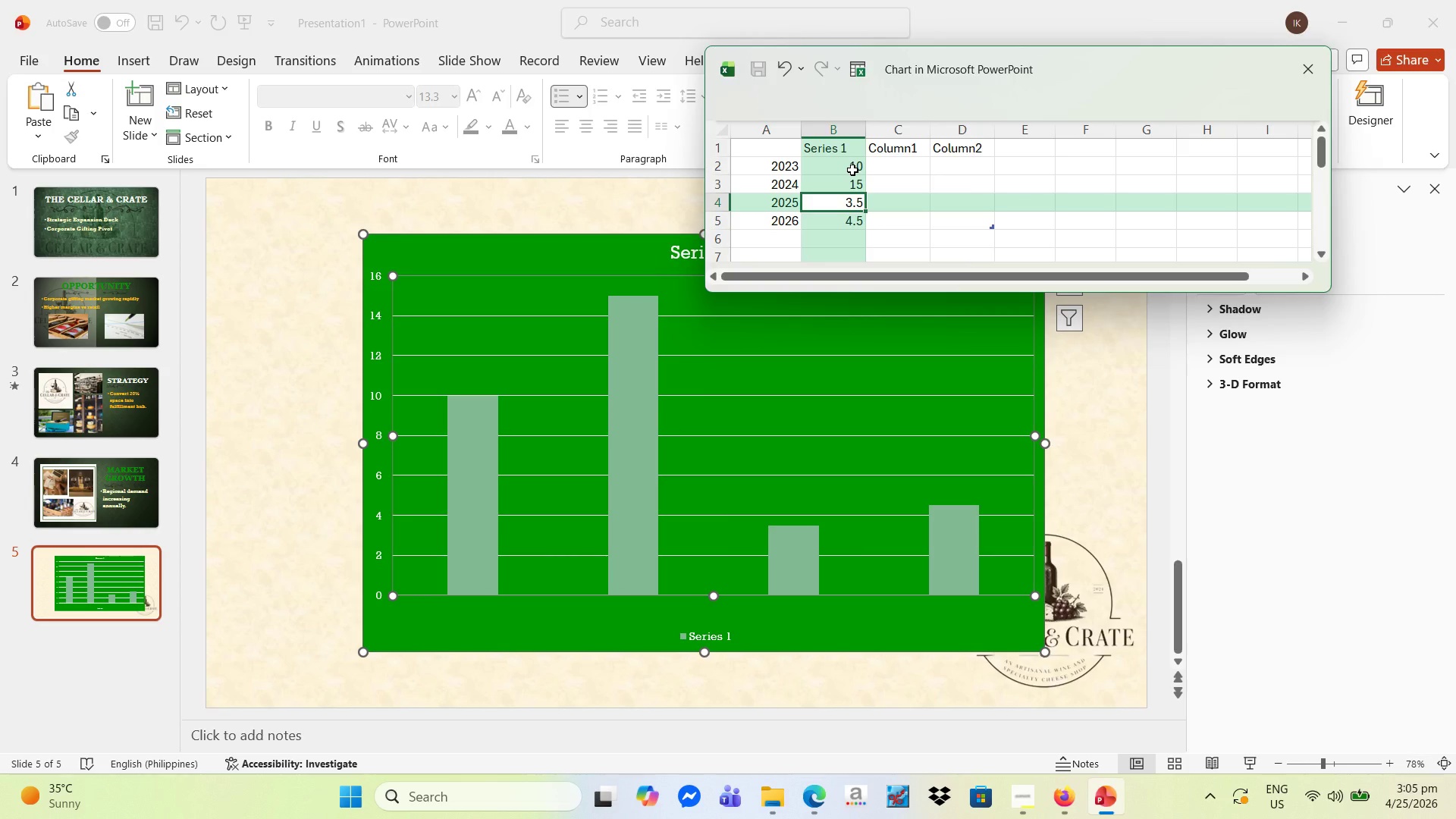 
key(Numpad2)
 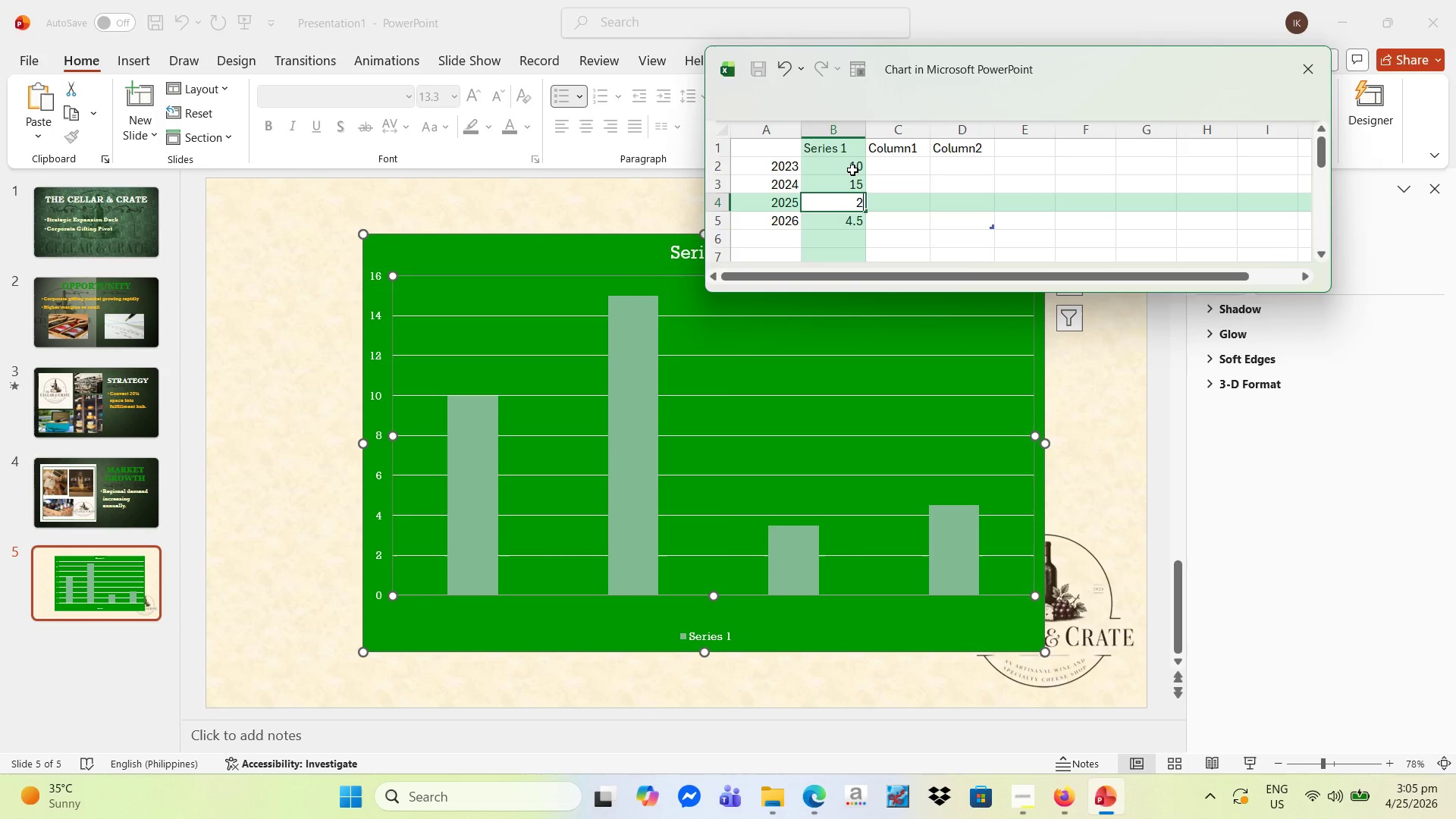 
key(Numpad3)
 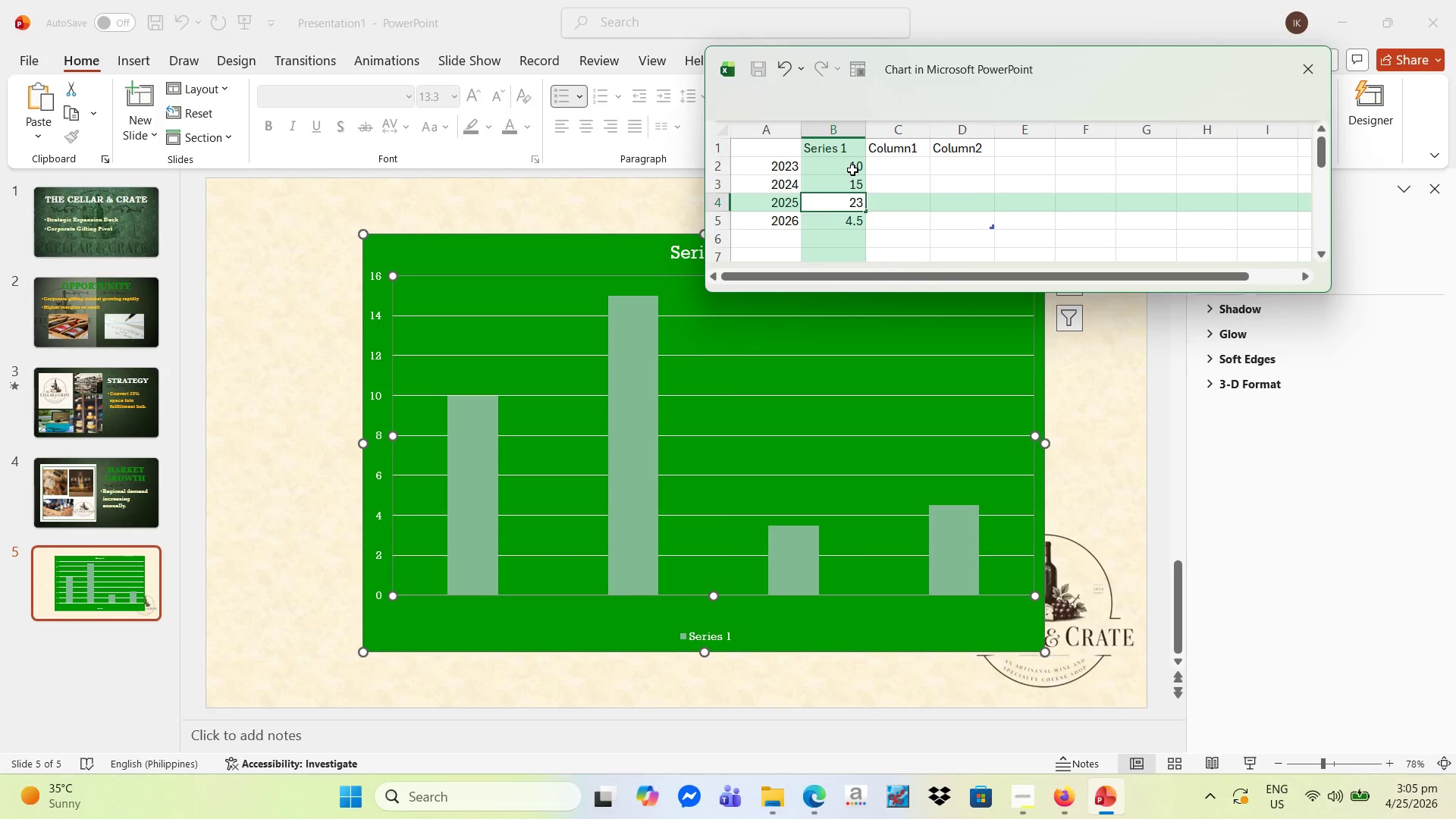 
key(NumpadEnter)
 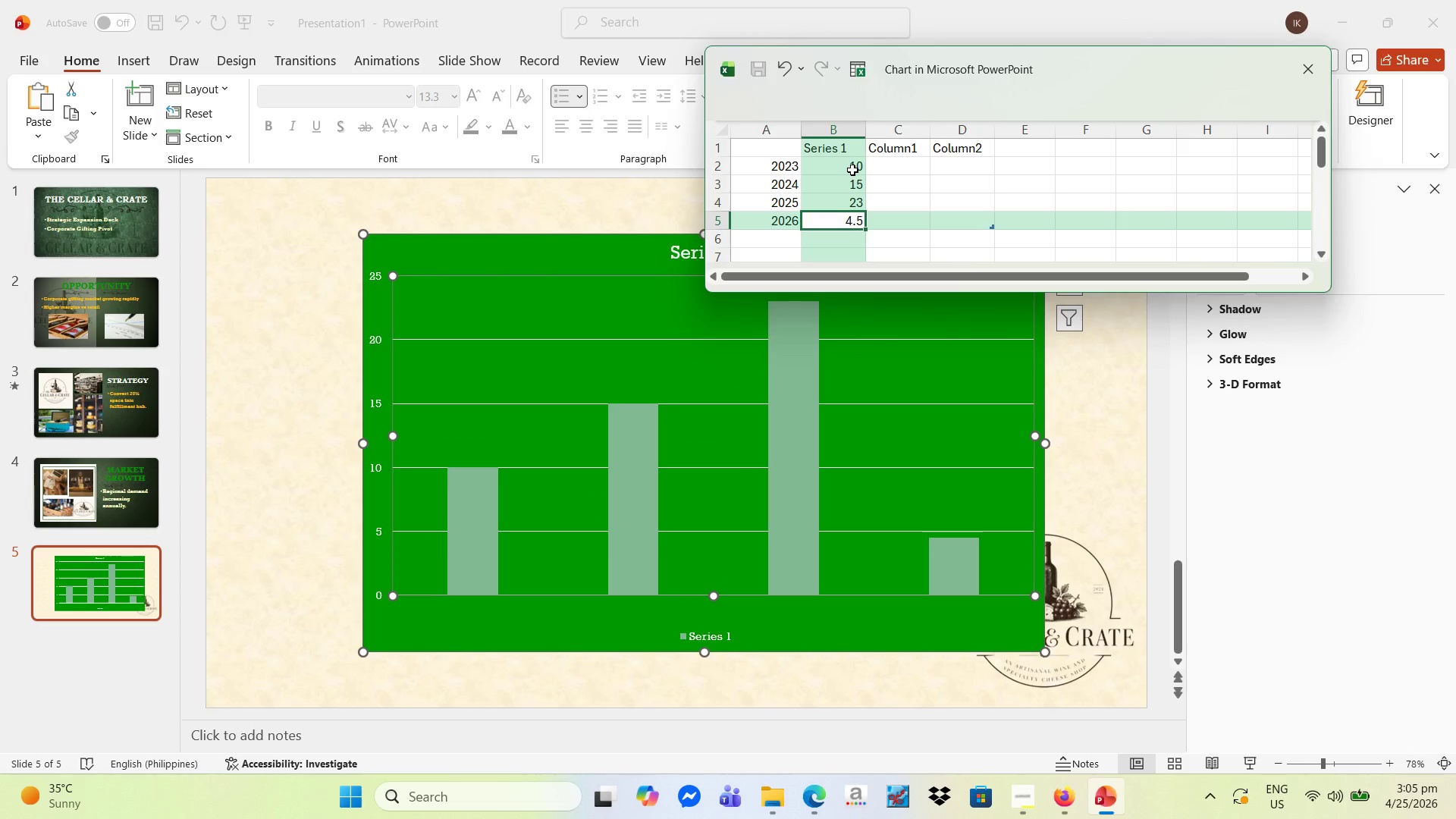 
key(Numpad3)
 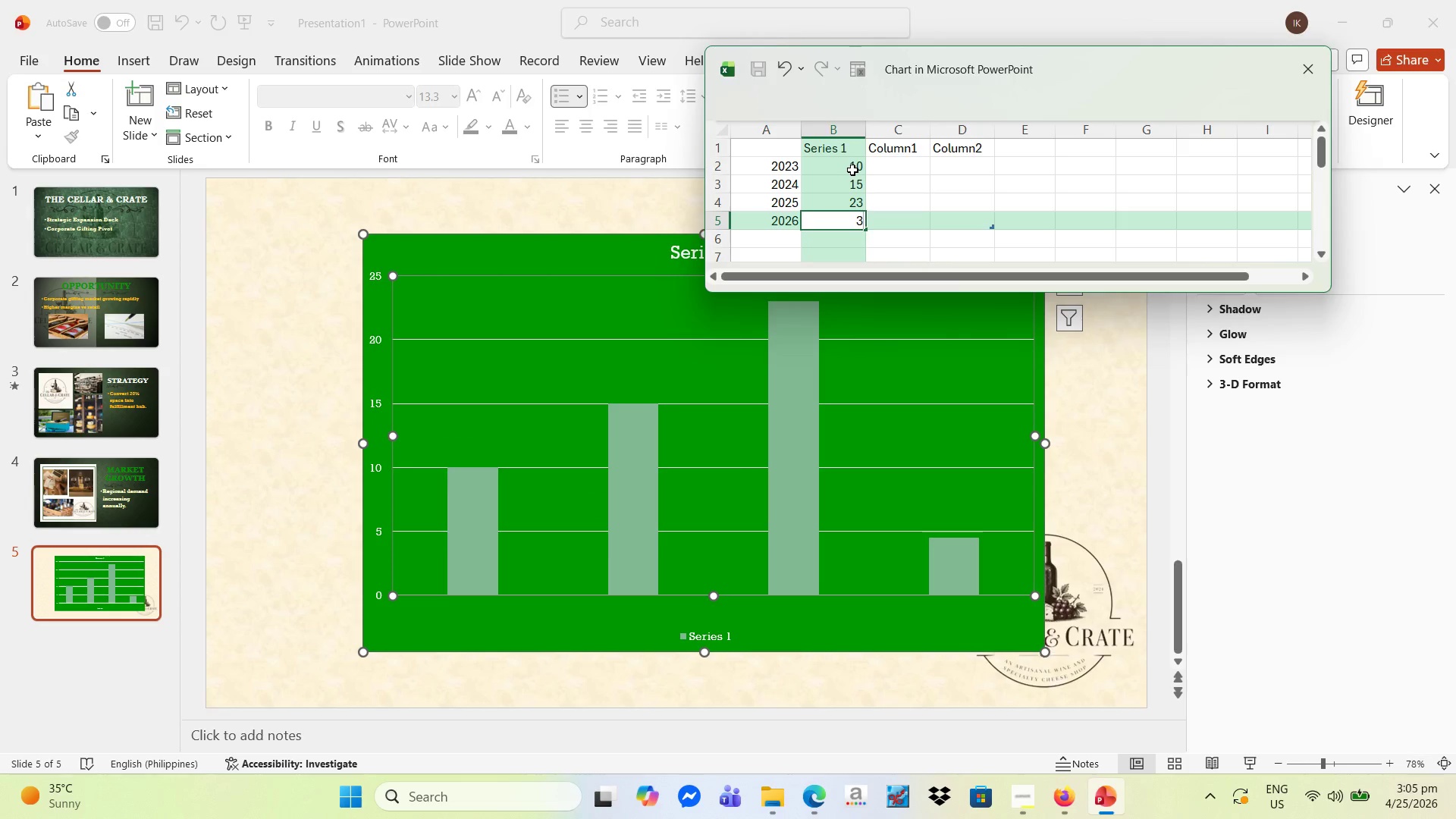 
key(Numpad0)
 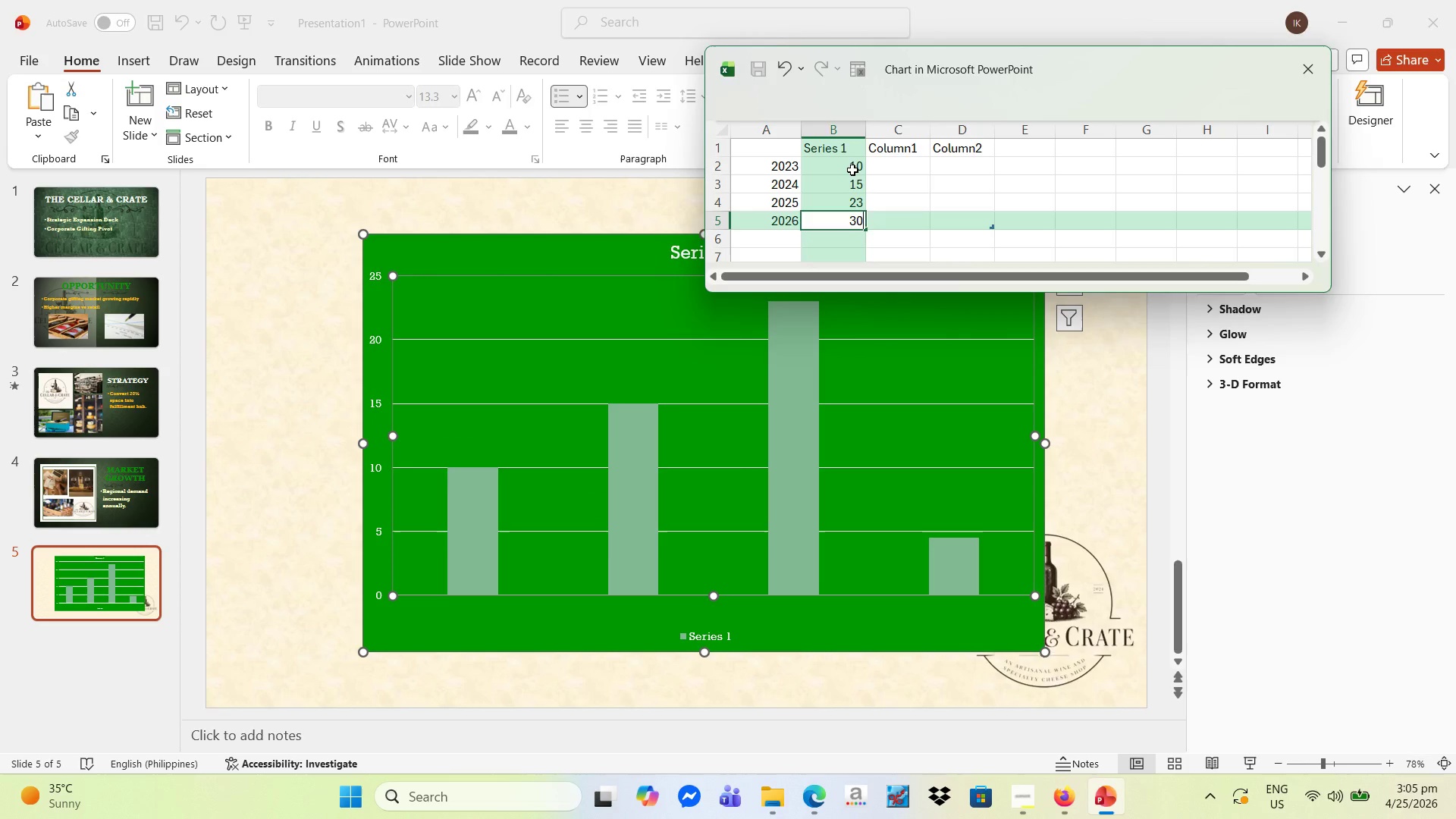 
key(NumpadEnter)
 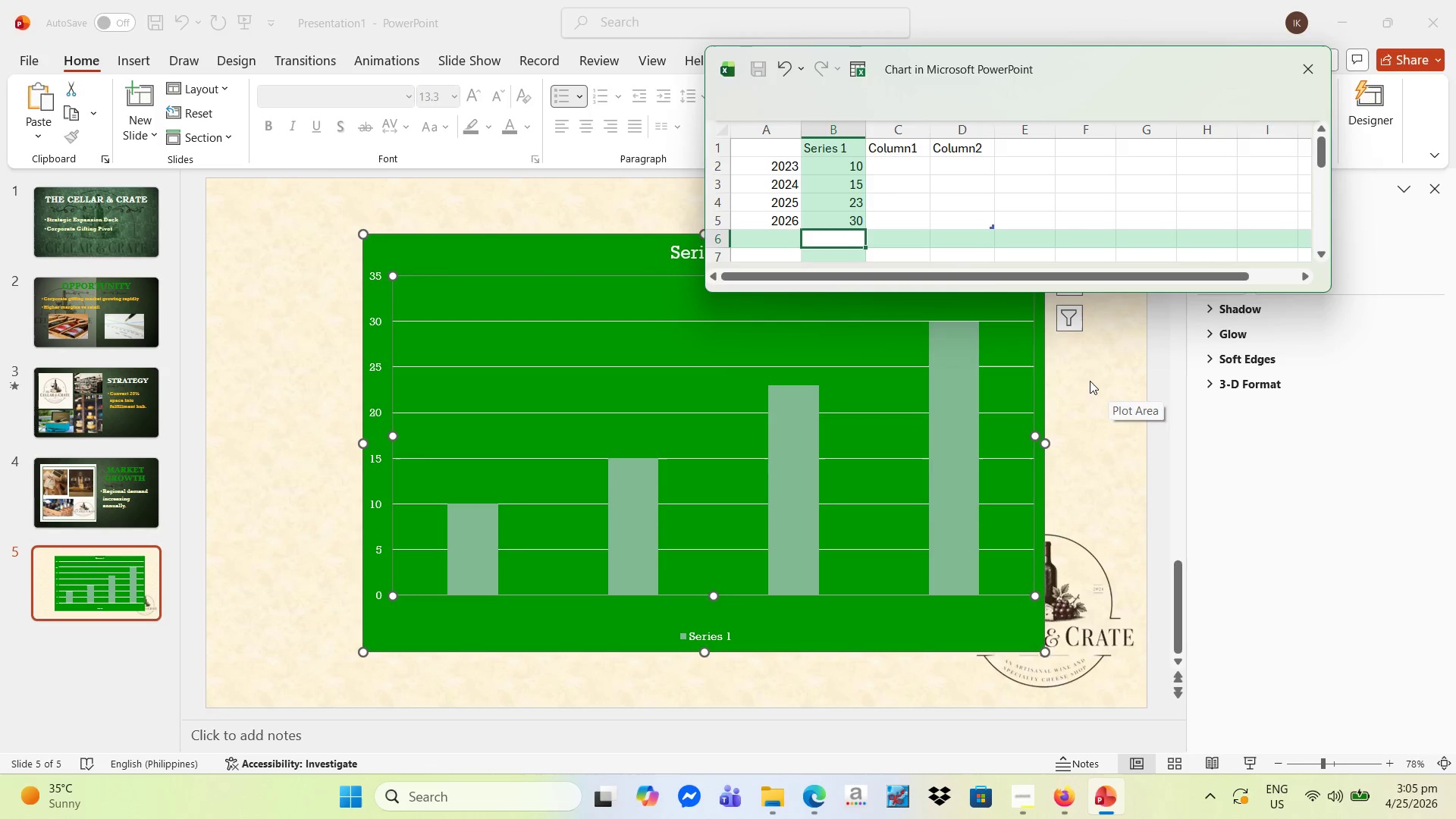 
wait(9.42)
 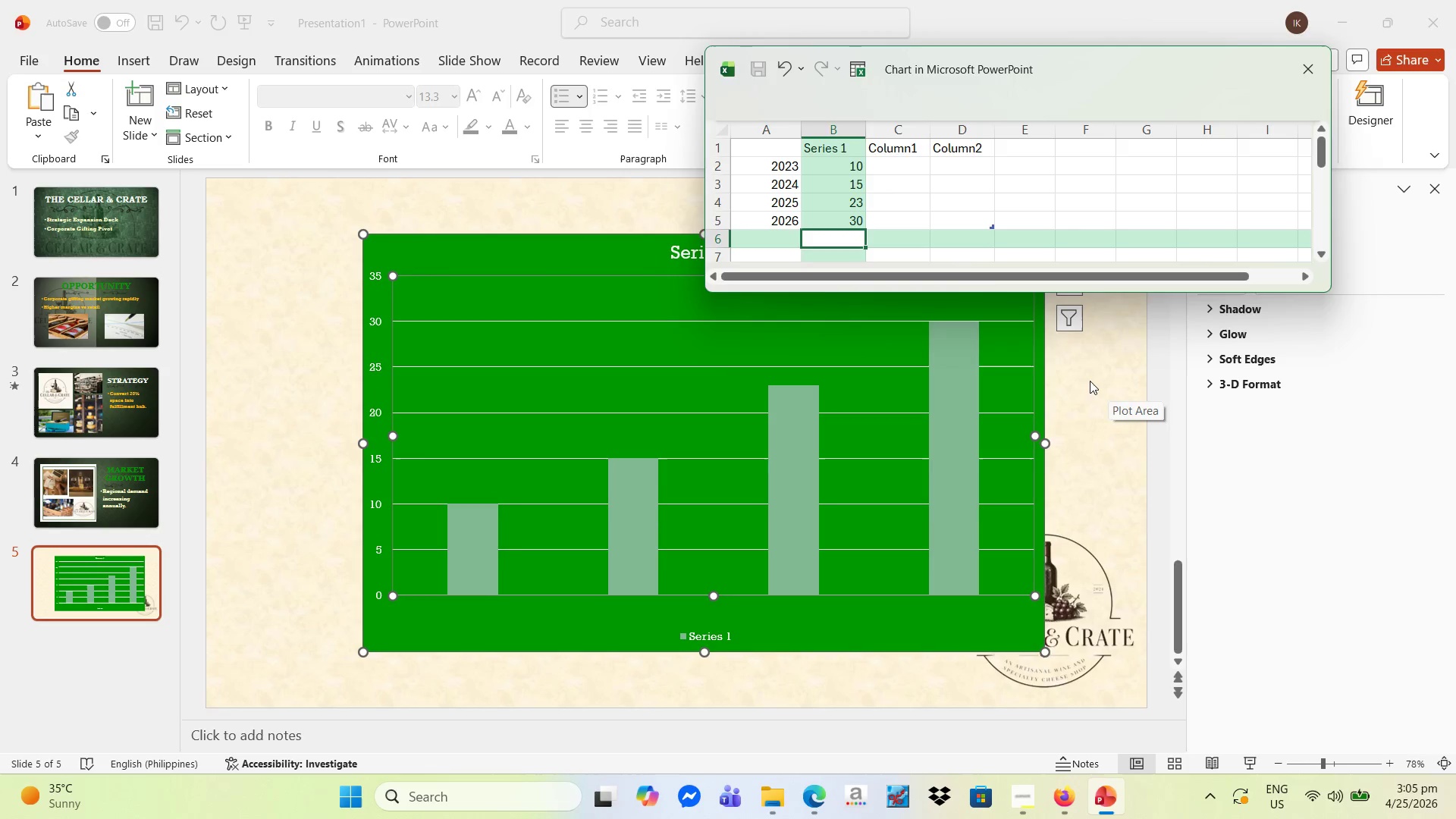 
left_click([1295, 67])
 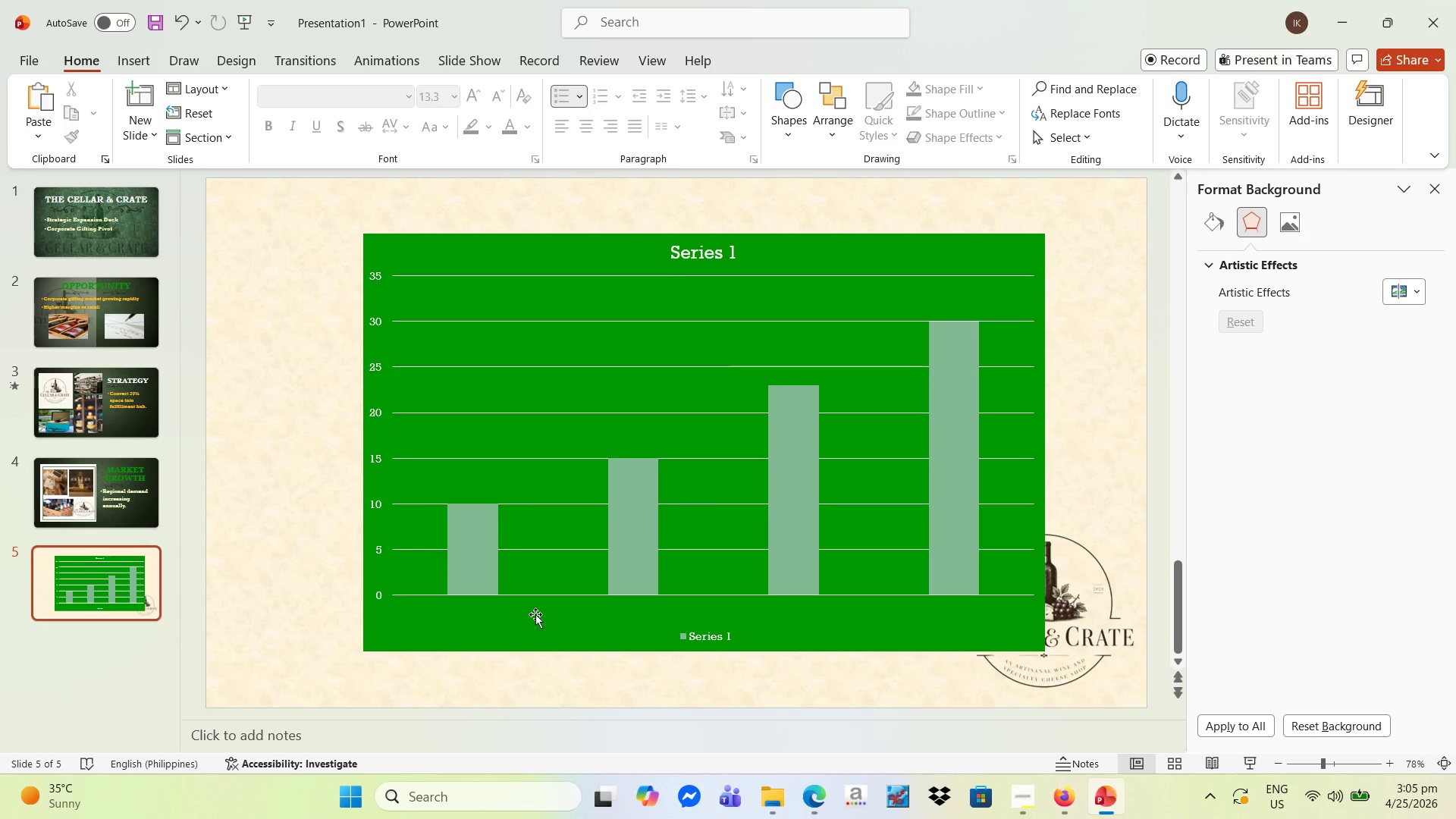 
left_click([416, 613])
 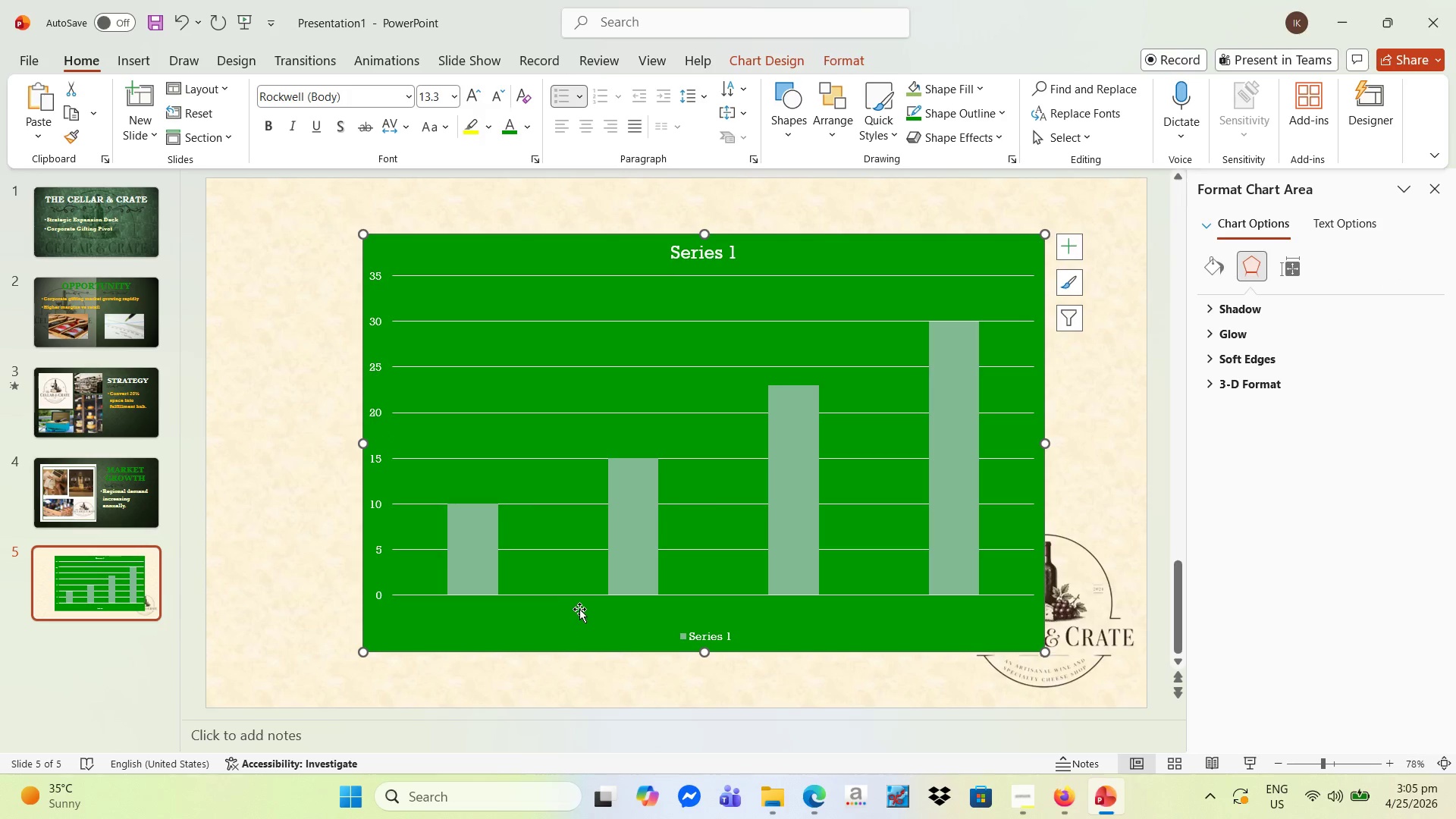 
double_click([481, 608])
 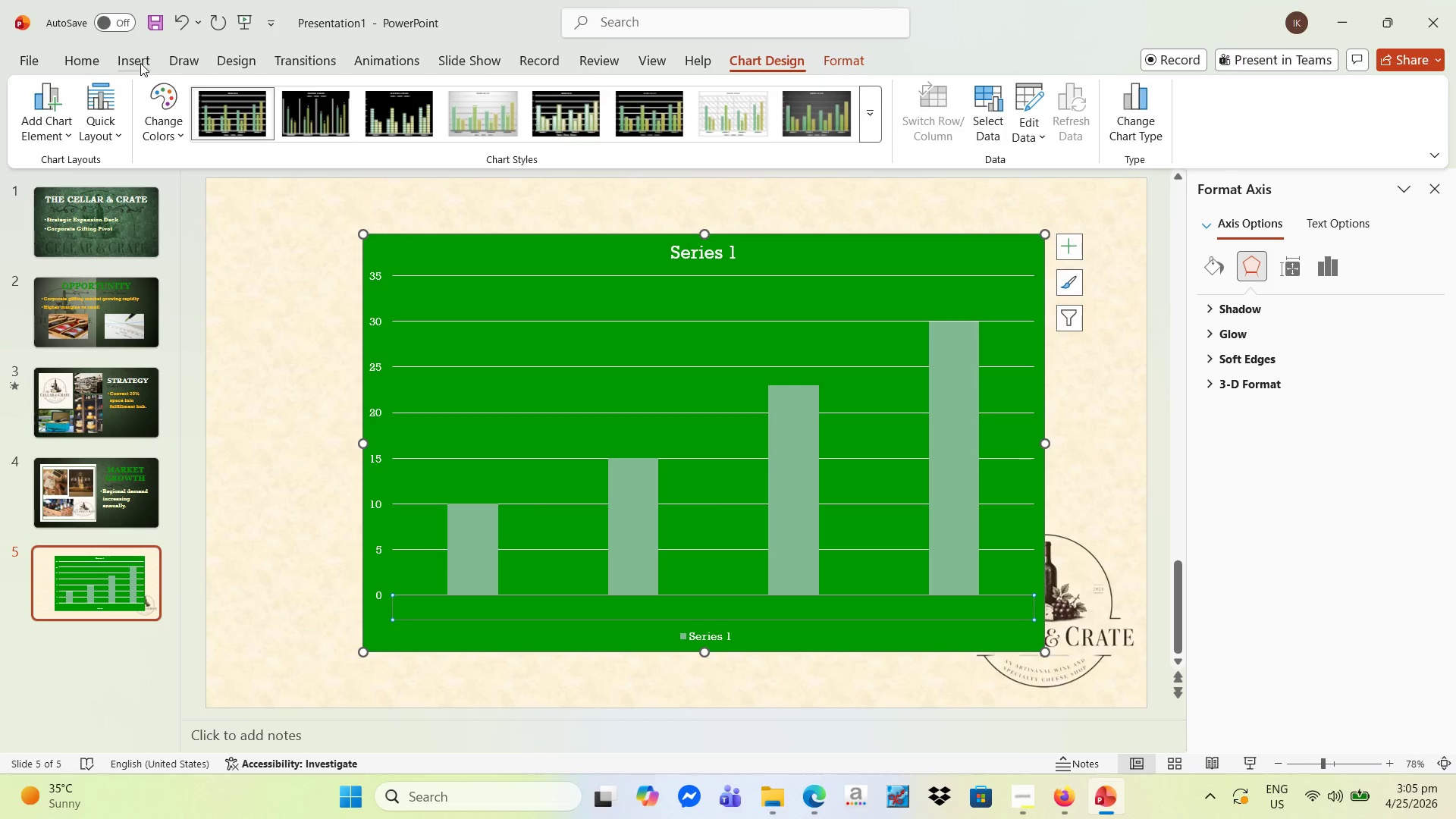 
left_click([82, 60])
 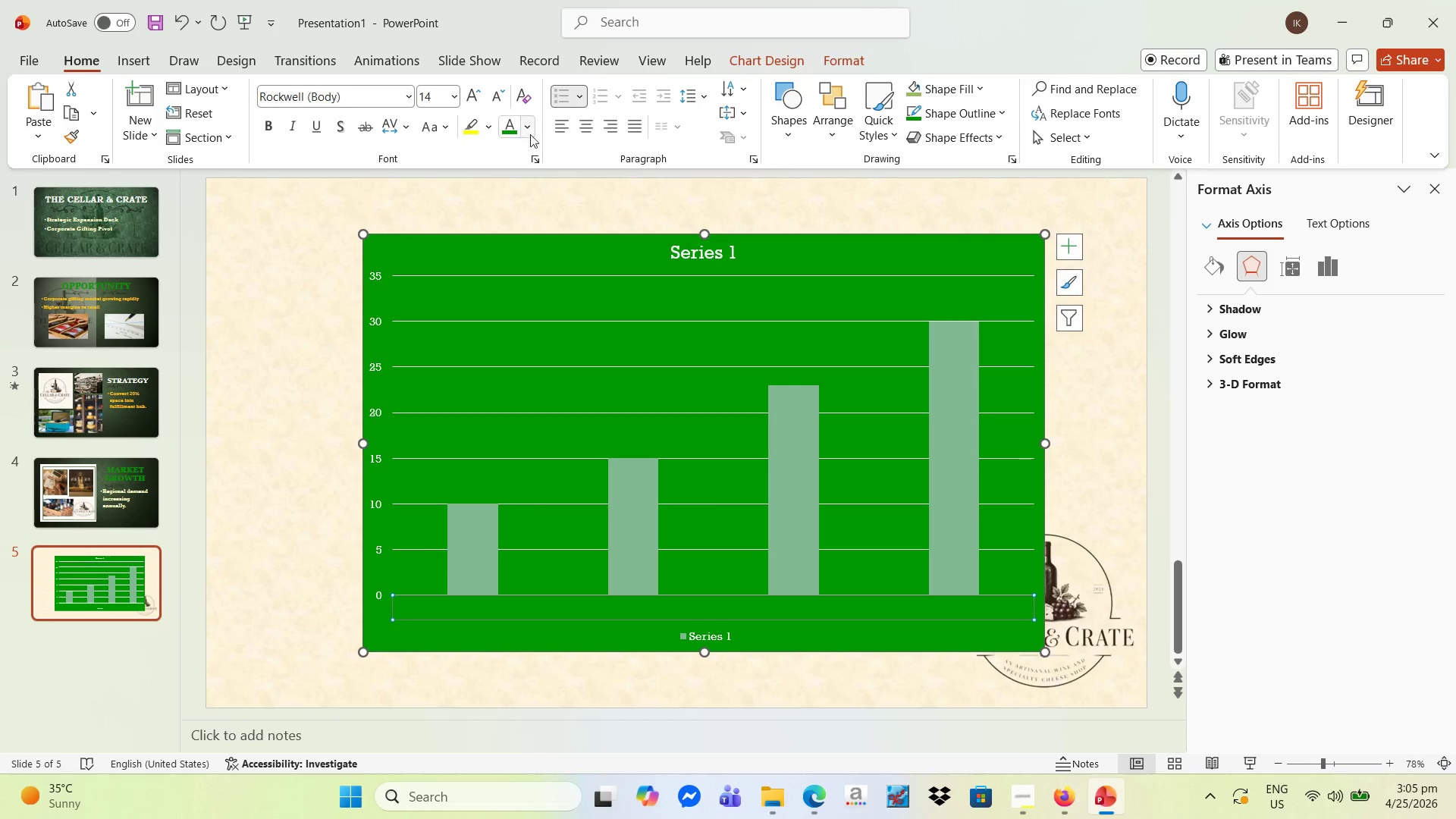 
left_click([529, 127])
 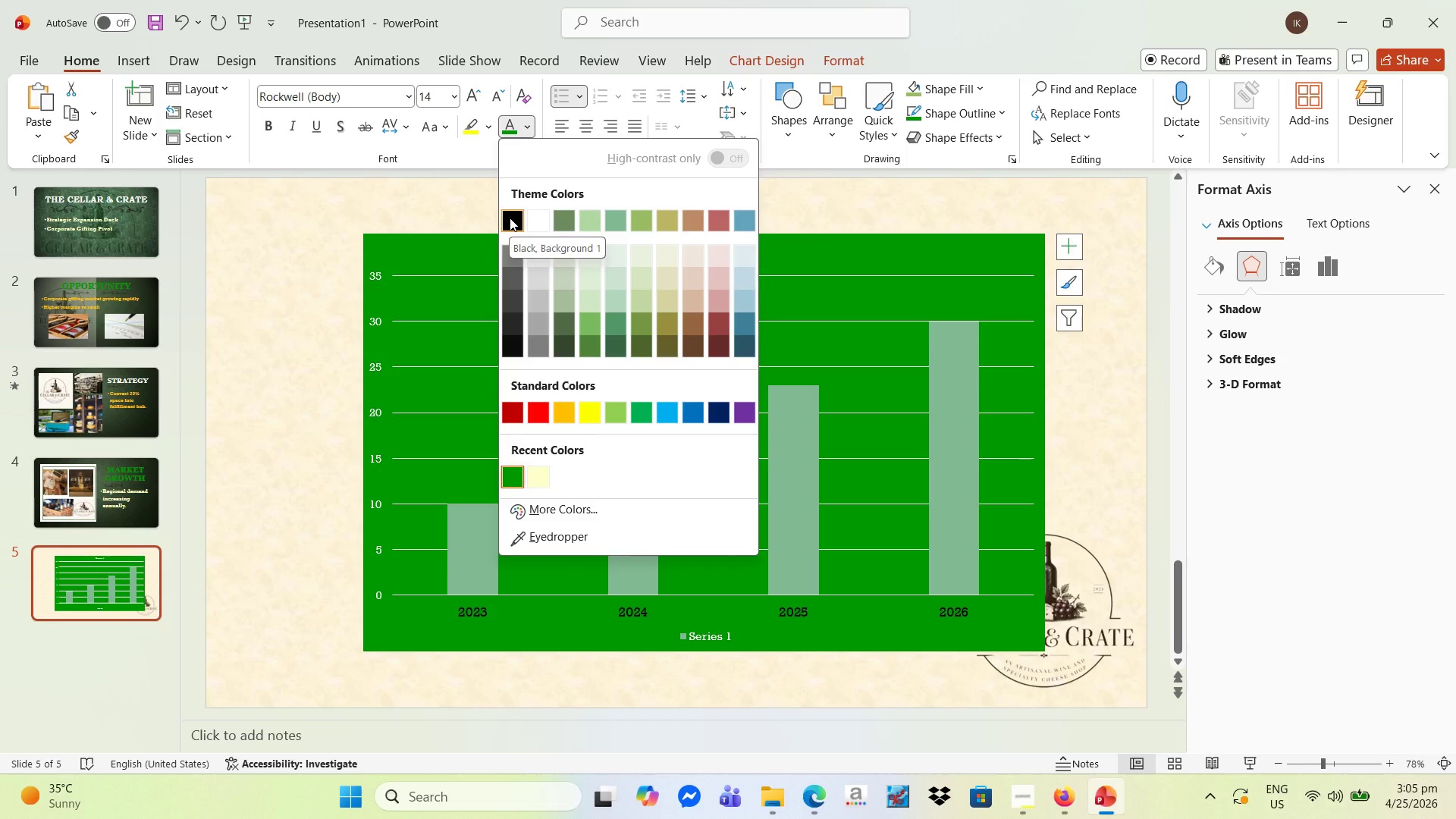 
left_click([510, 218])
 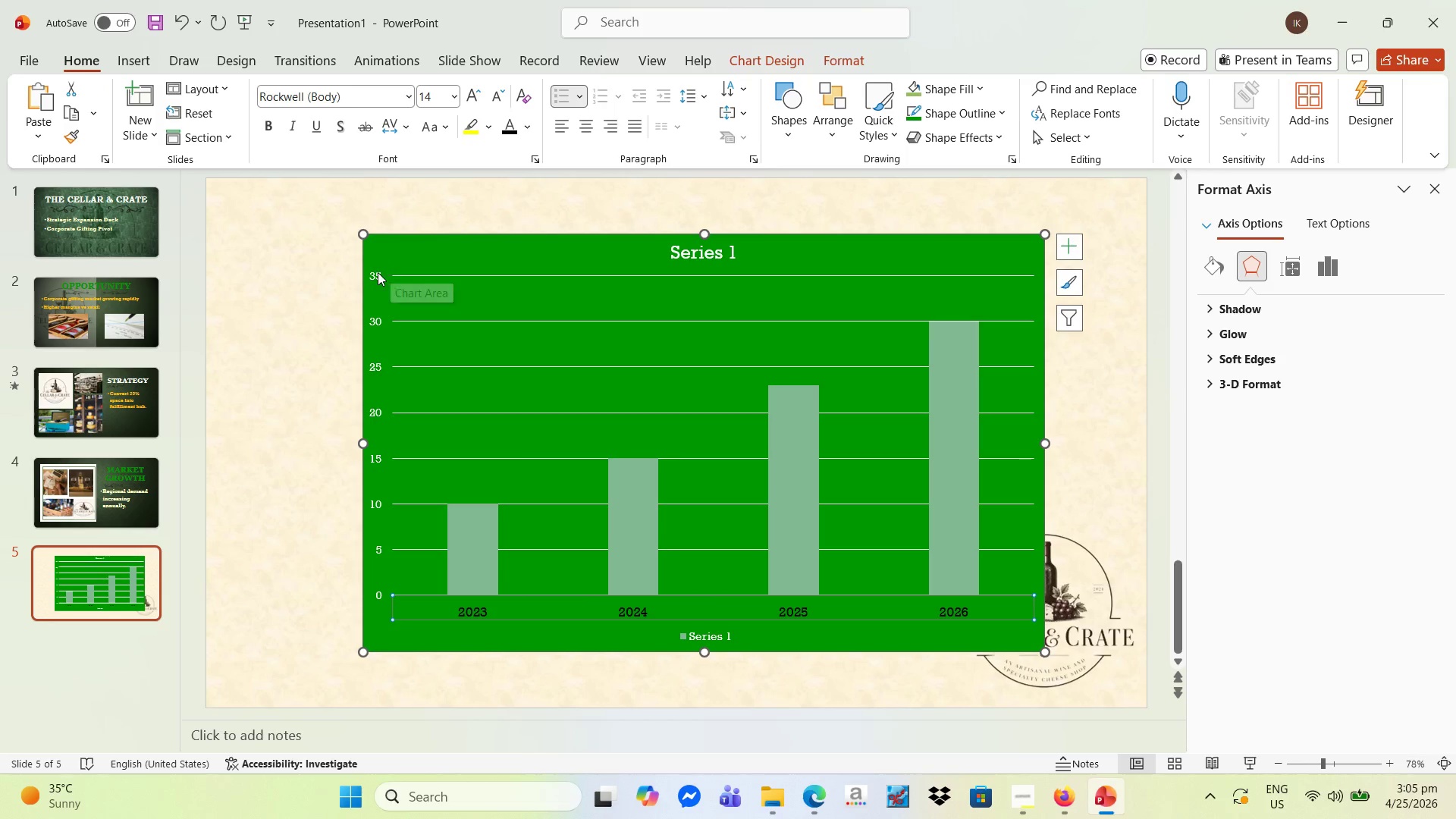 
left_click([375, 273])
 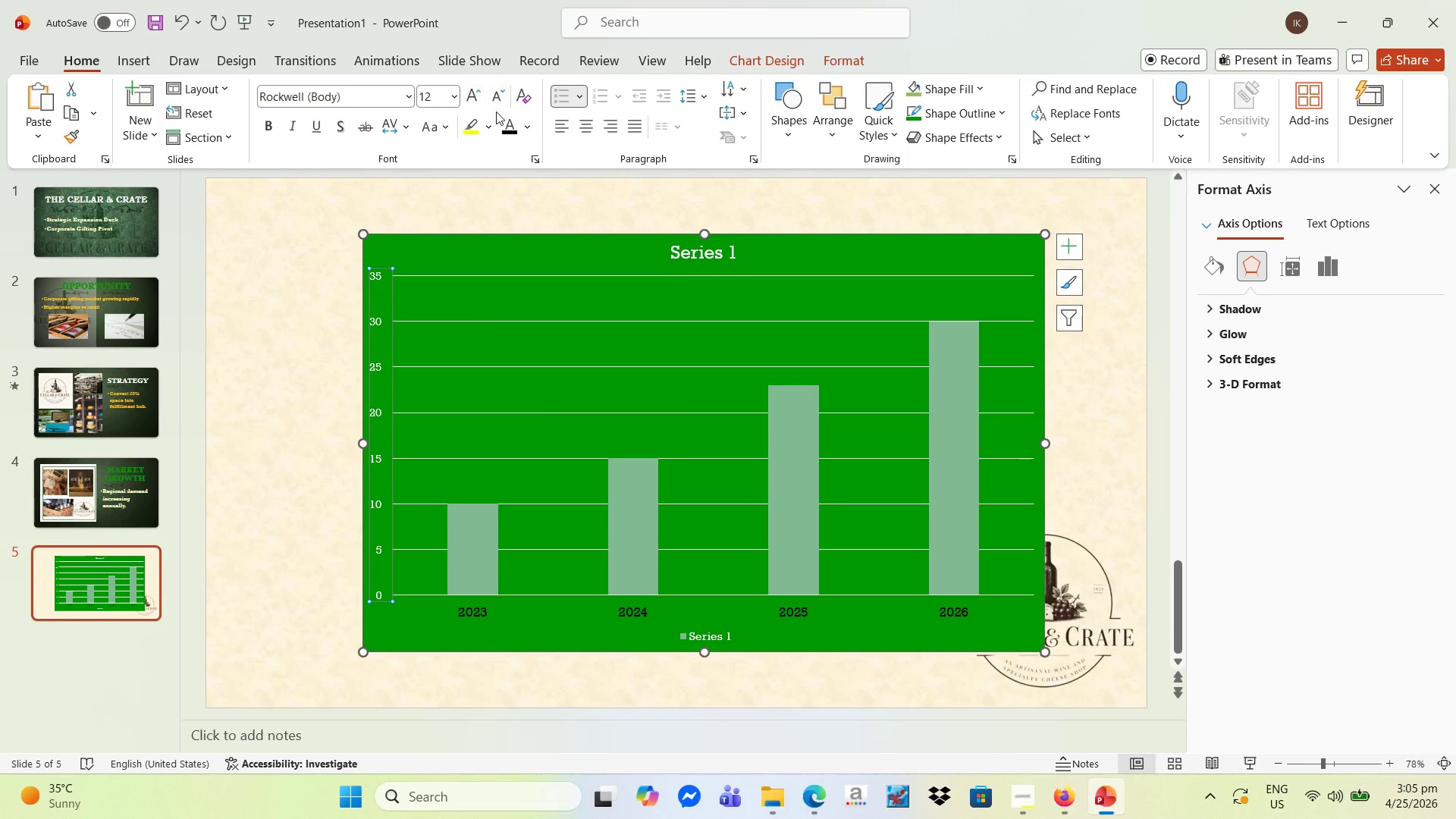 
left_click([502, 129])
 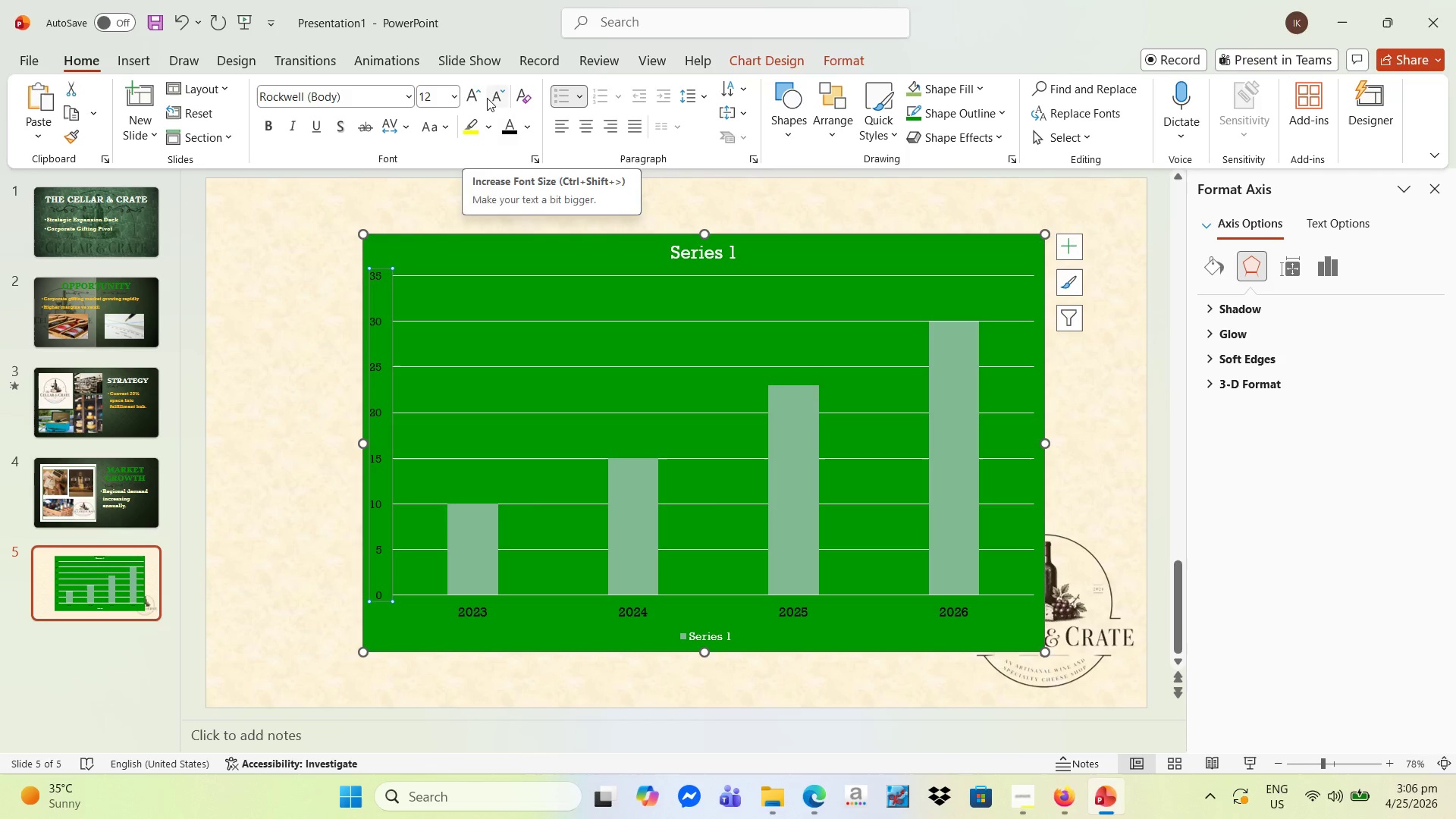 
double_click([473, 98])
 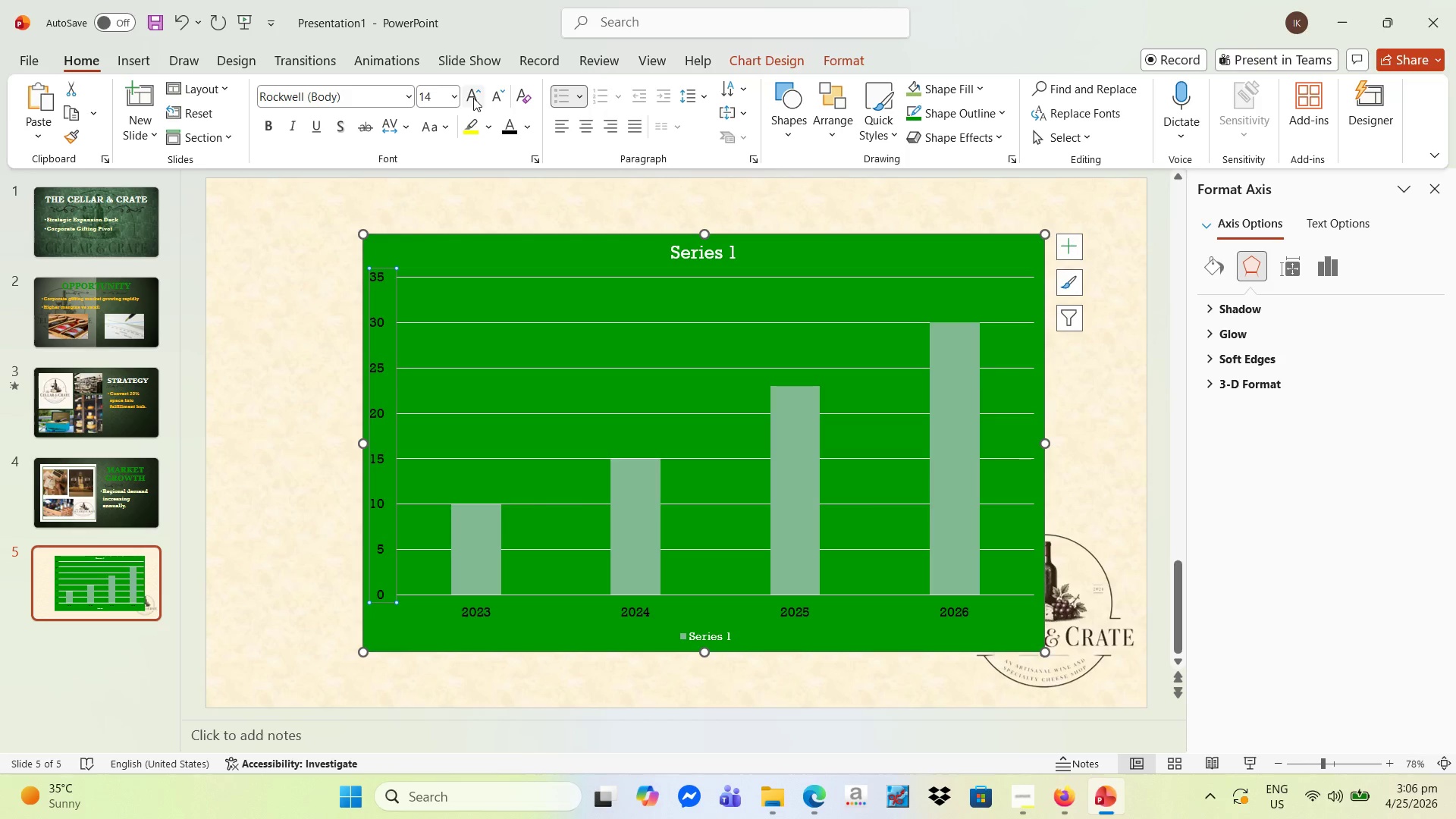 
triple_click([473, 98])
 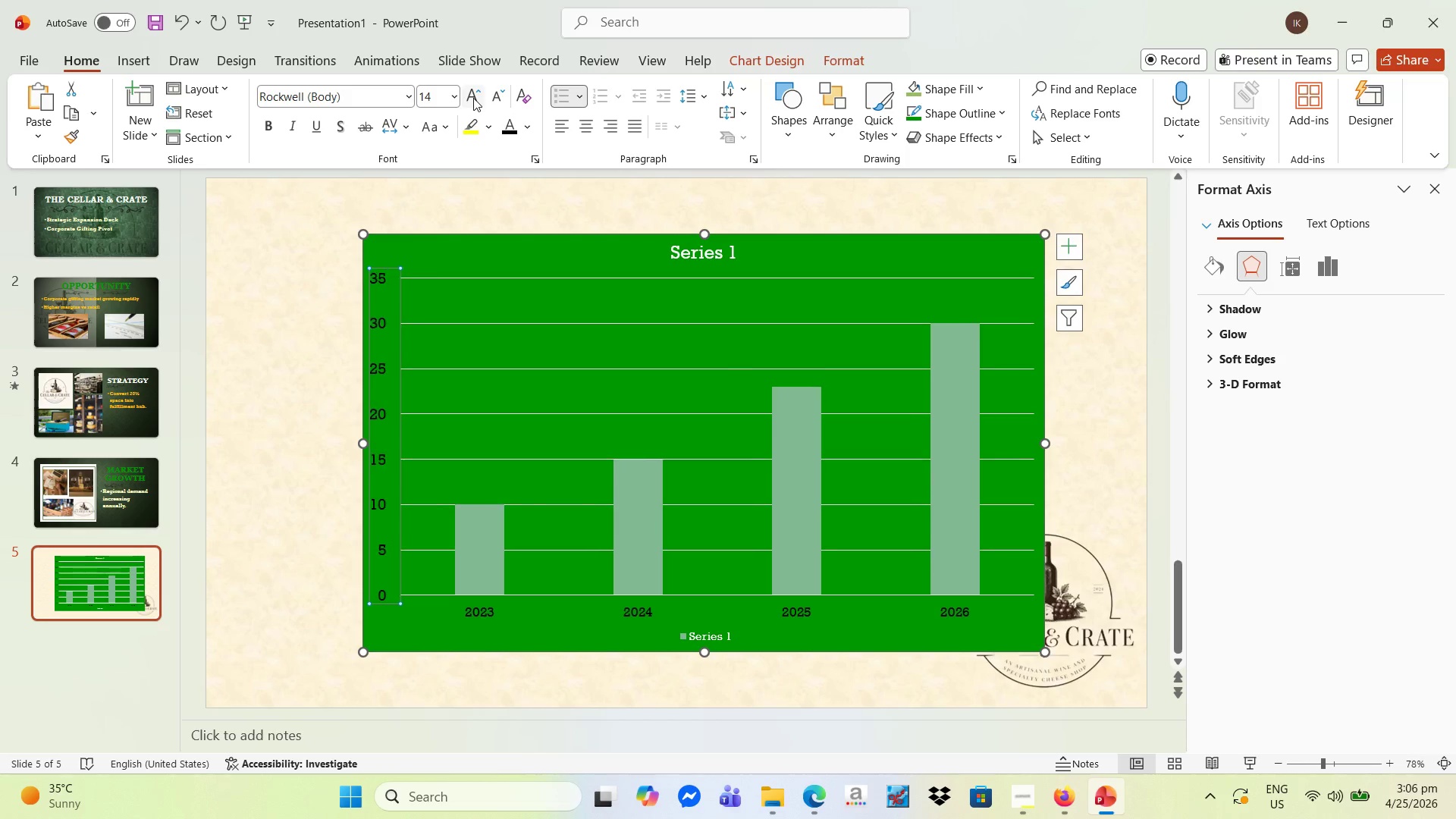 
triple_click([473, 98])
 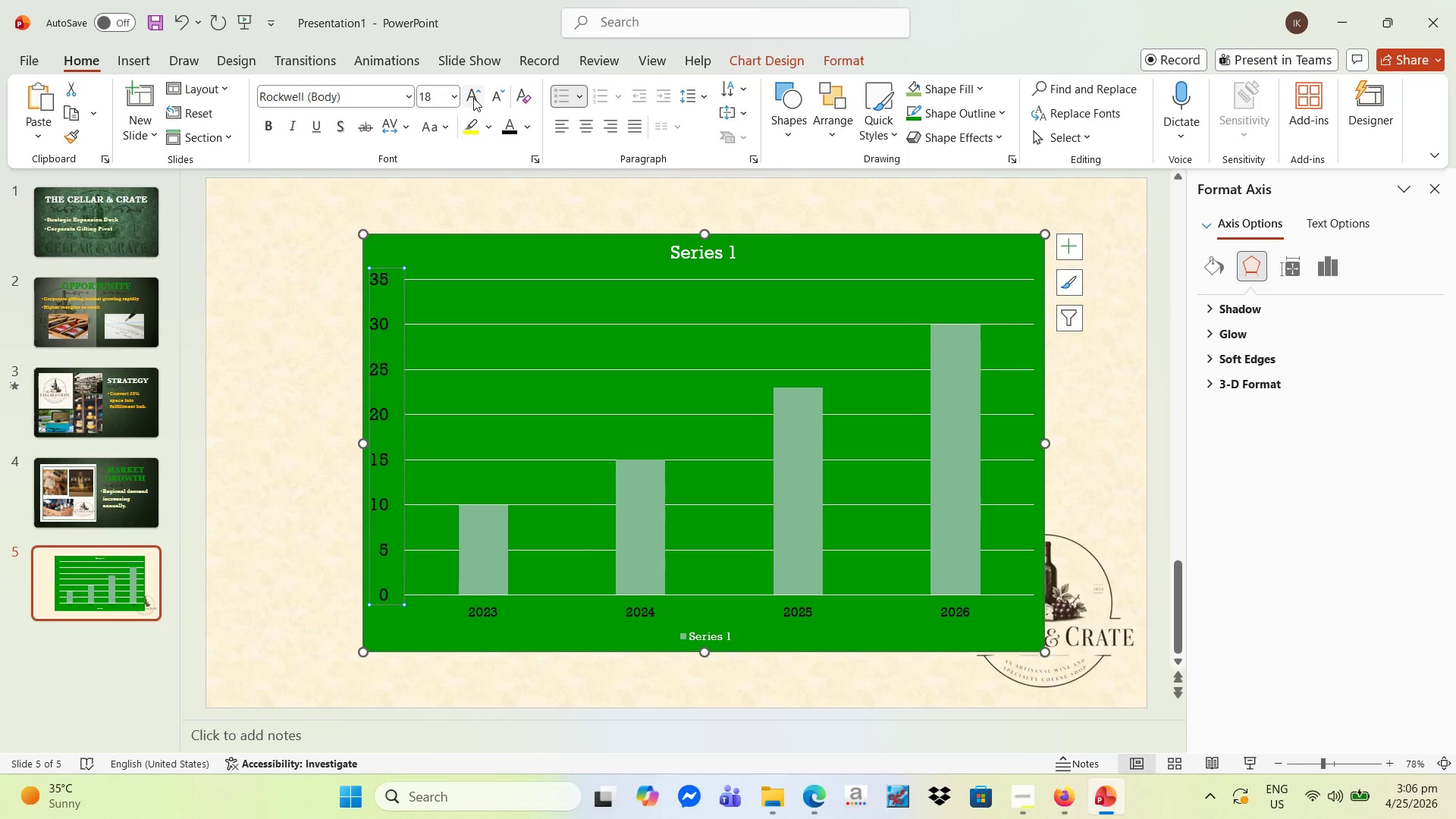 
triple_click([473, 98])
 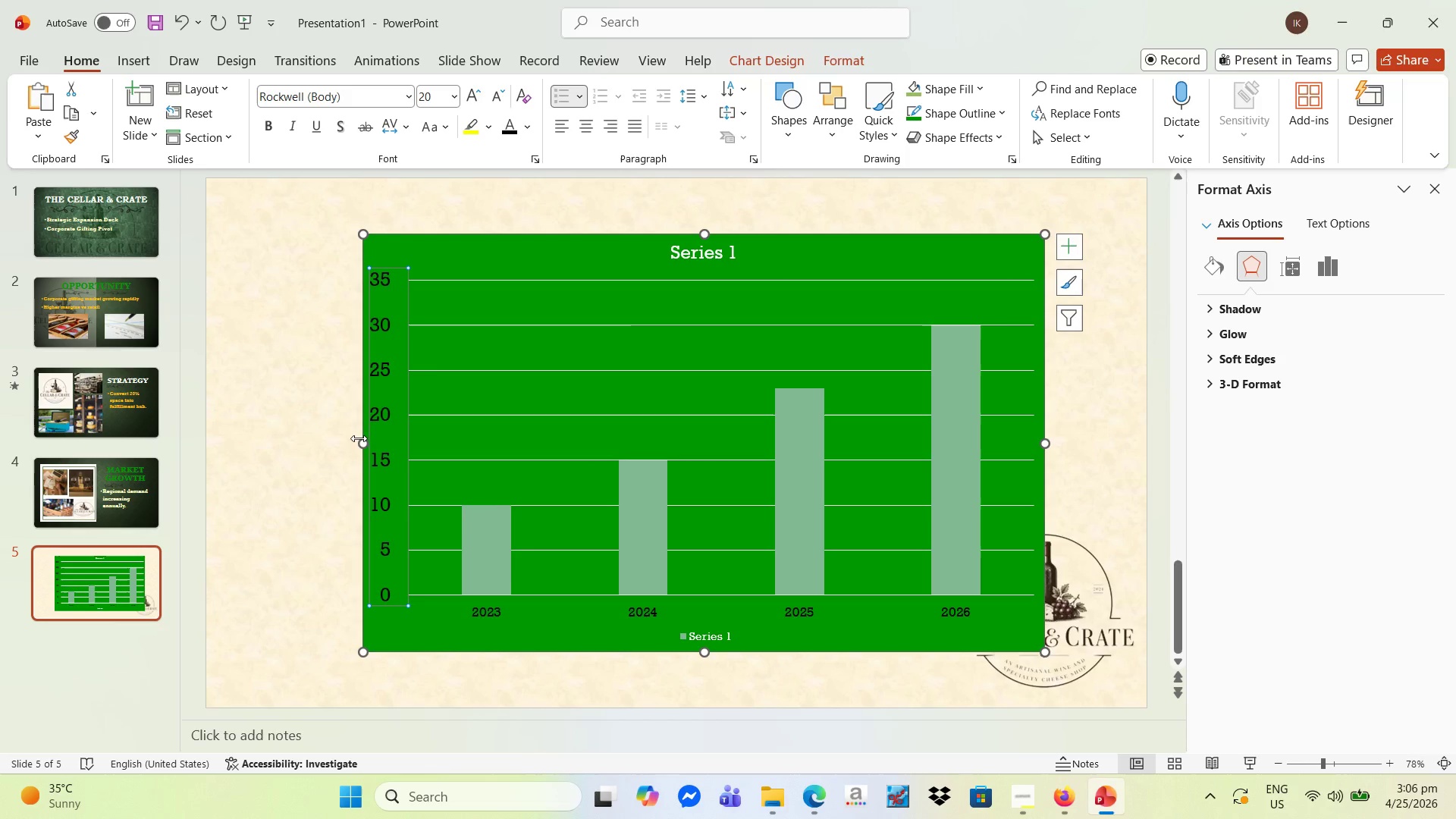 
left_click_drag(start_coordinate=[361, 443], to_coordinate=[295, 440])
 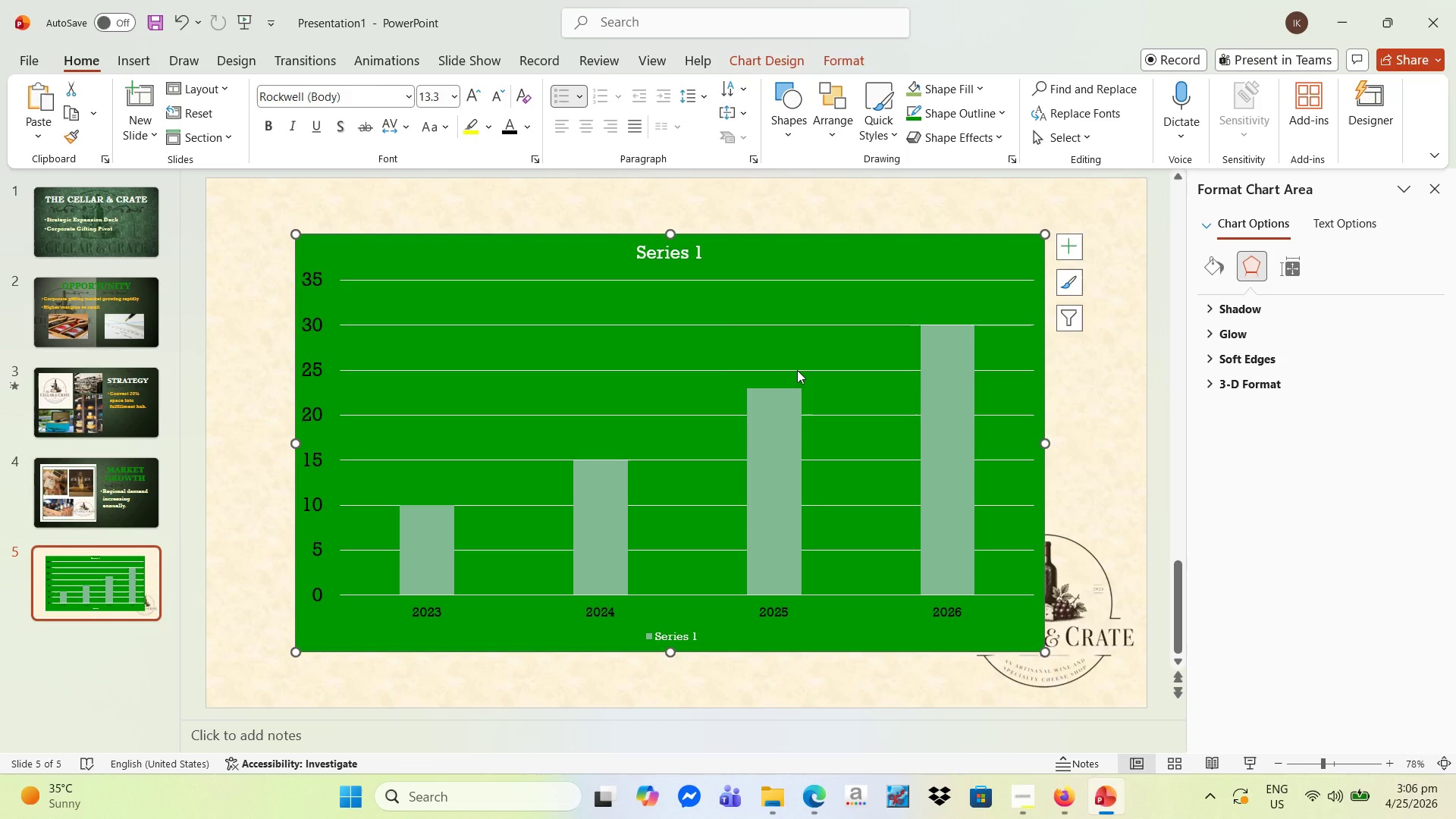 
left_click_drag(start_coordinate=[790, 357], to_coordinate=[780, 320])
 